 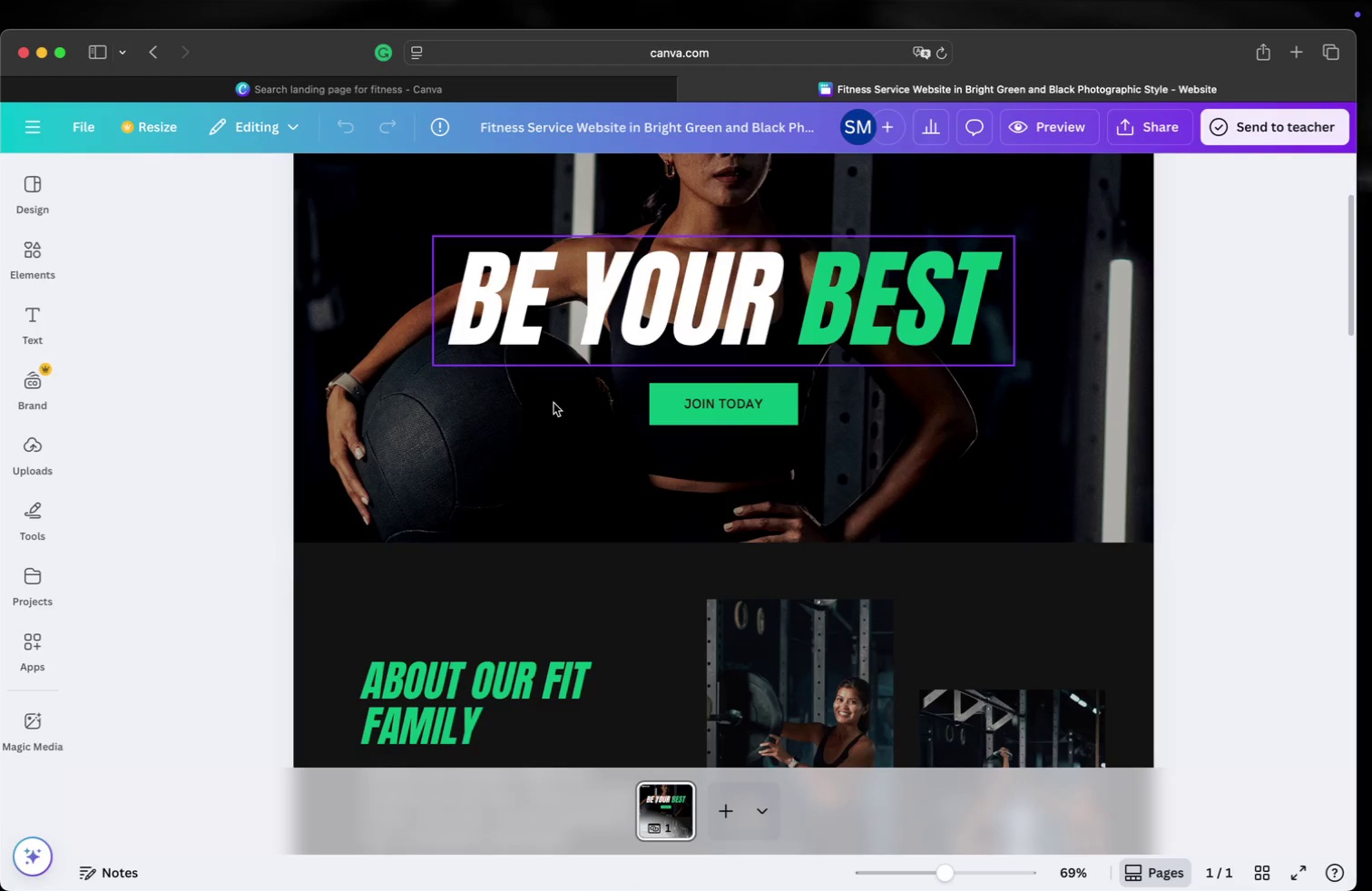 
scroll: coordinate [554, 403], scroll_direction: up, amount: 4.0
 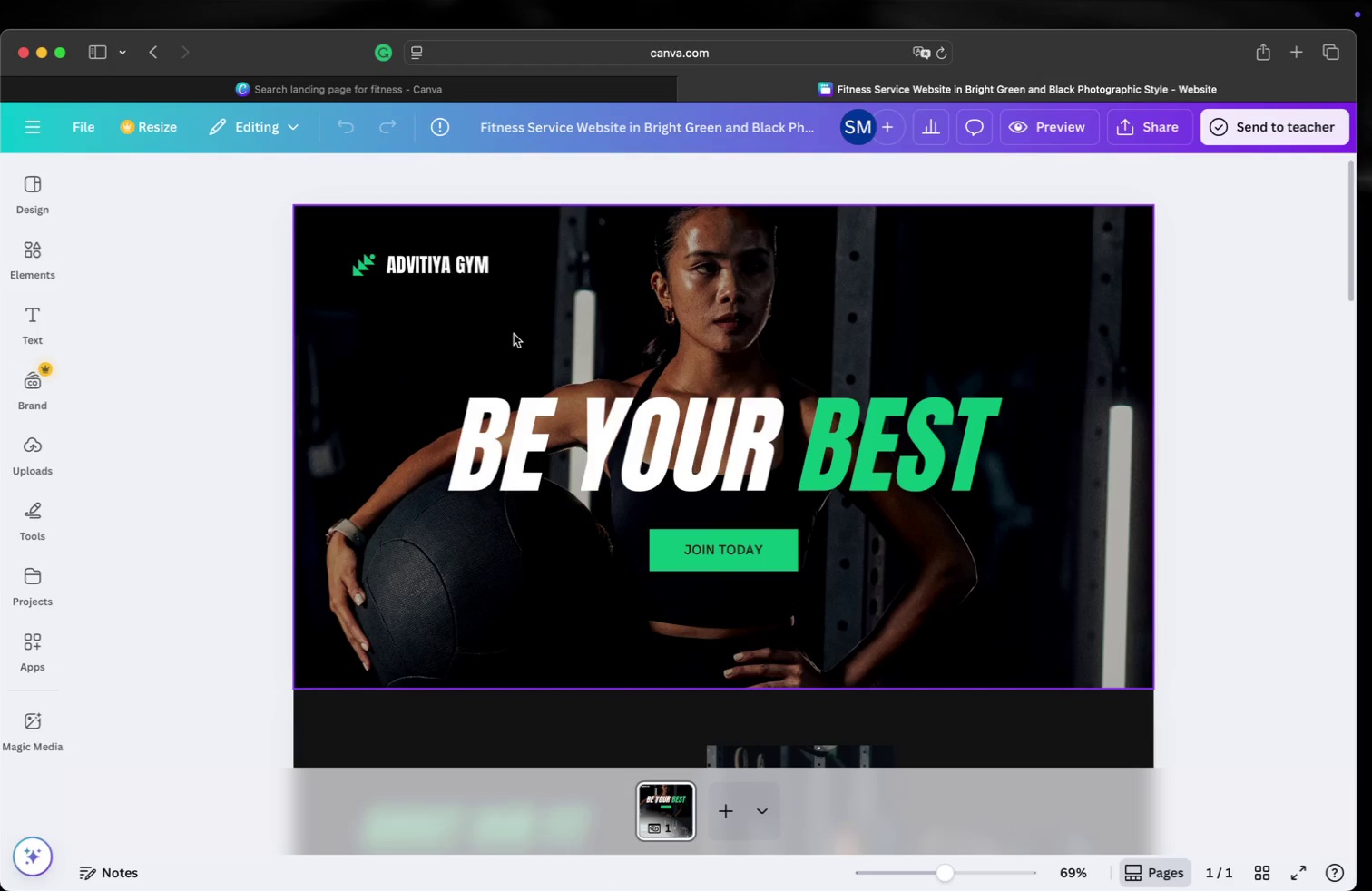 
left_click([443, 260])
 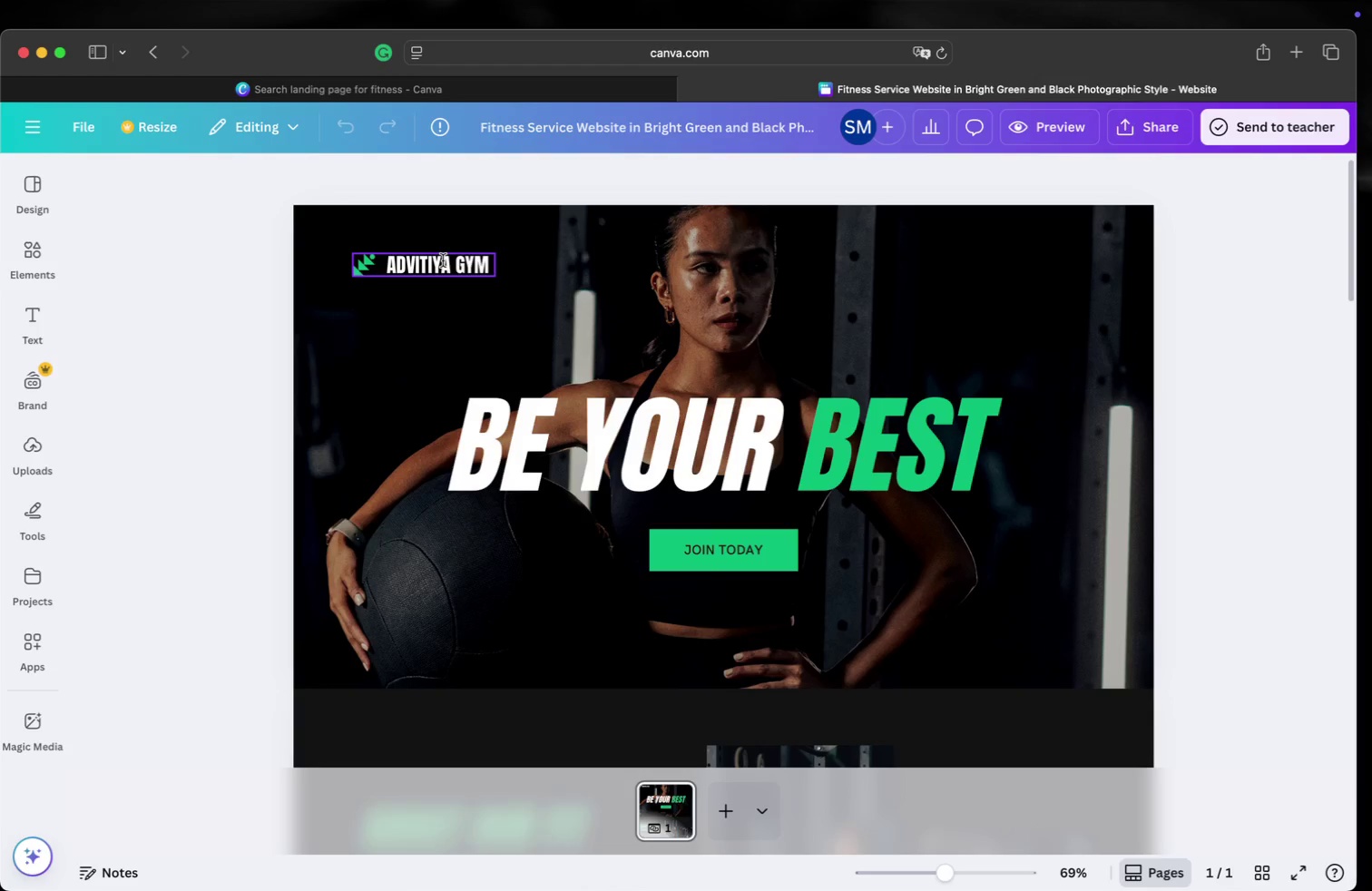 
double_click([443, 260])
 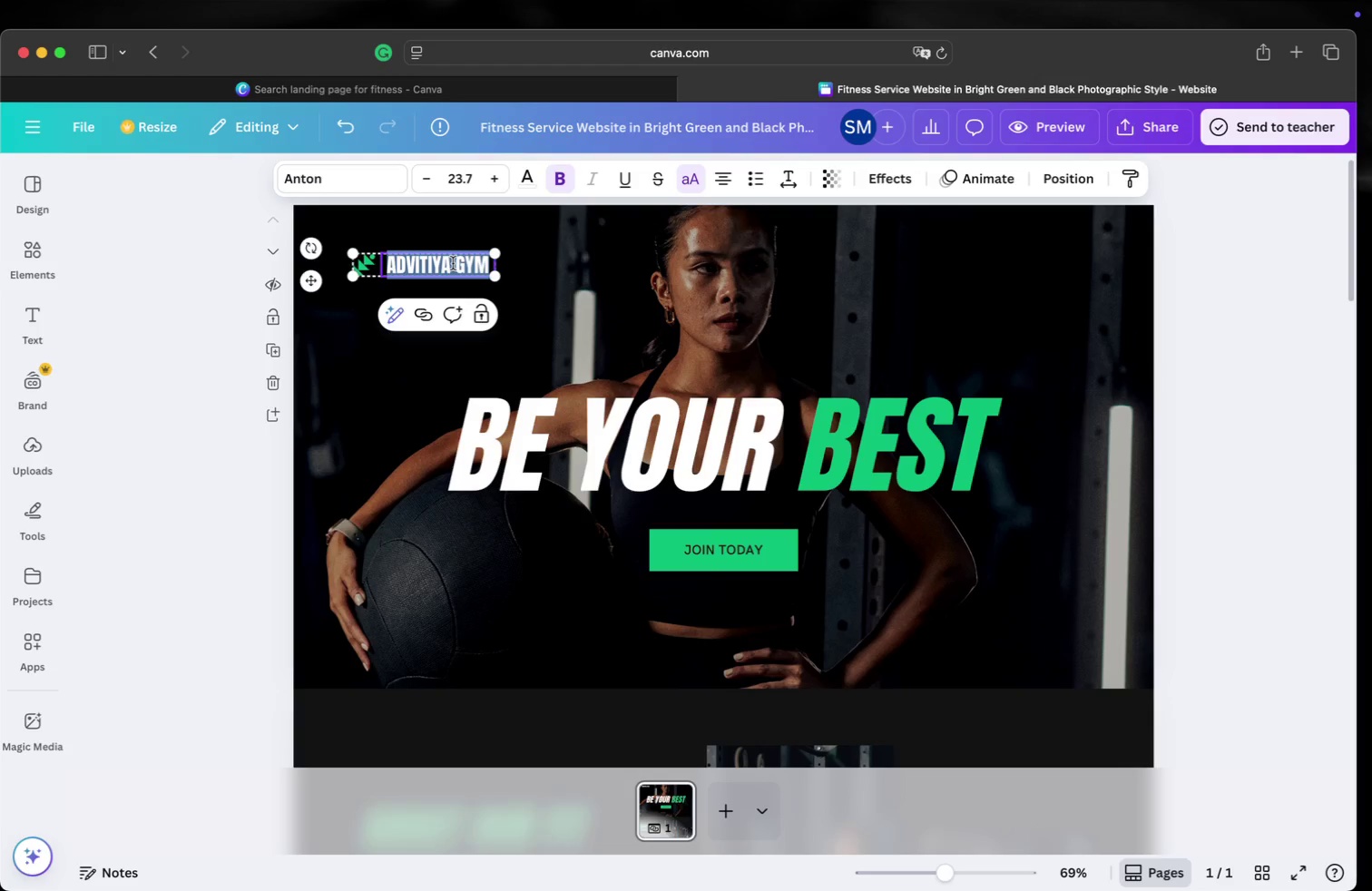 
key(Shift+P)
 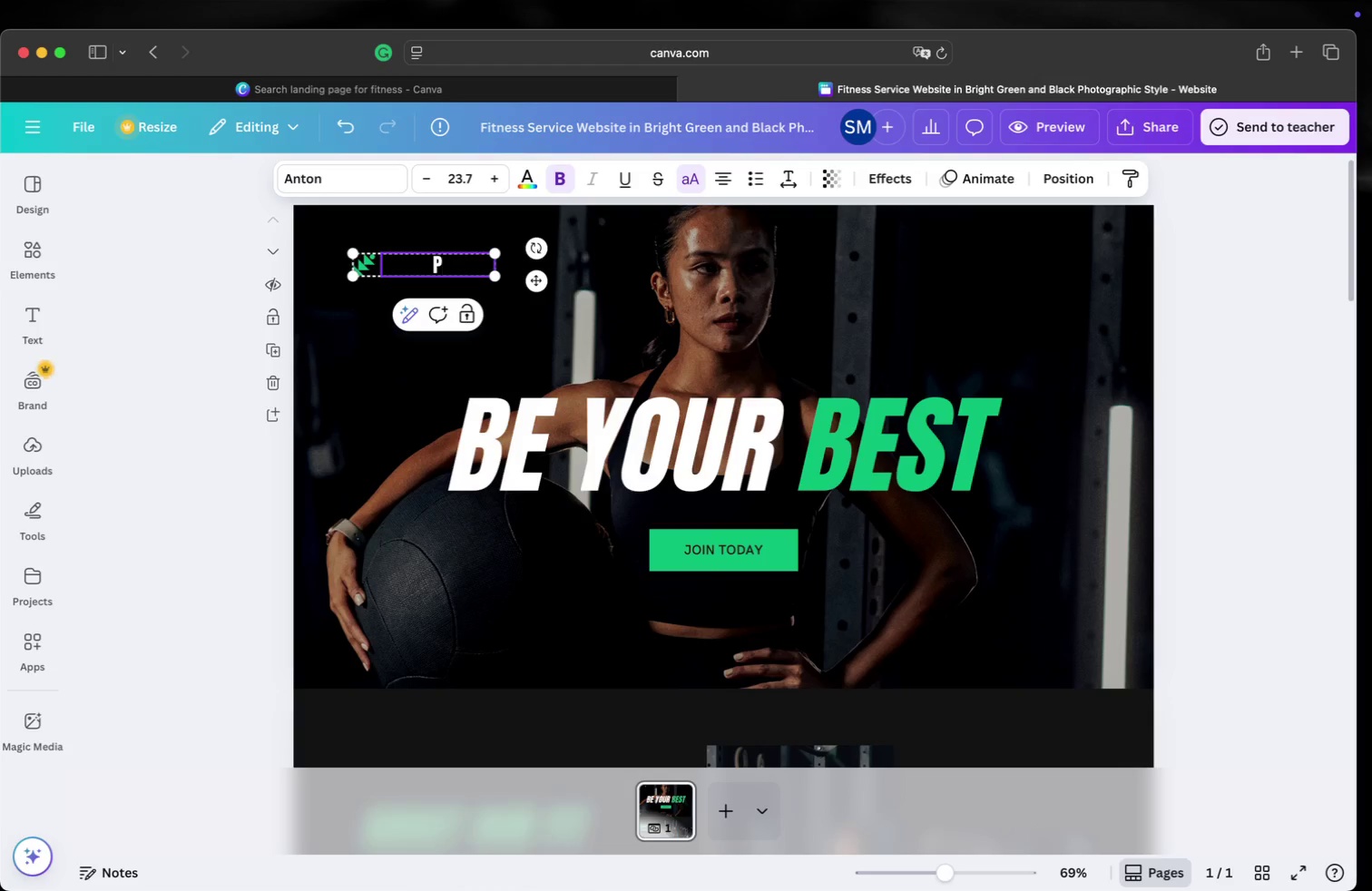 
wait(7.7)
 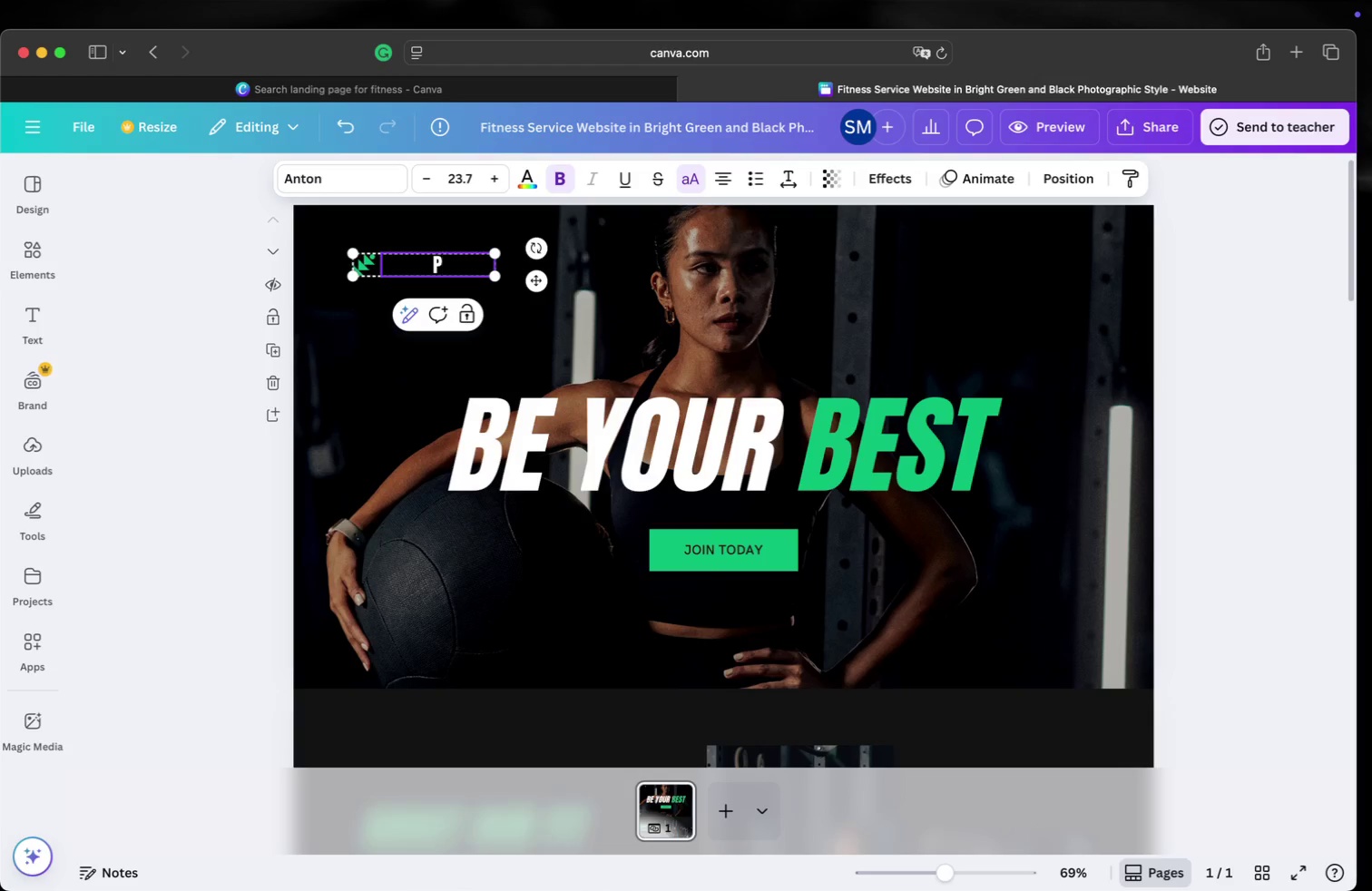 
type(ulse Fitness Studio)
 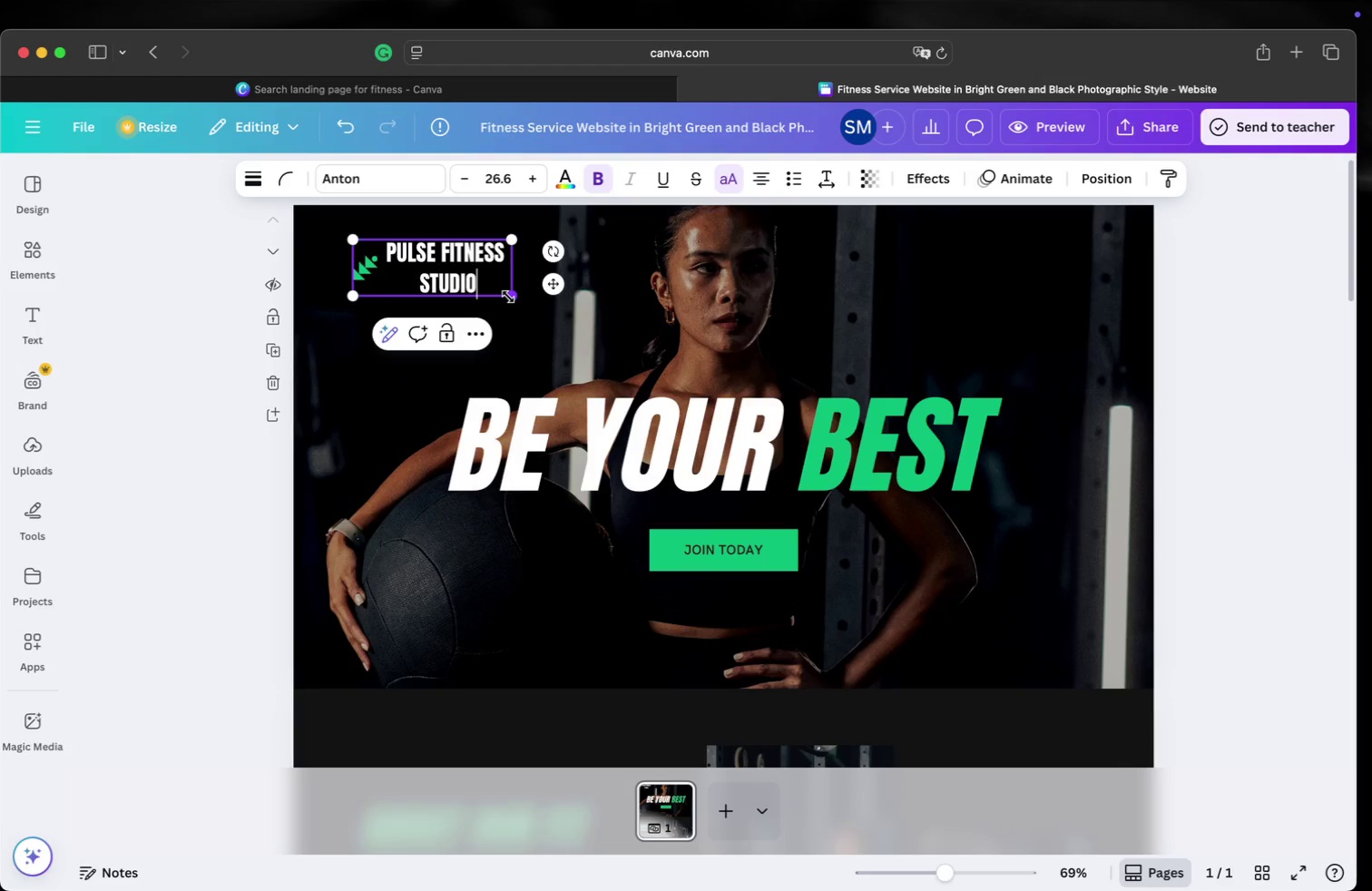 
wait(6.72)
 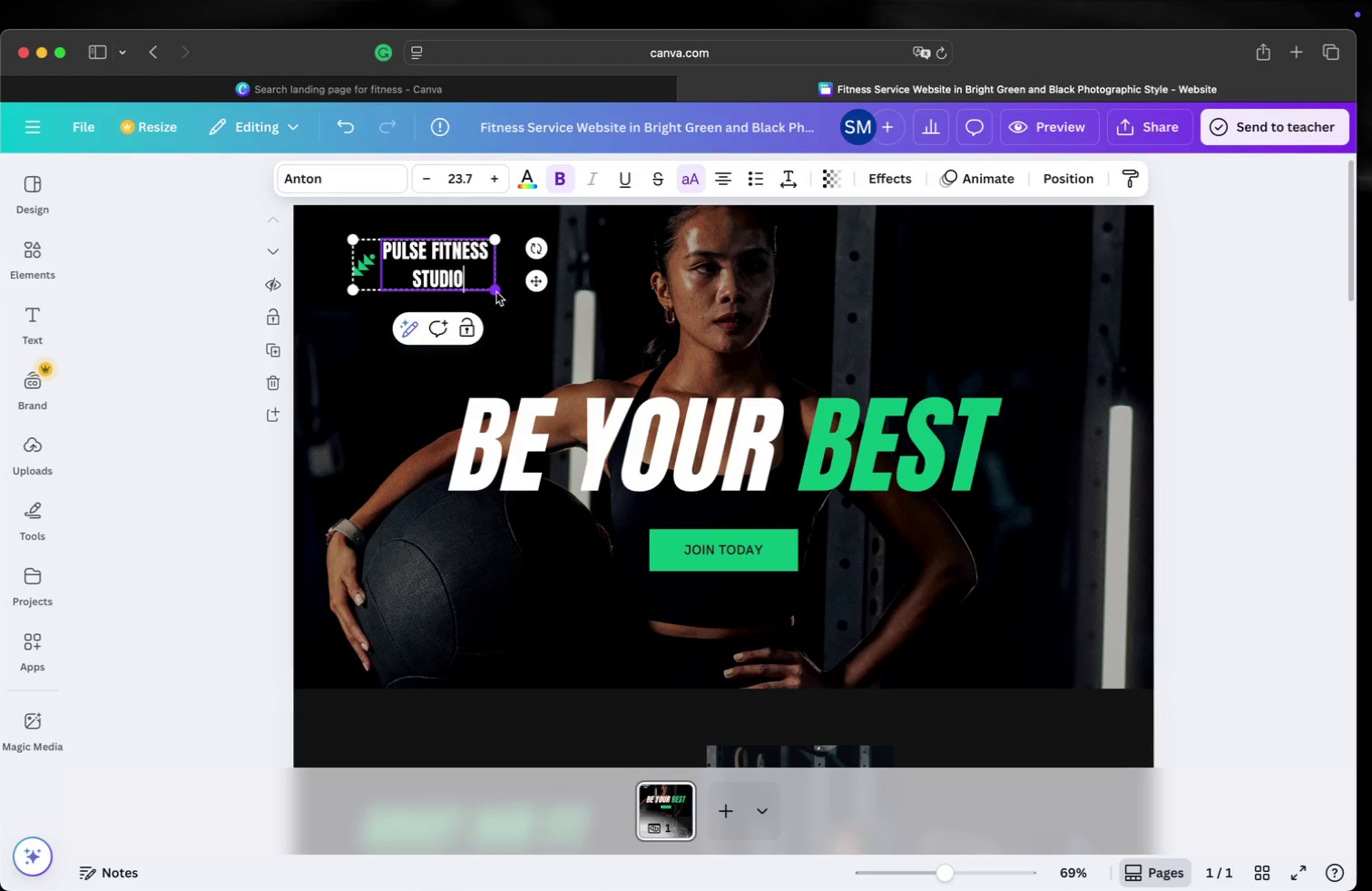 
mouse_move([533, 302])
 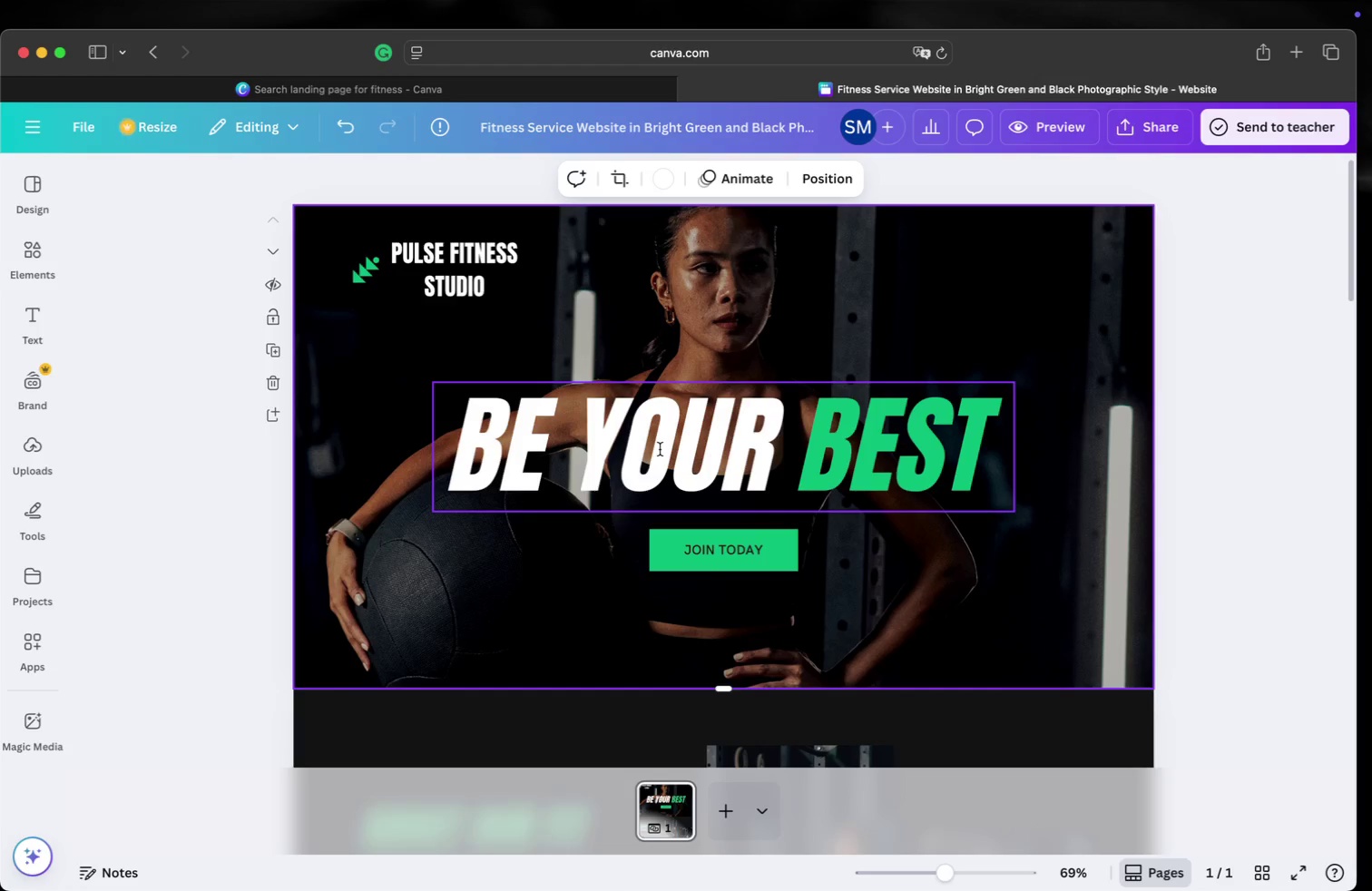 
wait(6.48)
 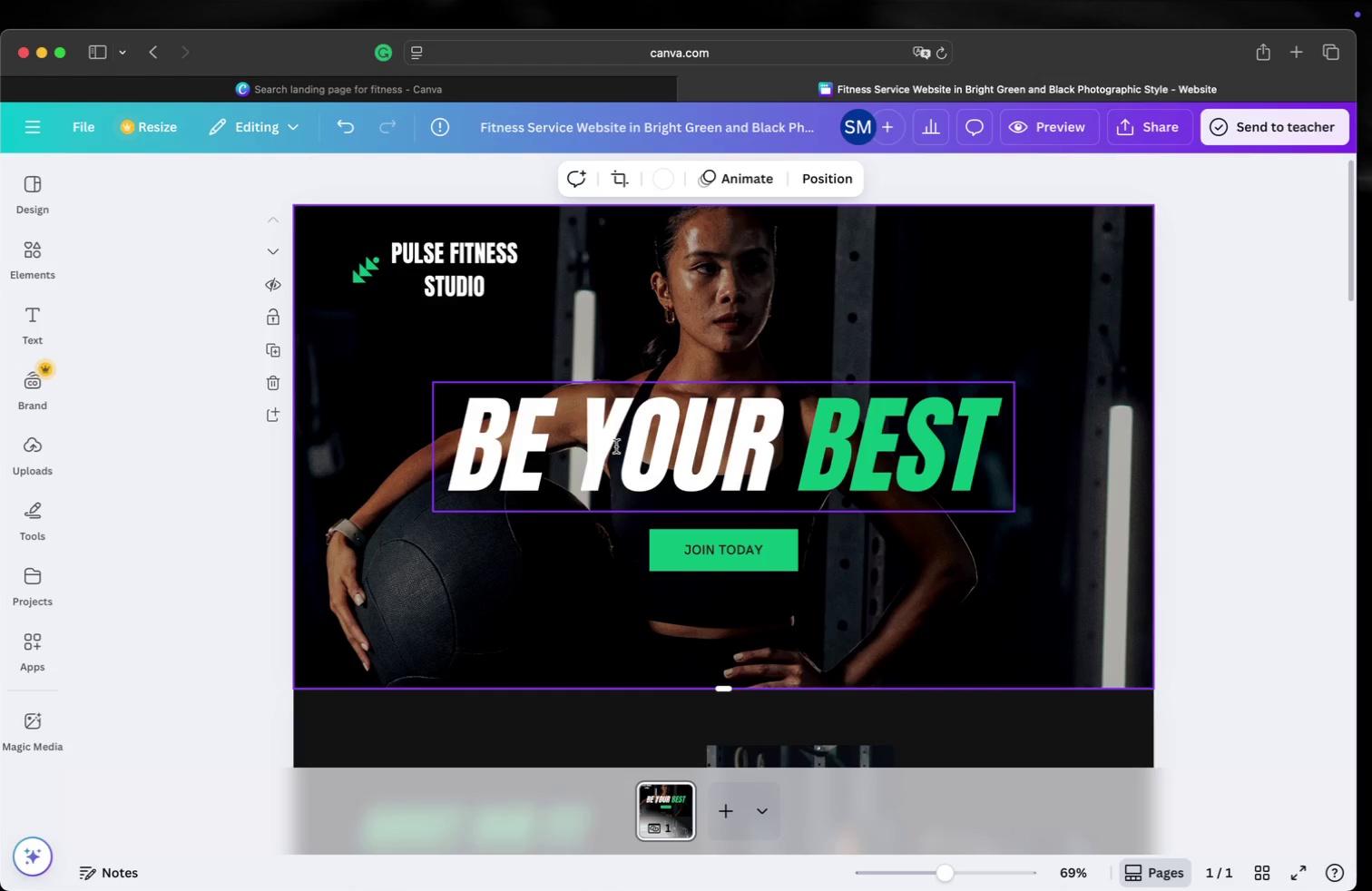 
scroll: coordinate [662, 446], scroll_direction: down, amount: 8.0
 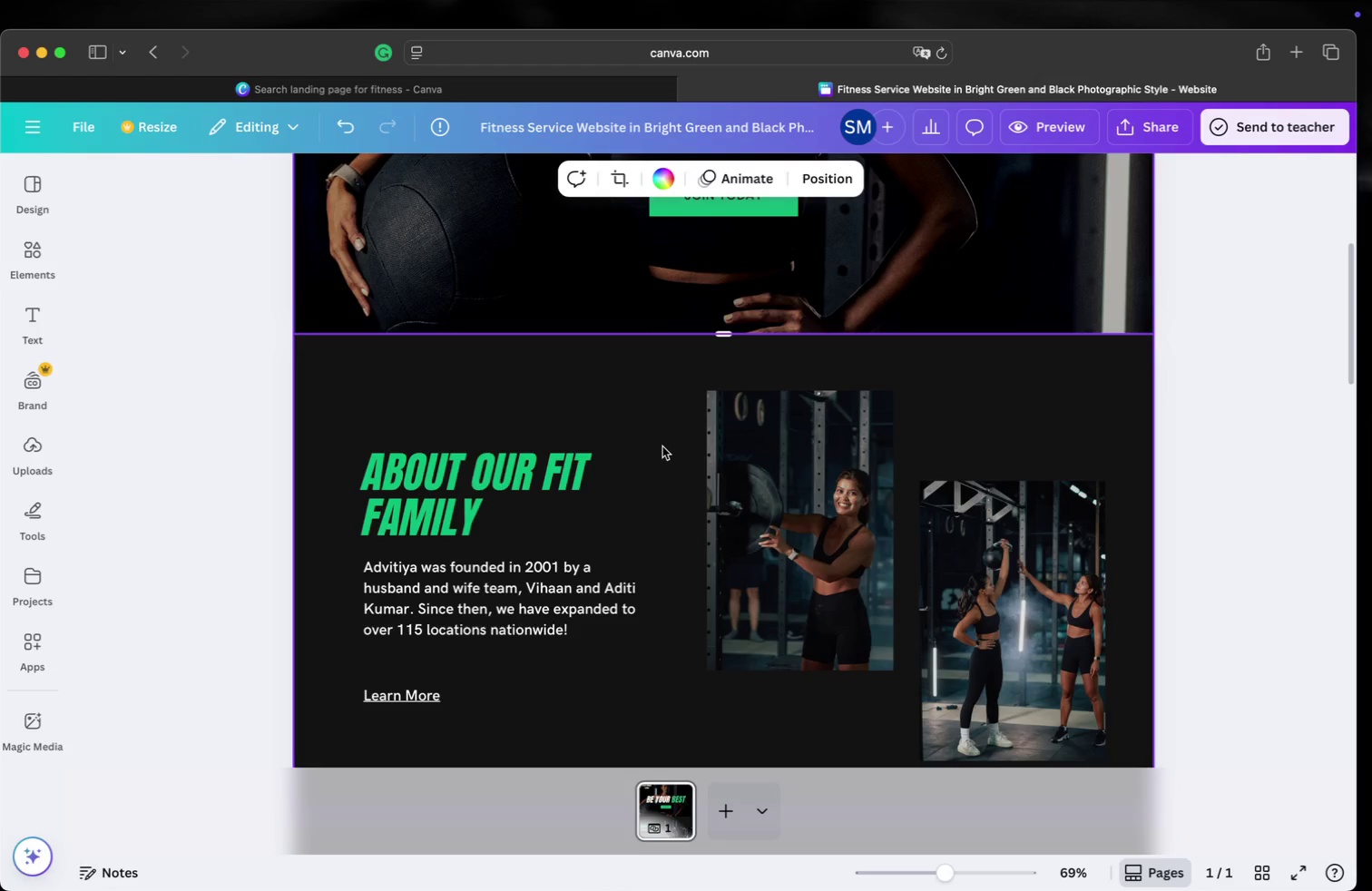 
scroll: coordinate [662, 446], scroll_direction: up, amount: 3.0
 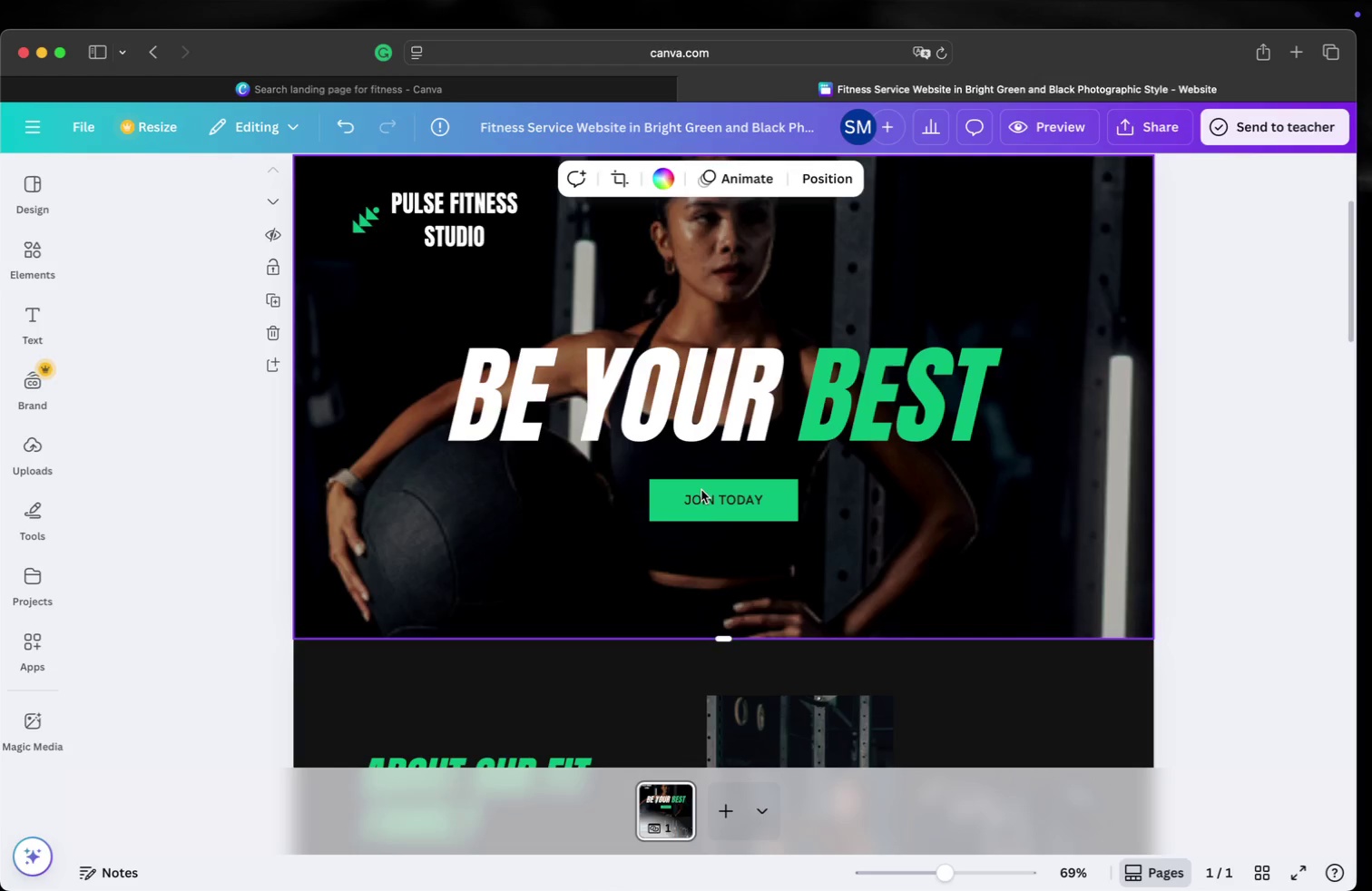 
left_click([710, 499])
 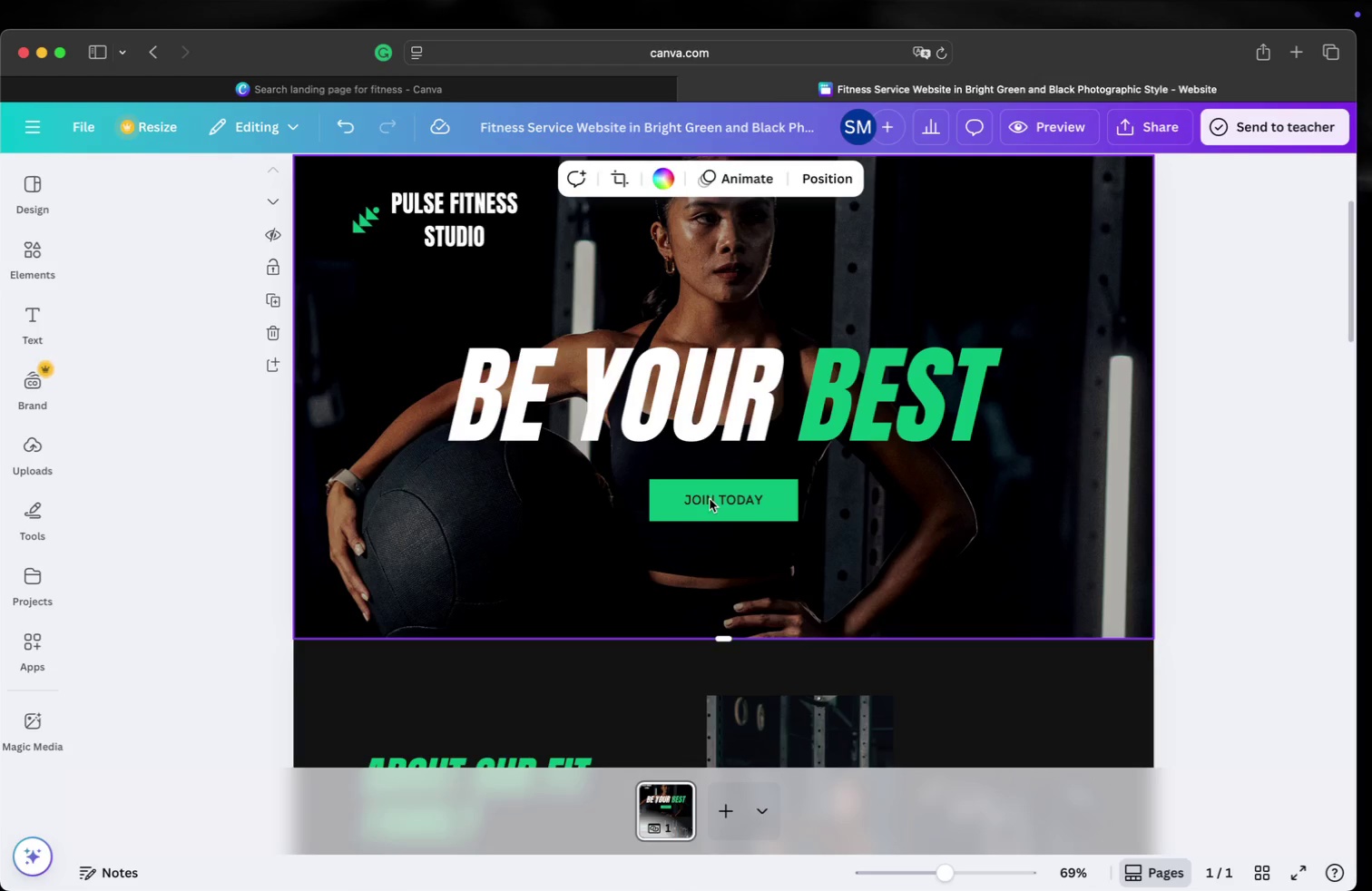 
double_click([710, 499])
 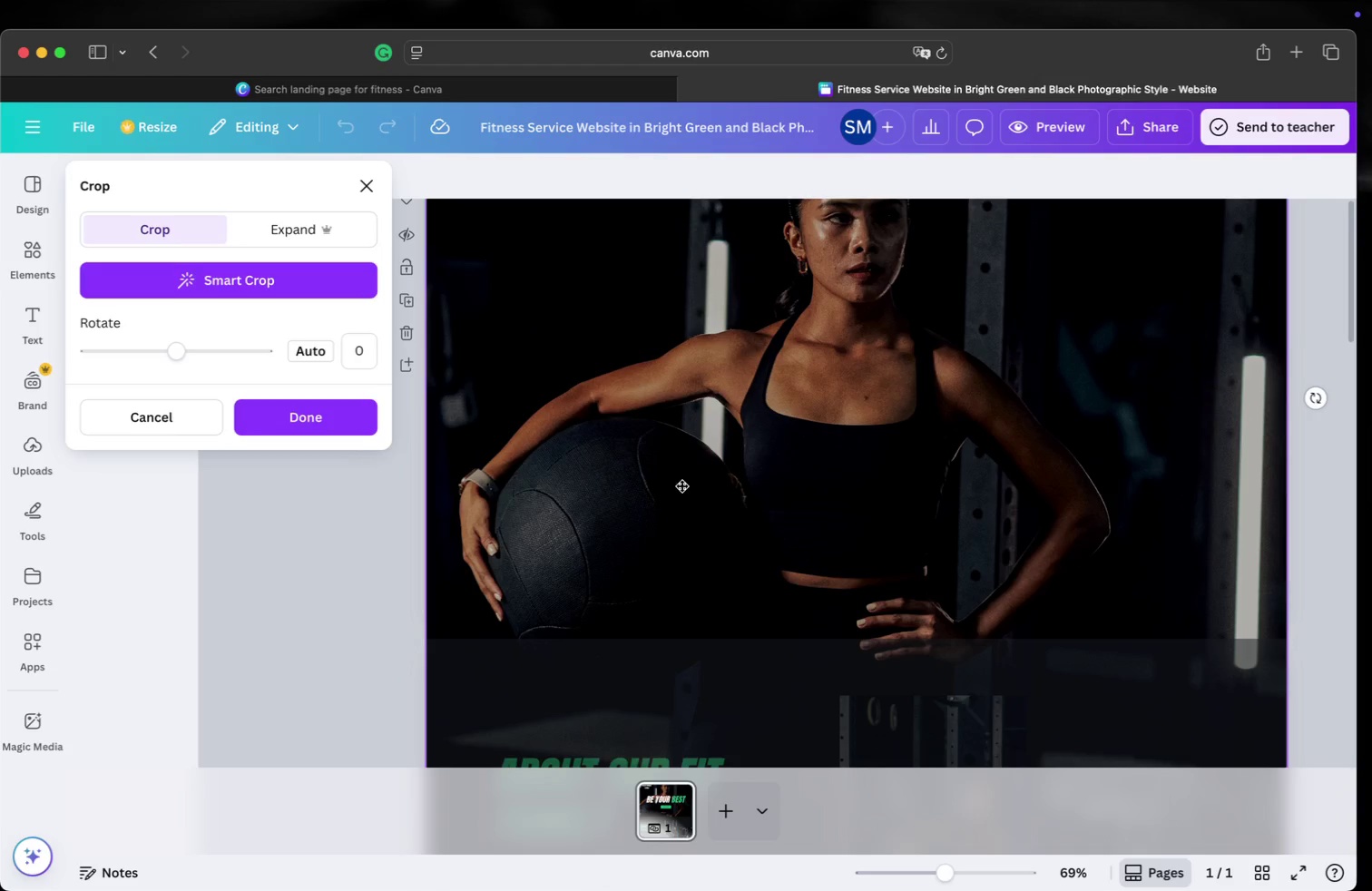 
left_click([377, 188])
 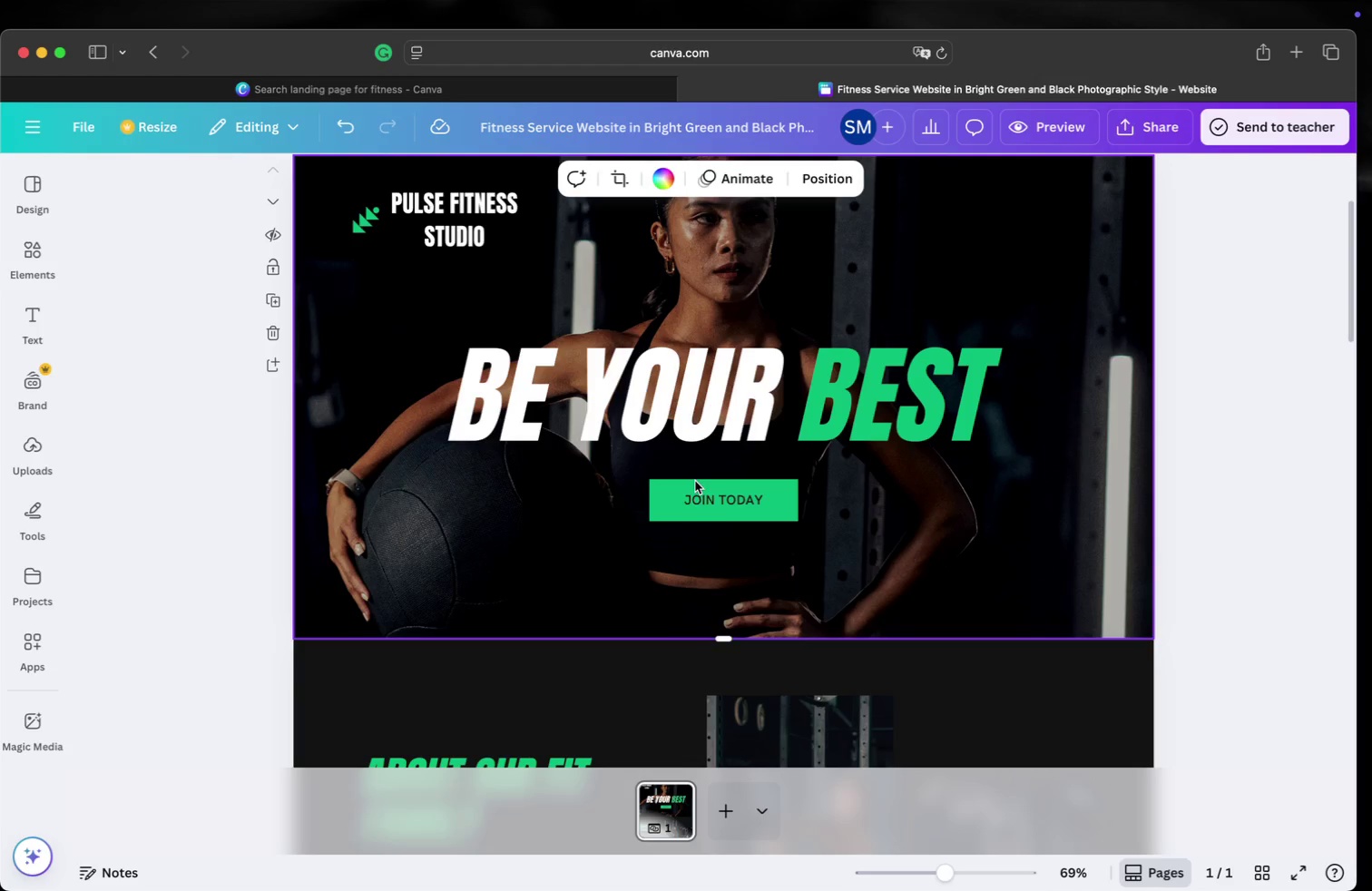 
left_click([720, 508])
 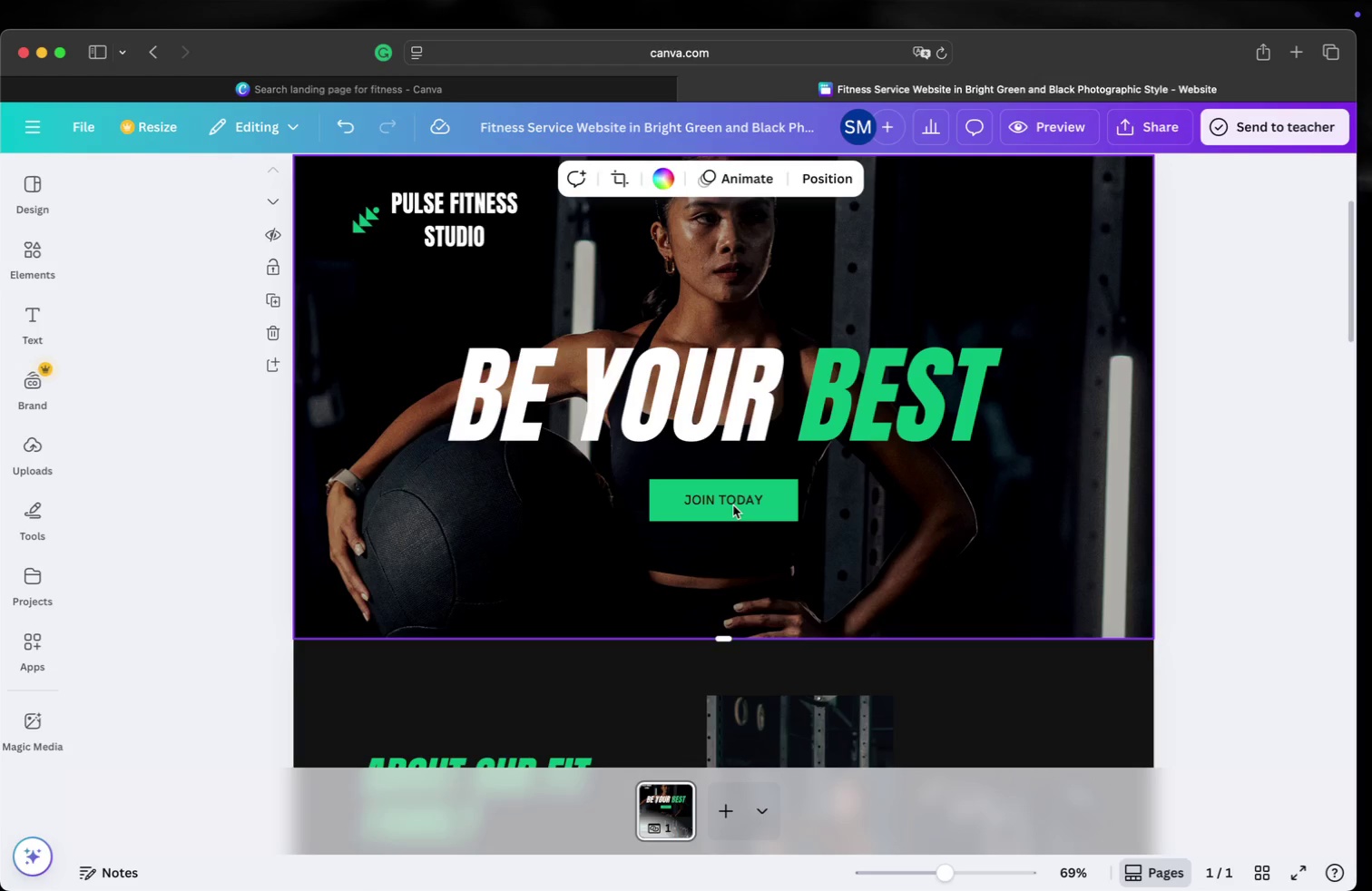 
right_click([733, 505])
 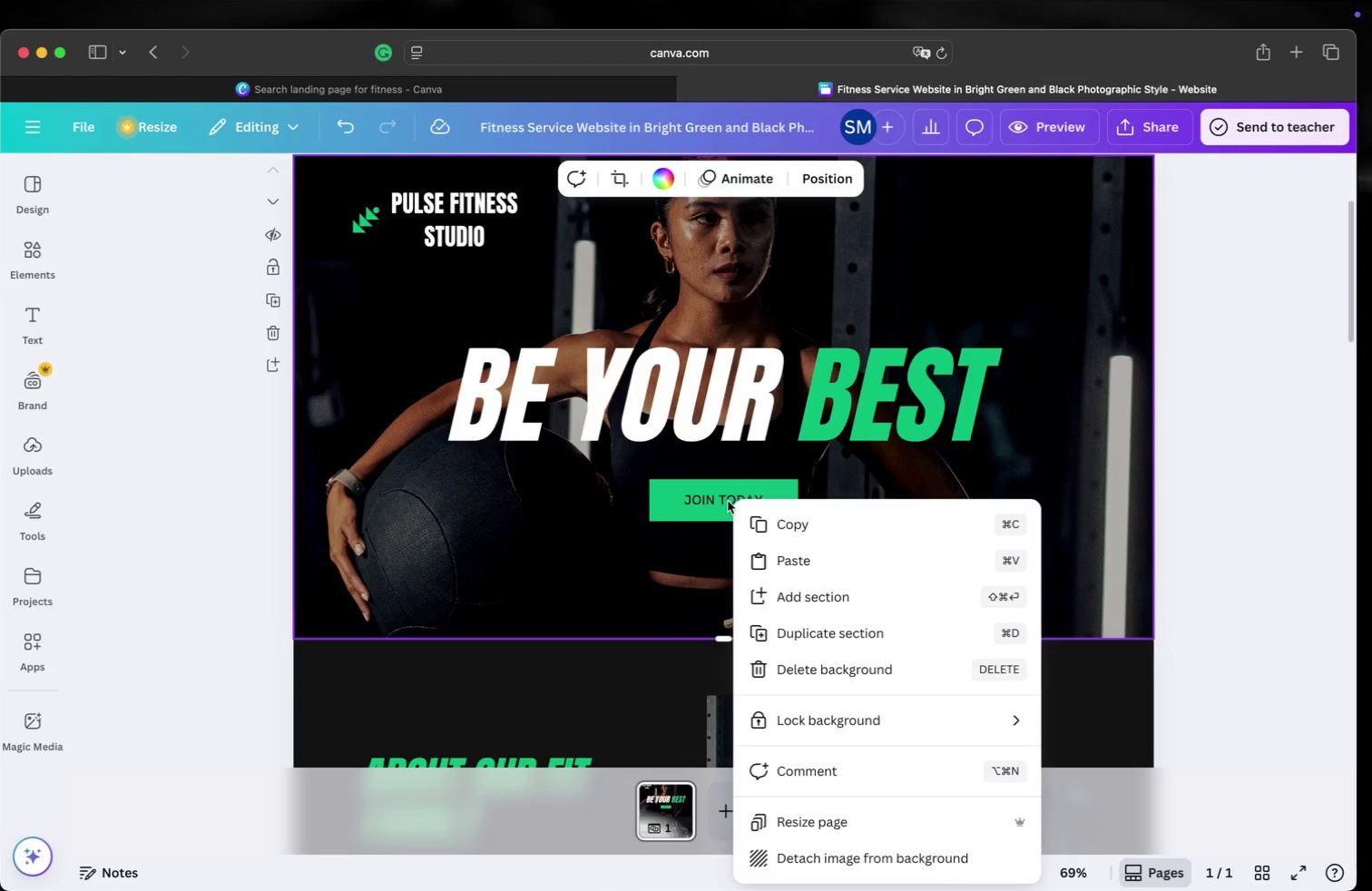 
left_click([728, 501])
 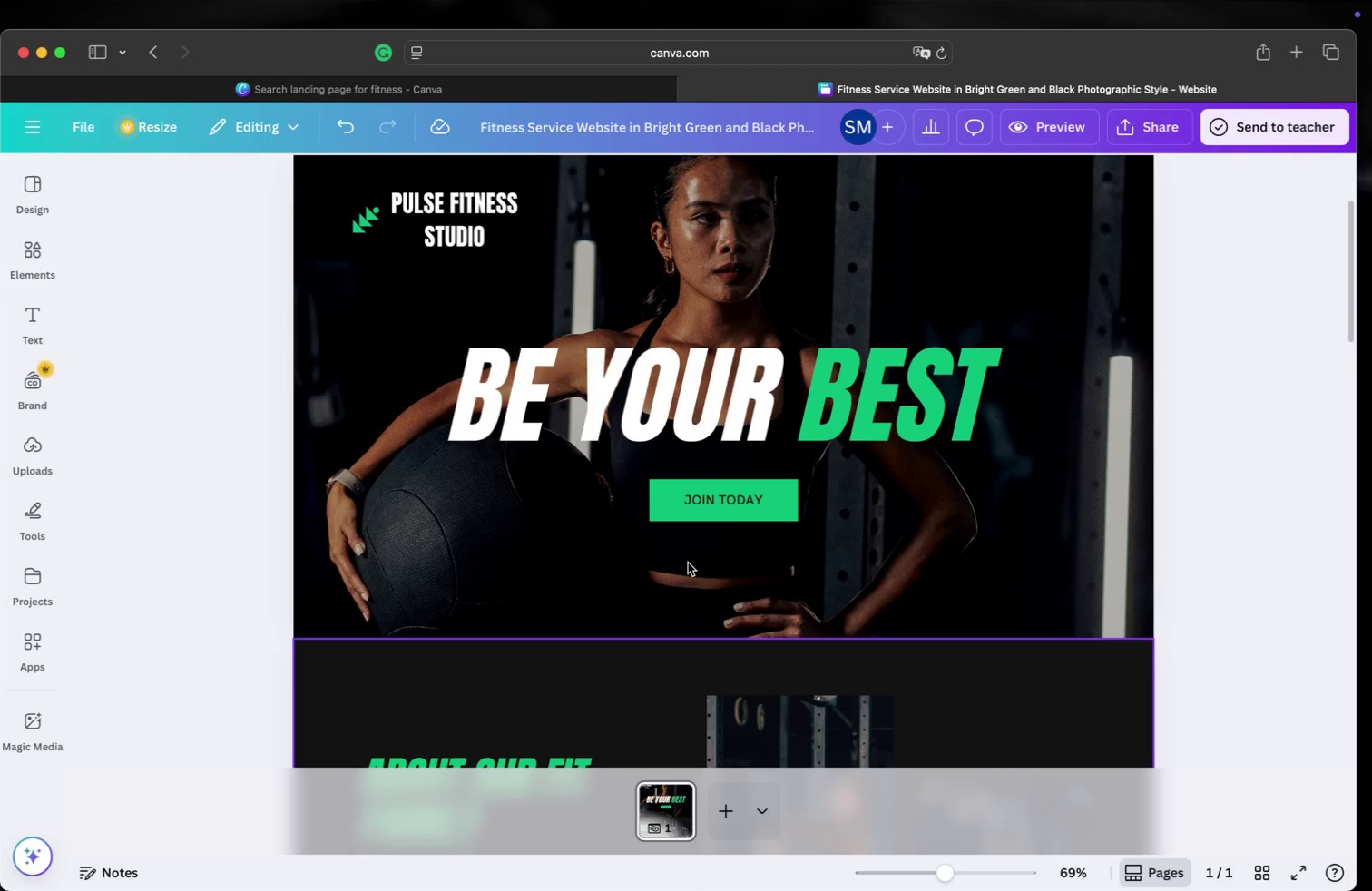 
scroll: coordinate [792, 603], scroll_direction: down, amount: 9.0
 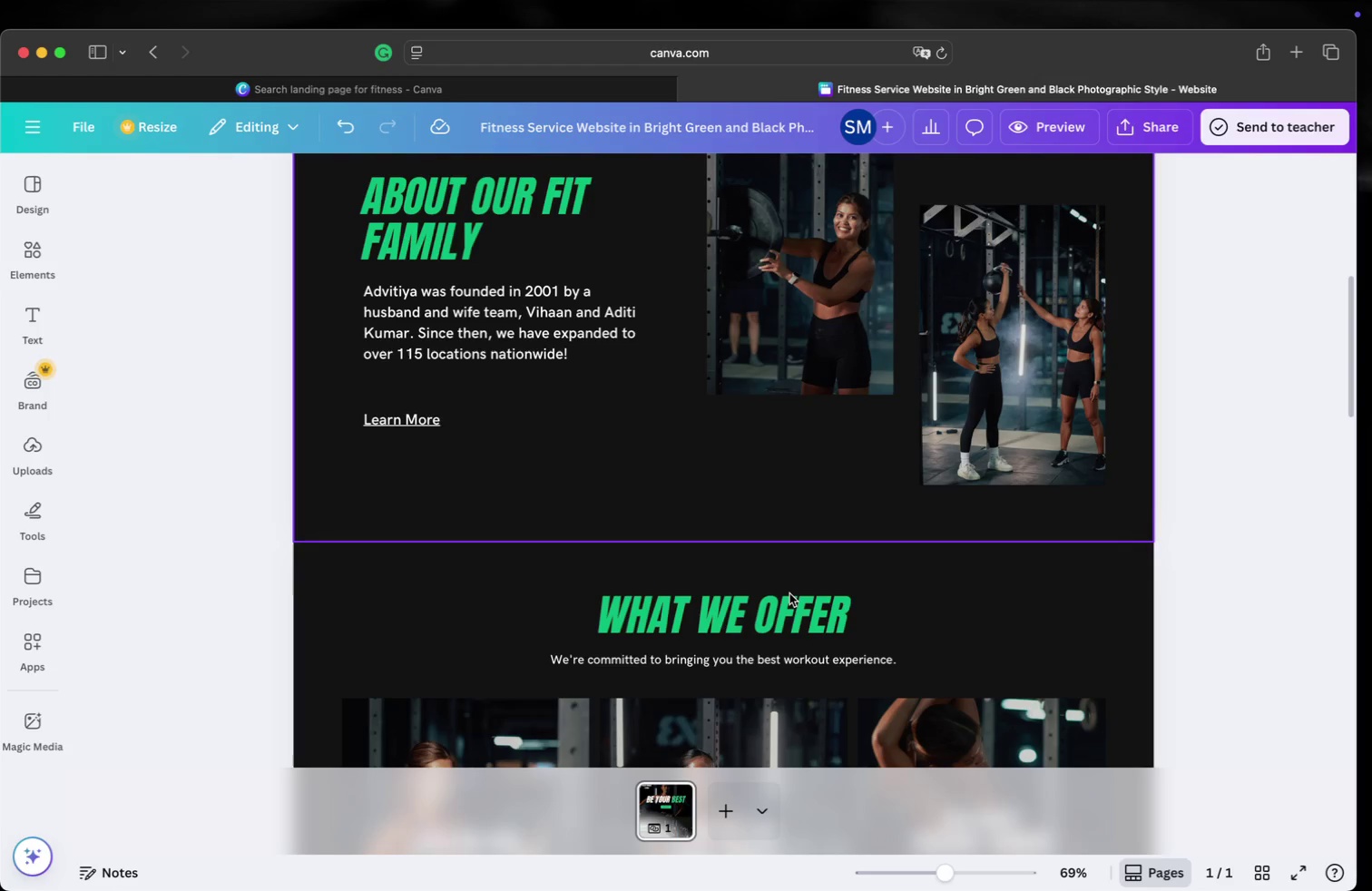 
scroll: coordinate [789, 595], scroll_direction: up, amount: 14.0
 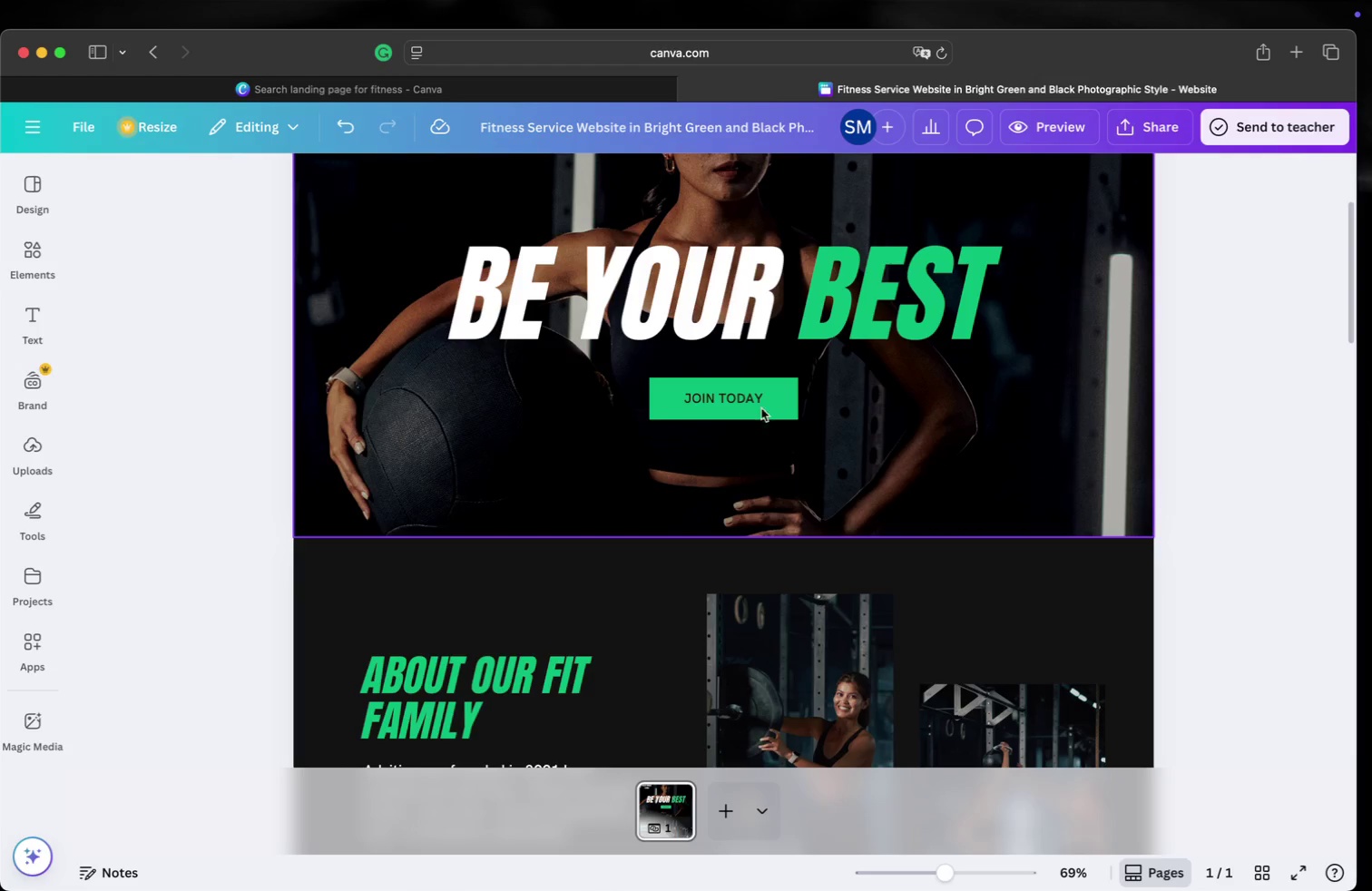 
left_click([764, 404])
 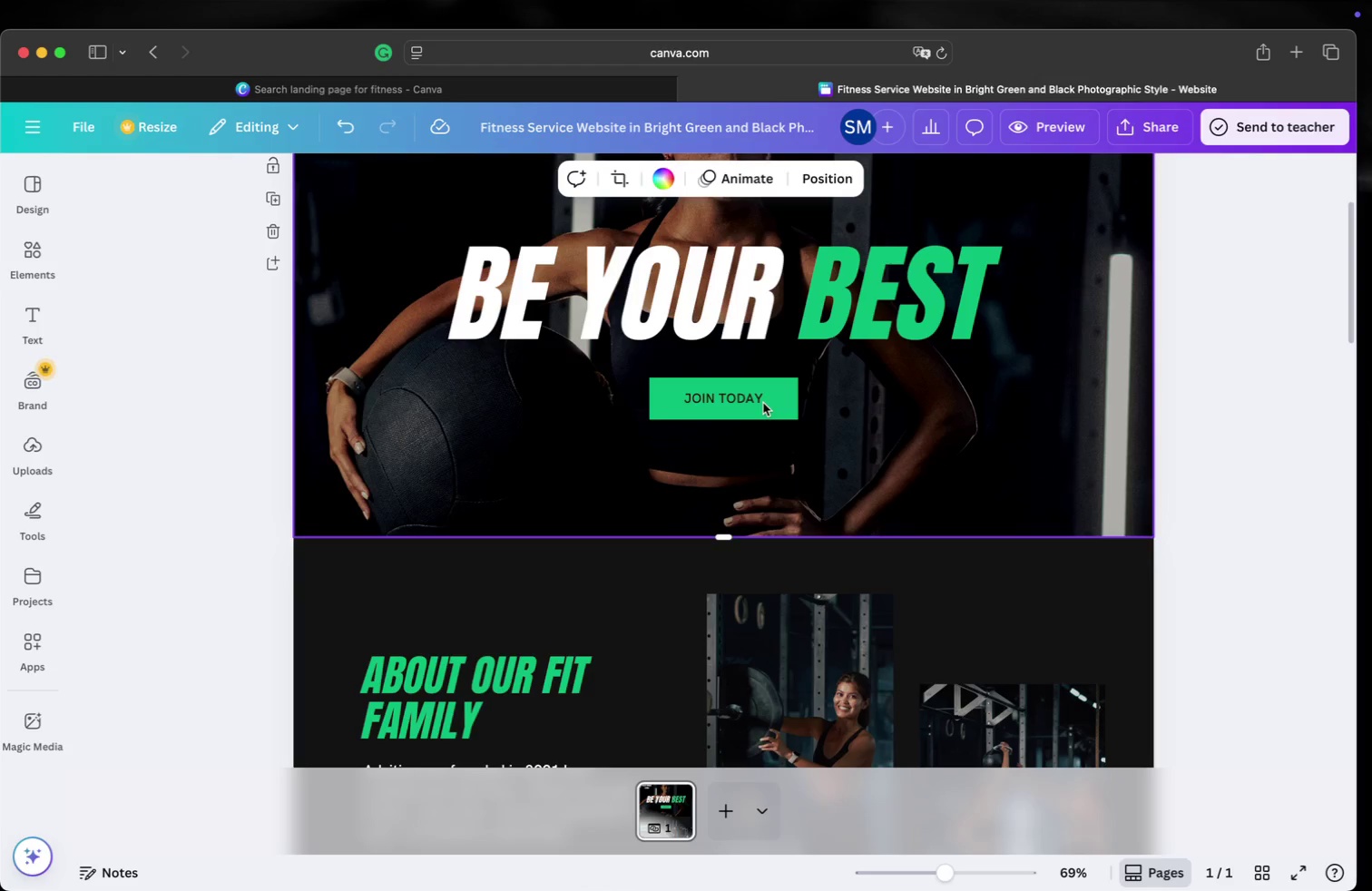 
left_click([749, 400])
 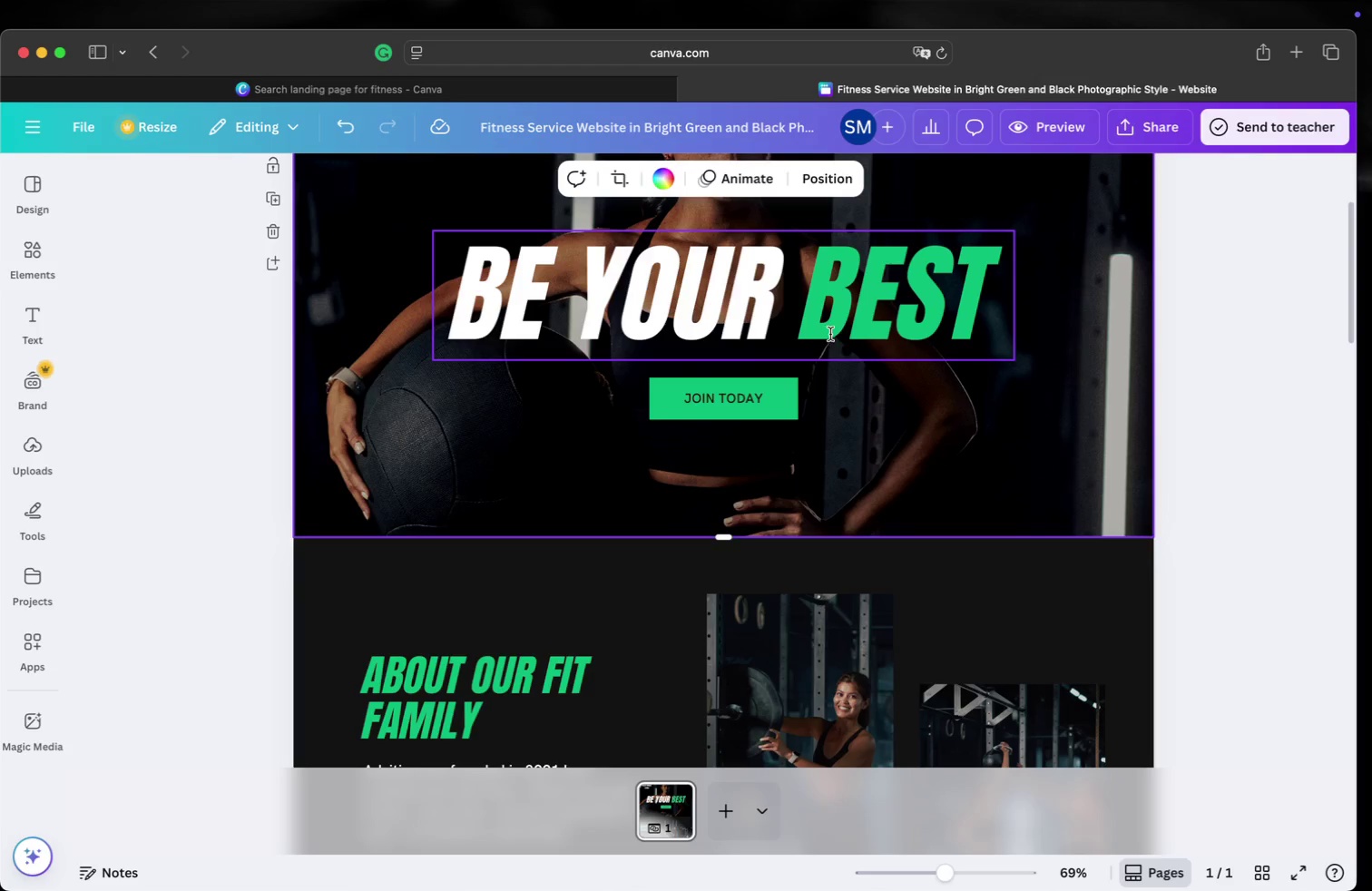 
left_click([830, 334])
 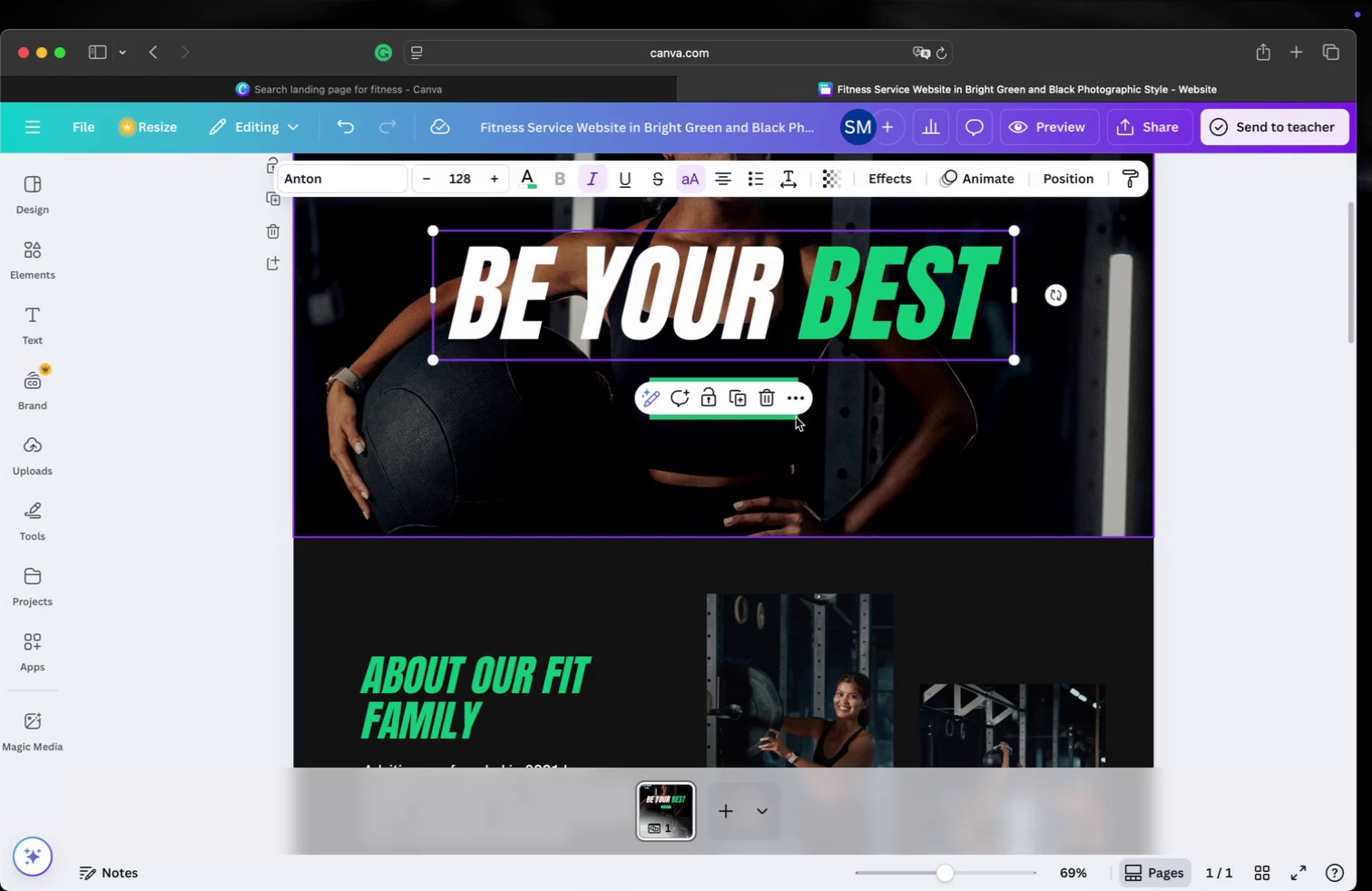 
left_click([796, 418])
 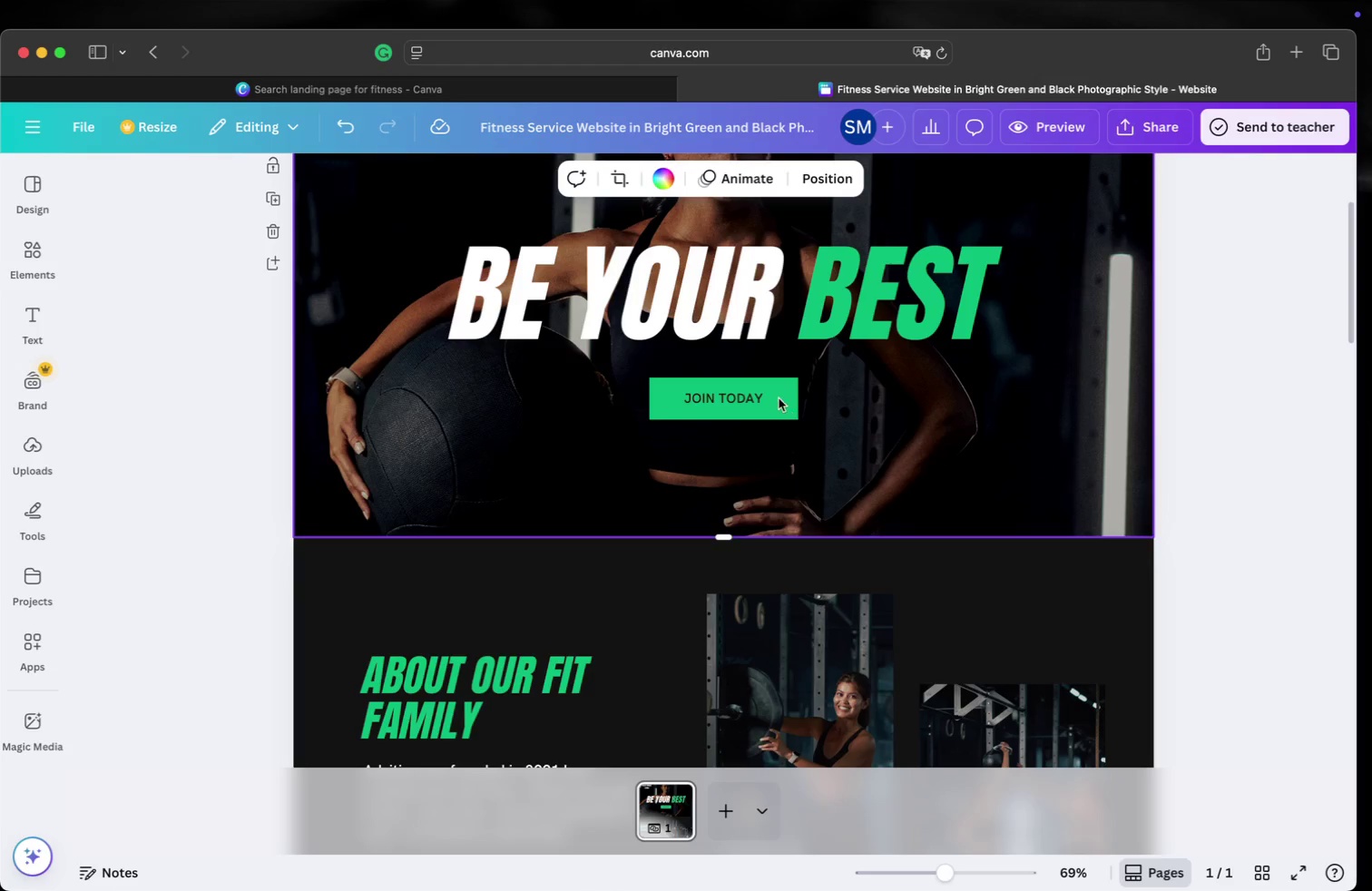 
left_click([777, 397])
 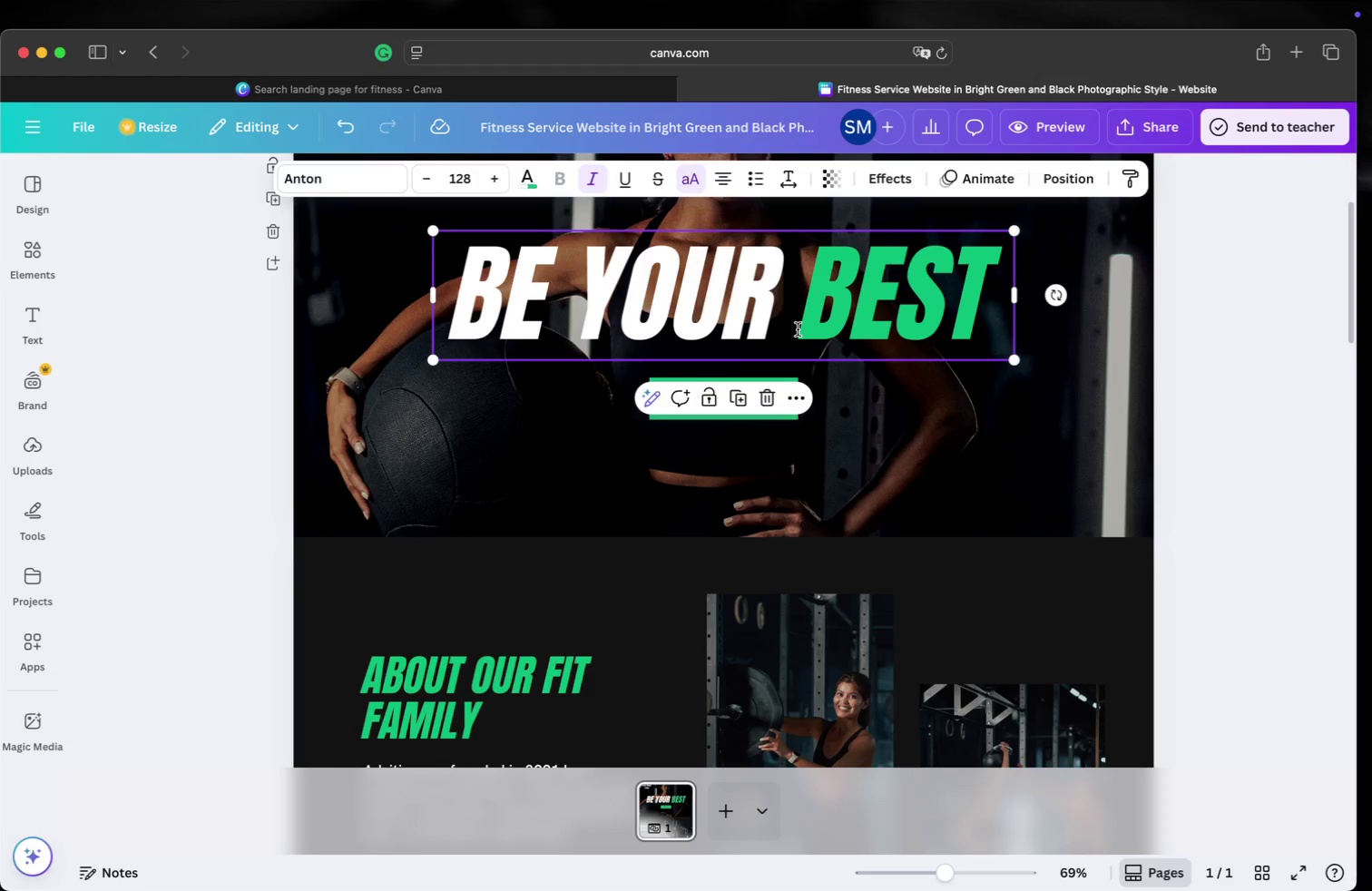 
wait(15.56)
 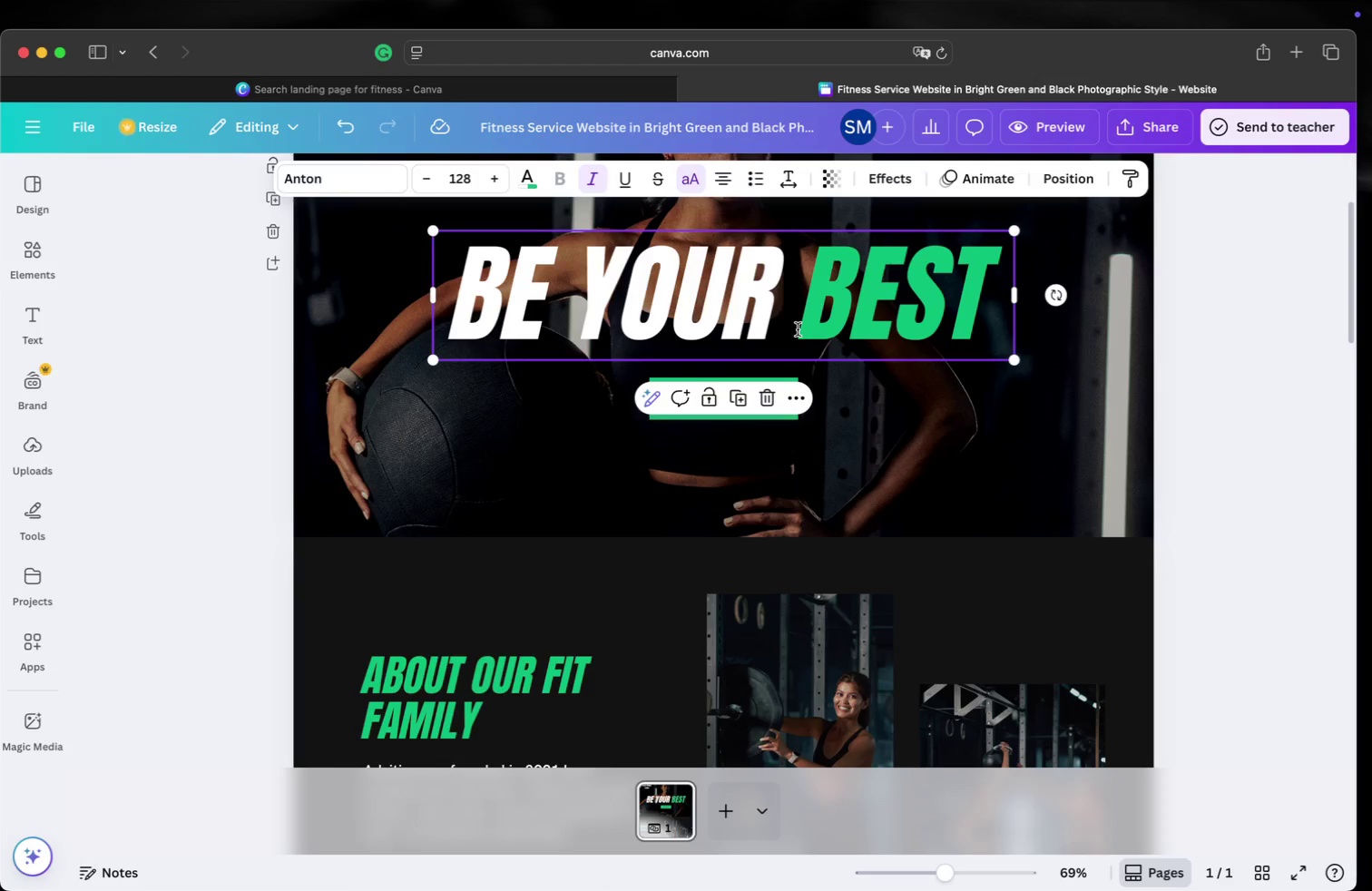 
left_click([840, 292])
 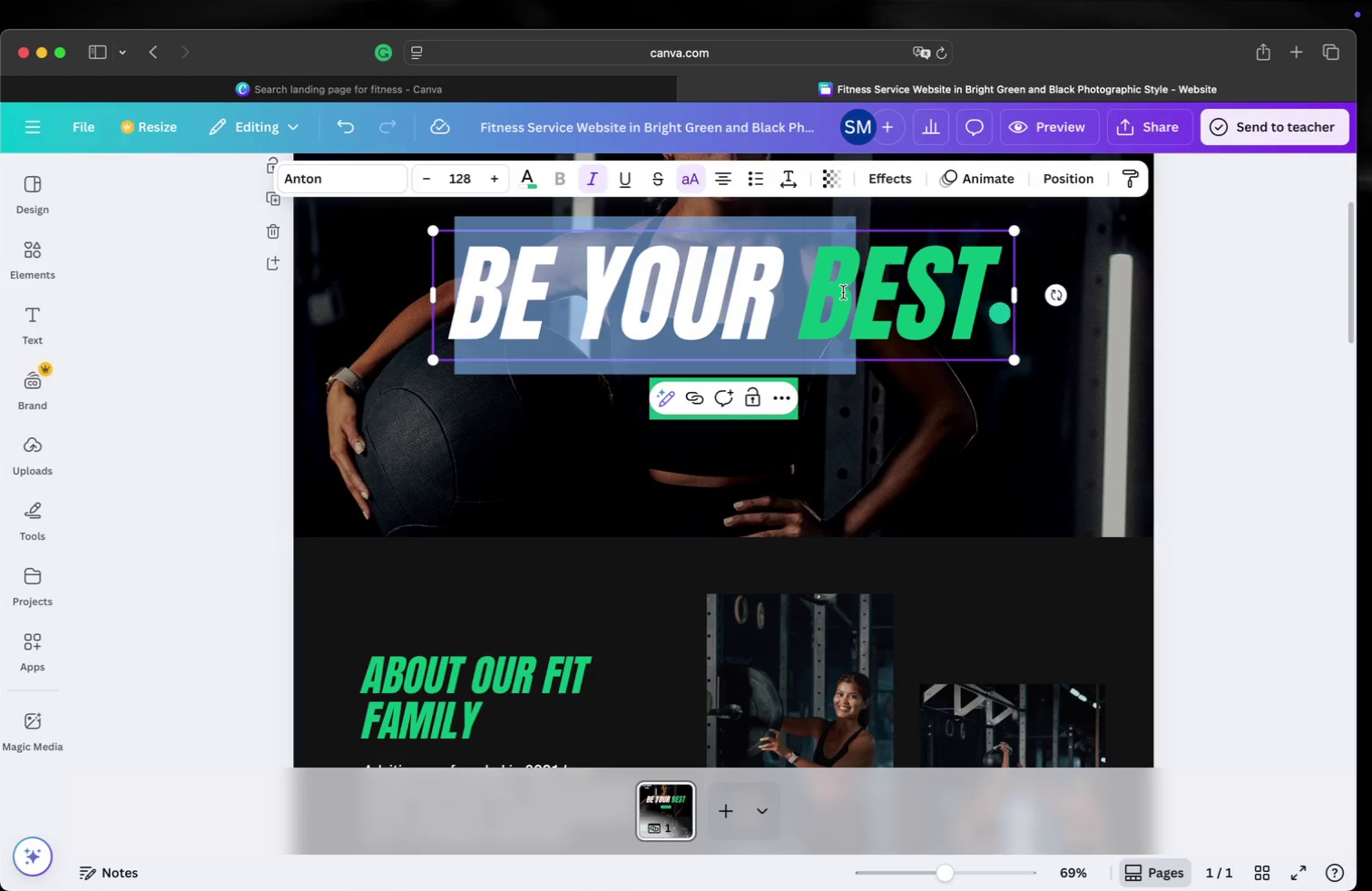 
triple_click([843, 291])
 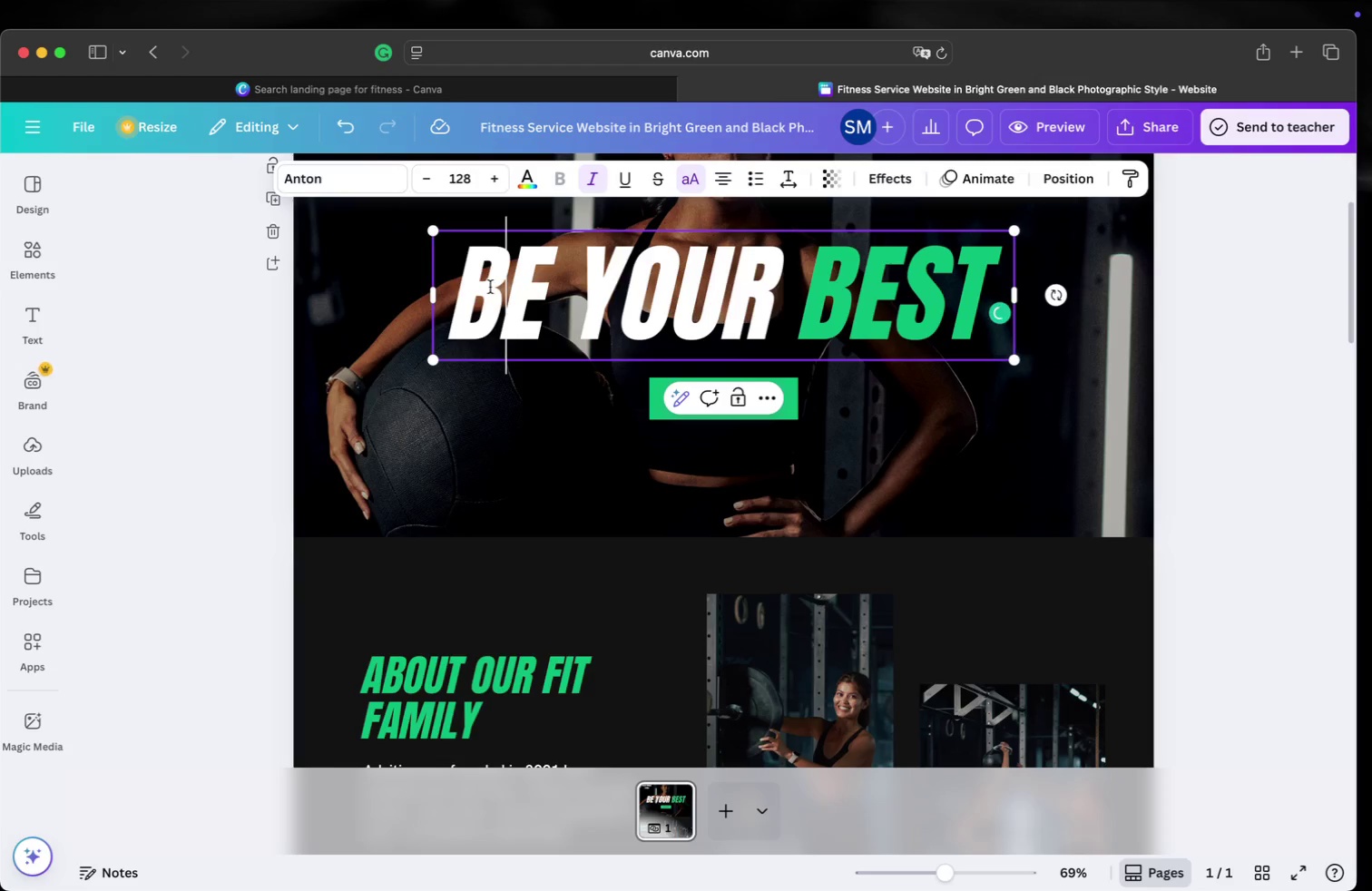 
wait(6.51)
 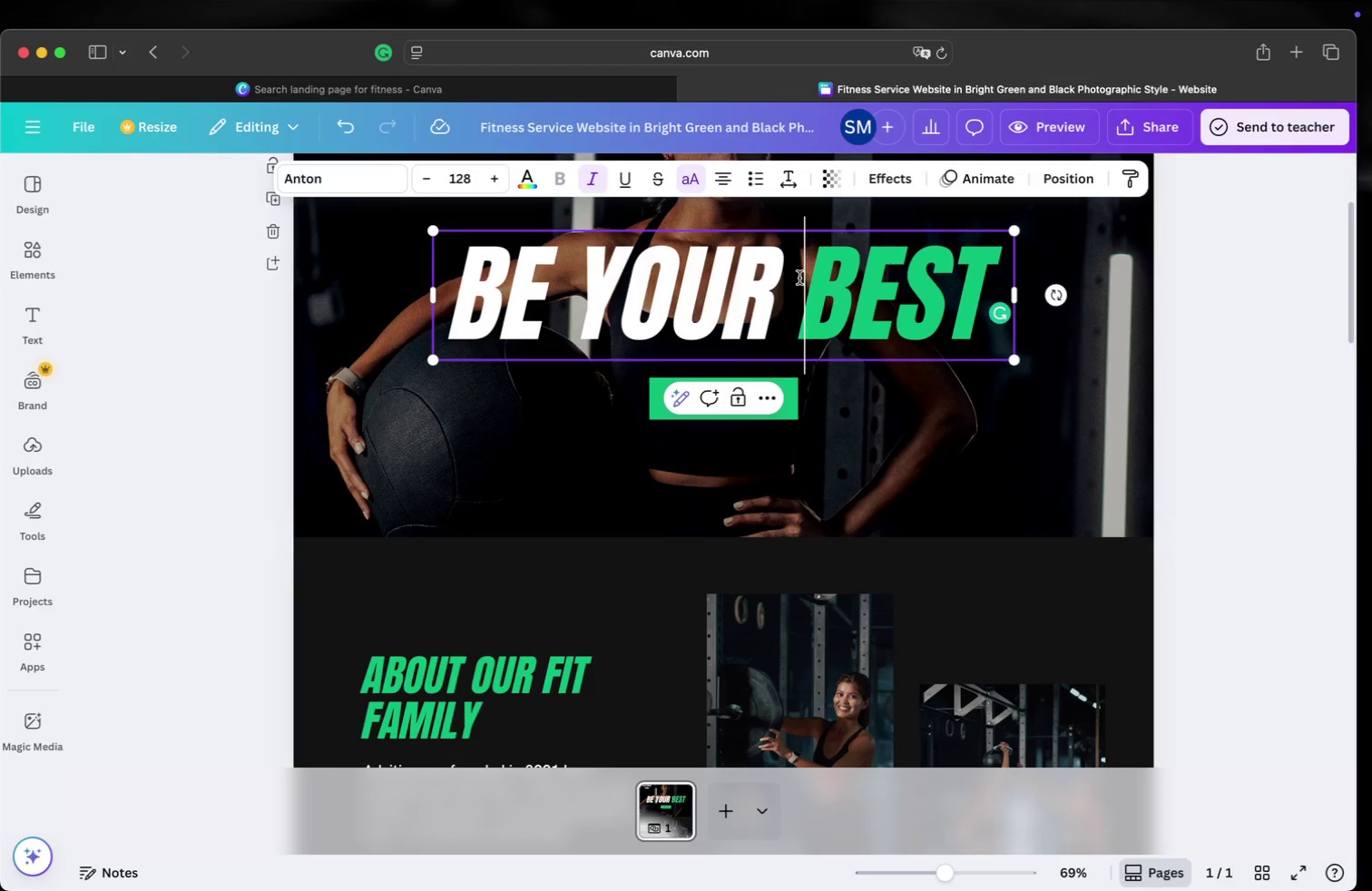 
type(You're)
 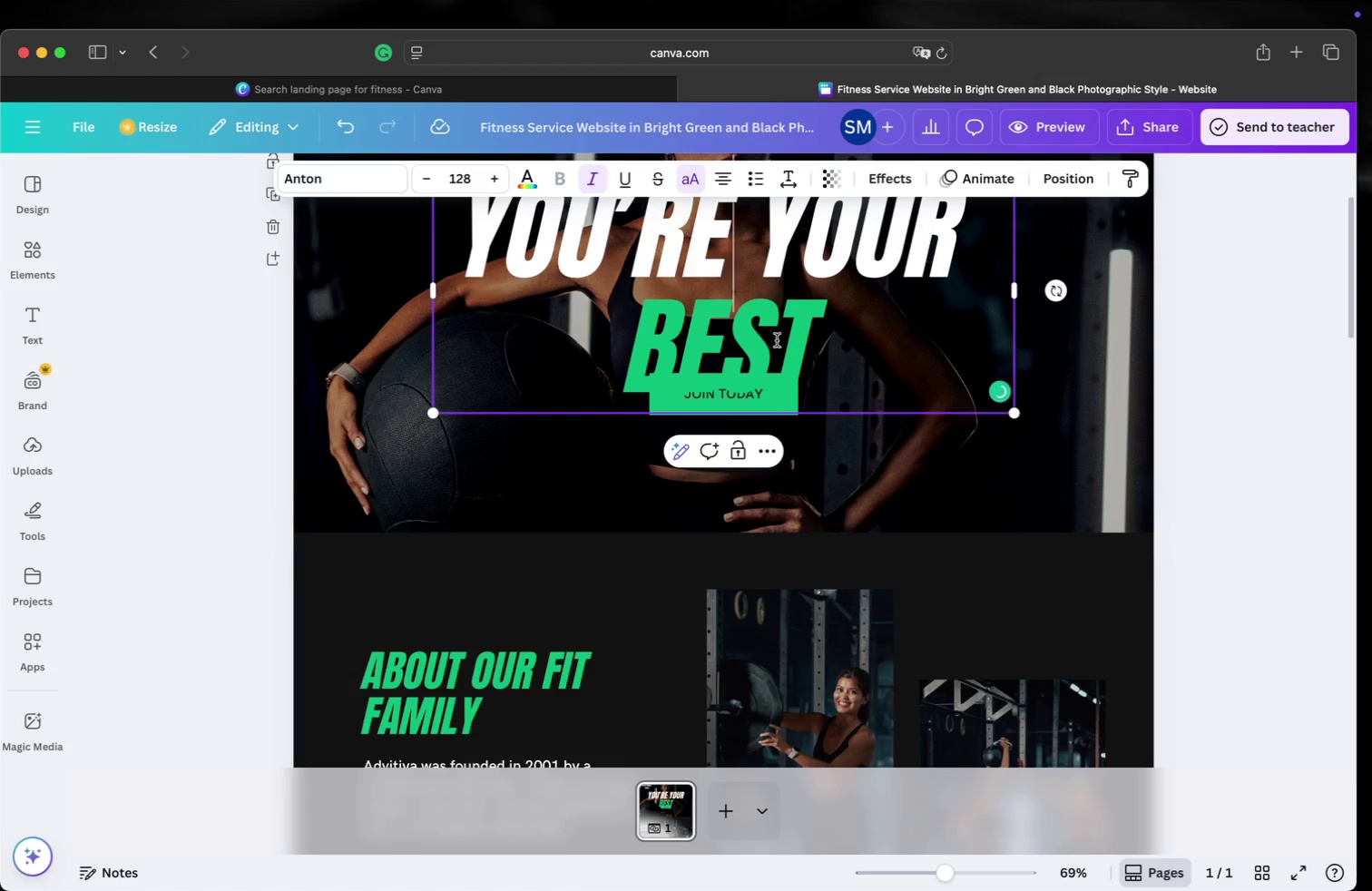 
left_click([639, 350])
 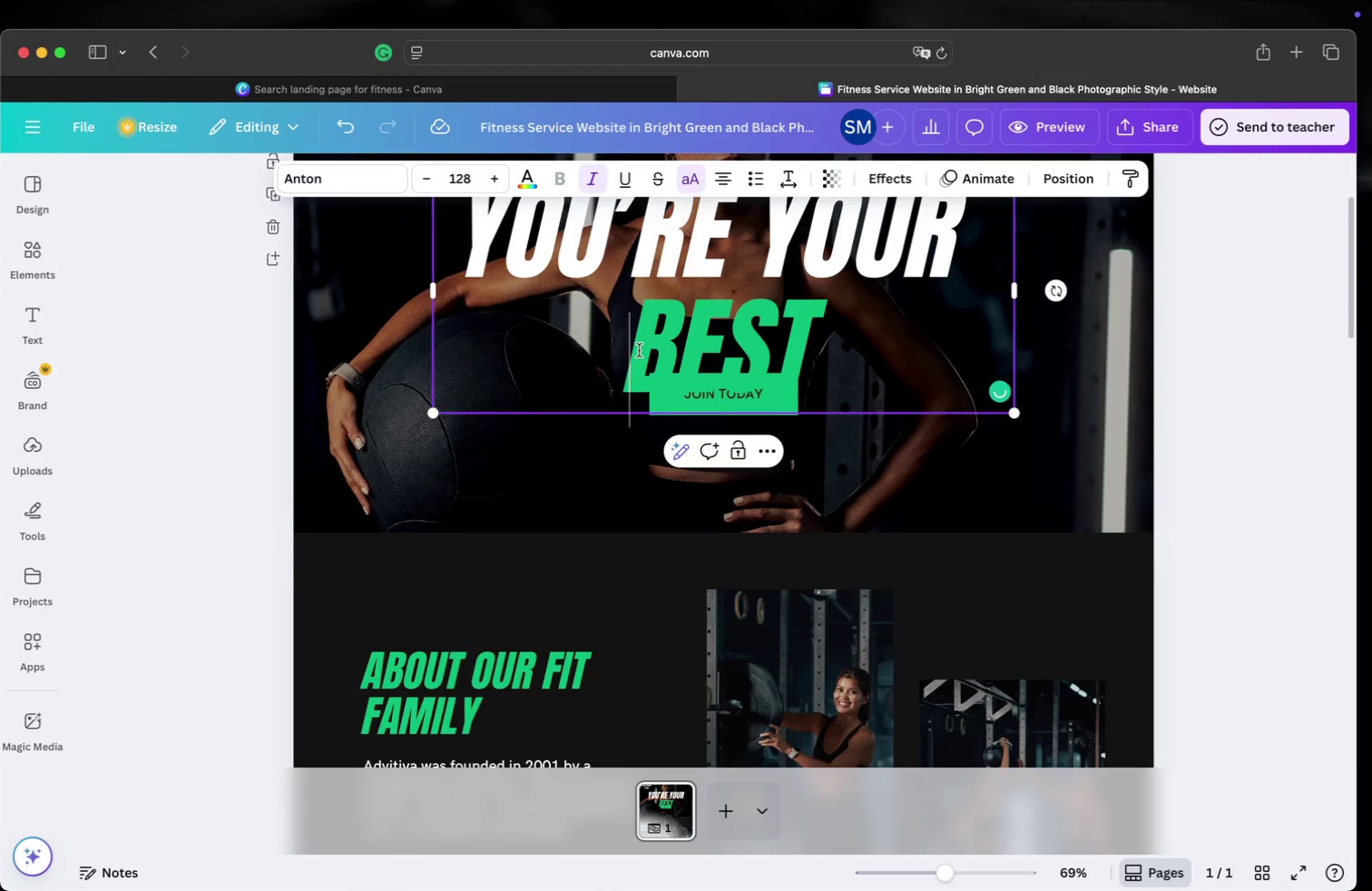 
type(The )
 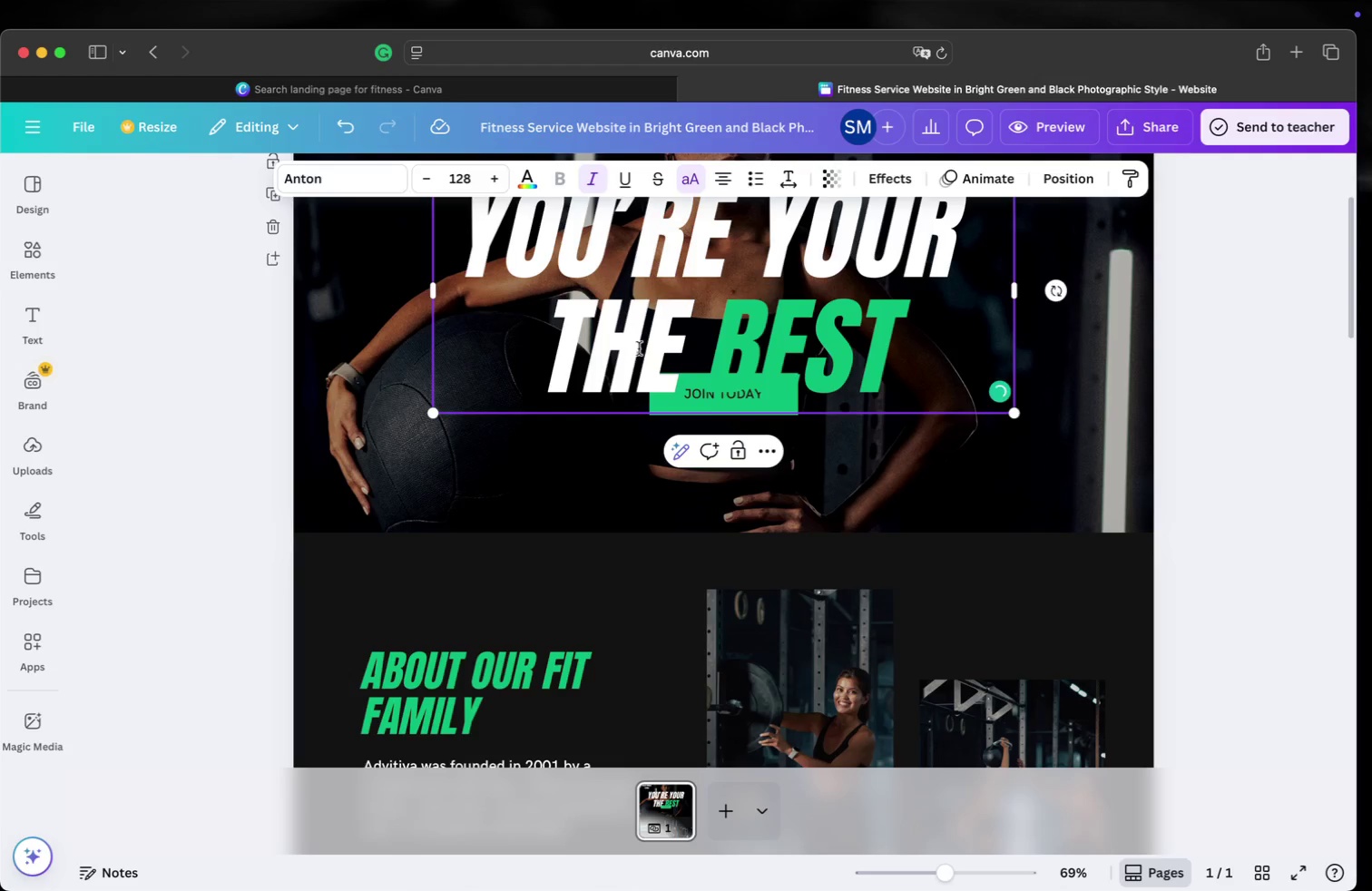 
key(Meta+A)
 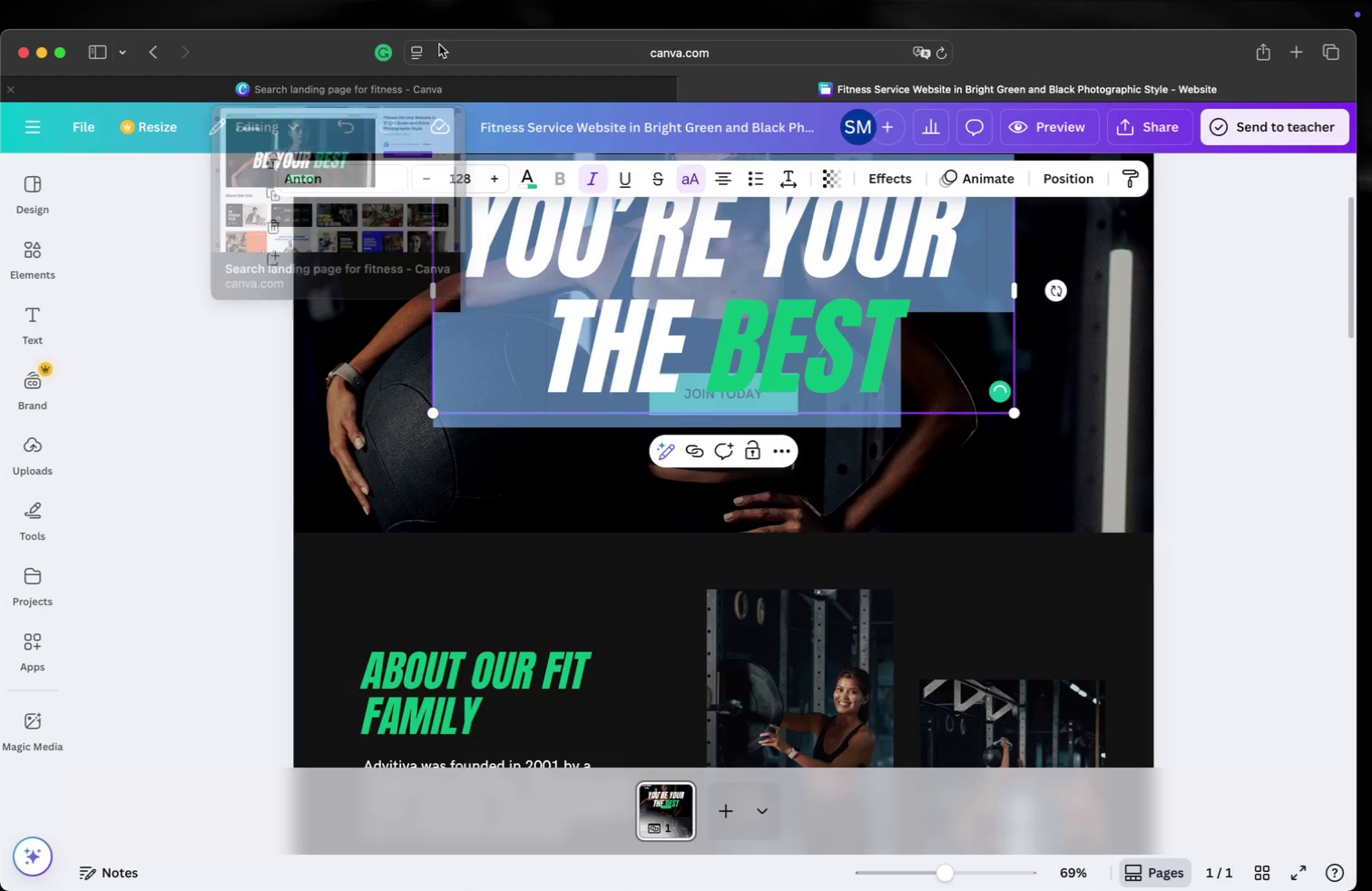 
left_click([431, 171])
 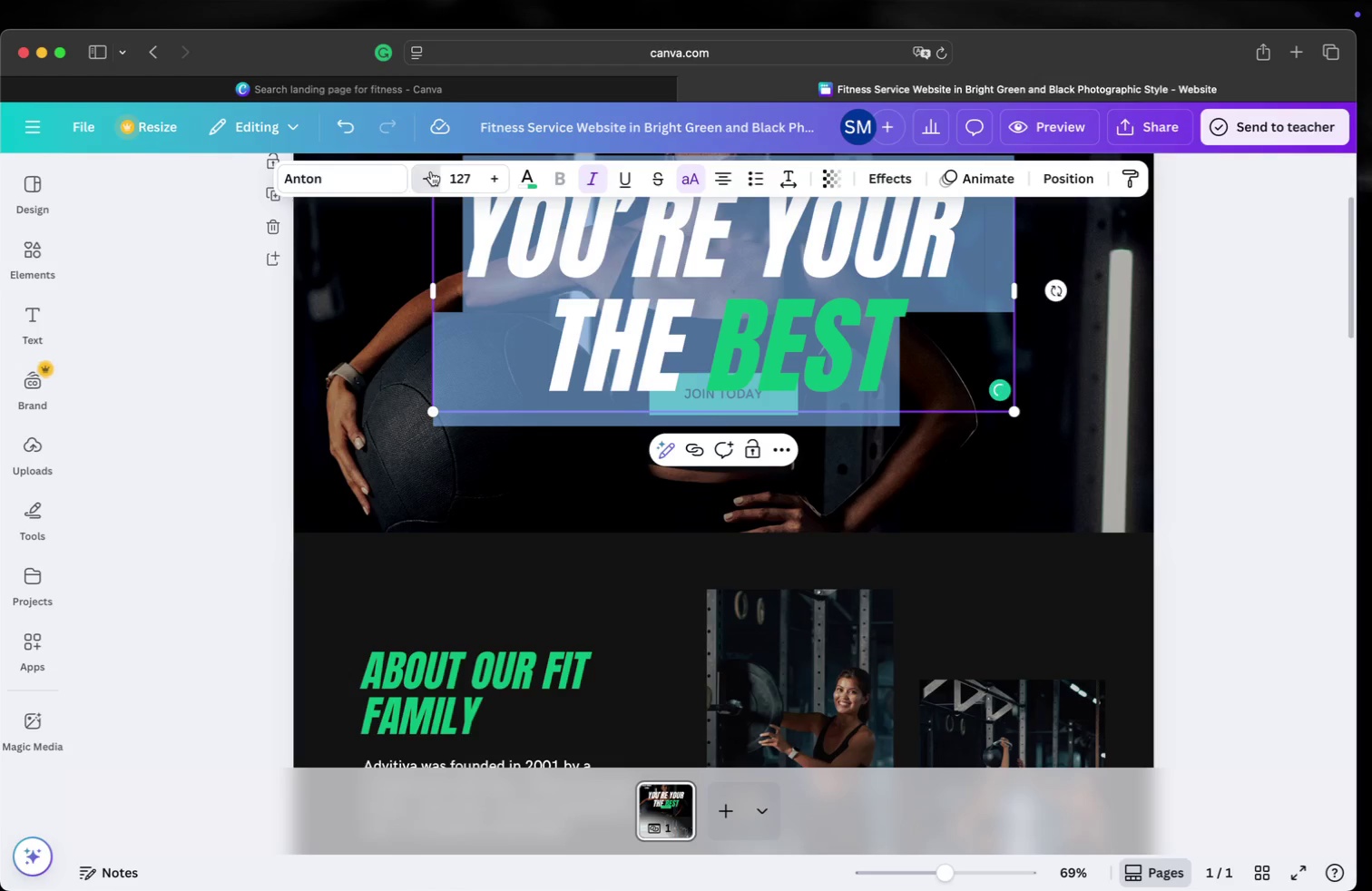 
double_click([431, 171])
 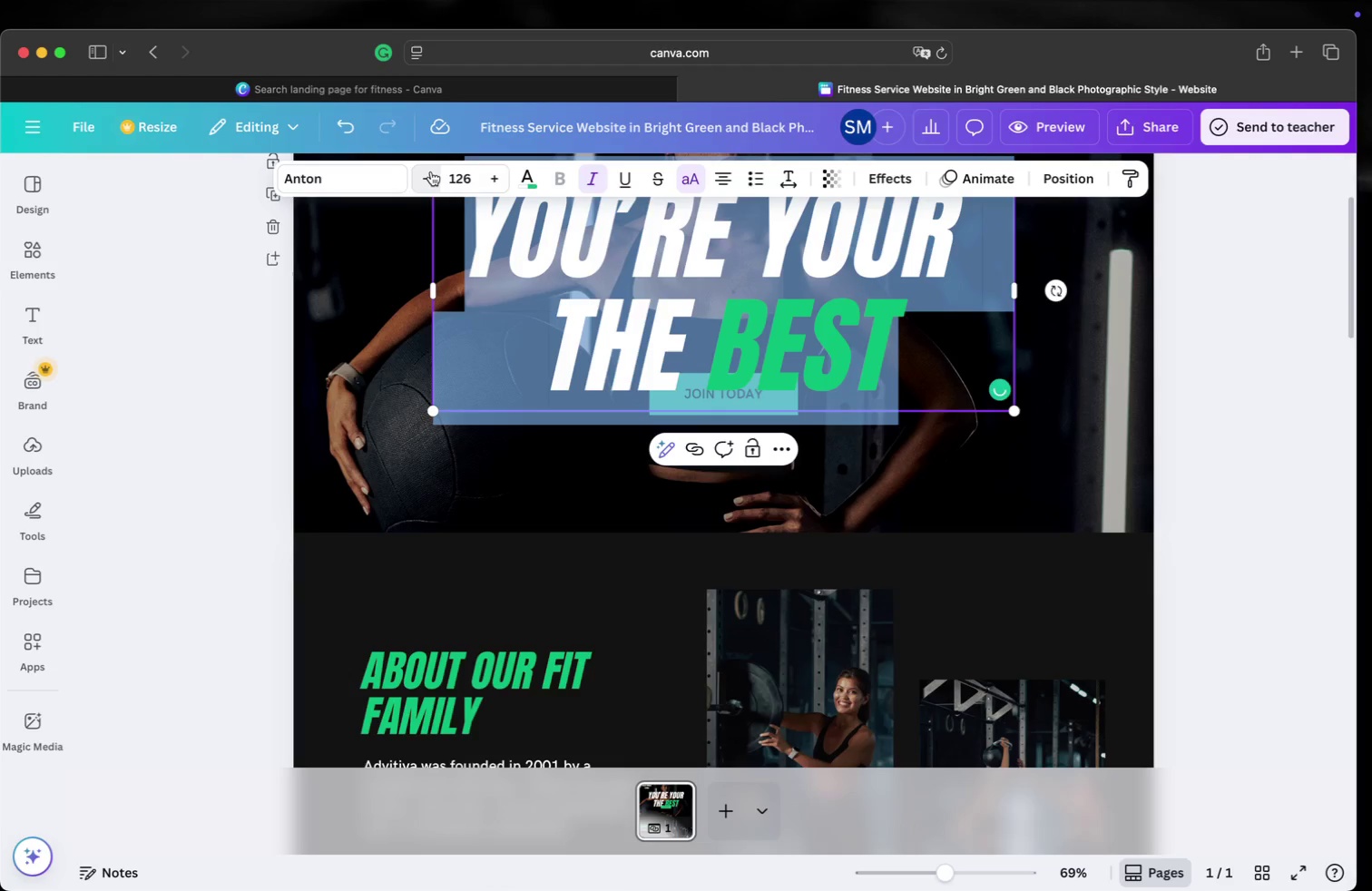 
left_click([431, 171])
 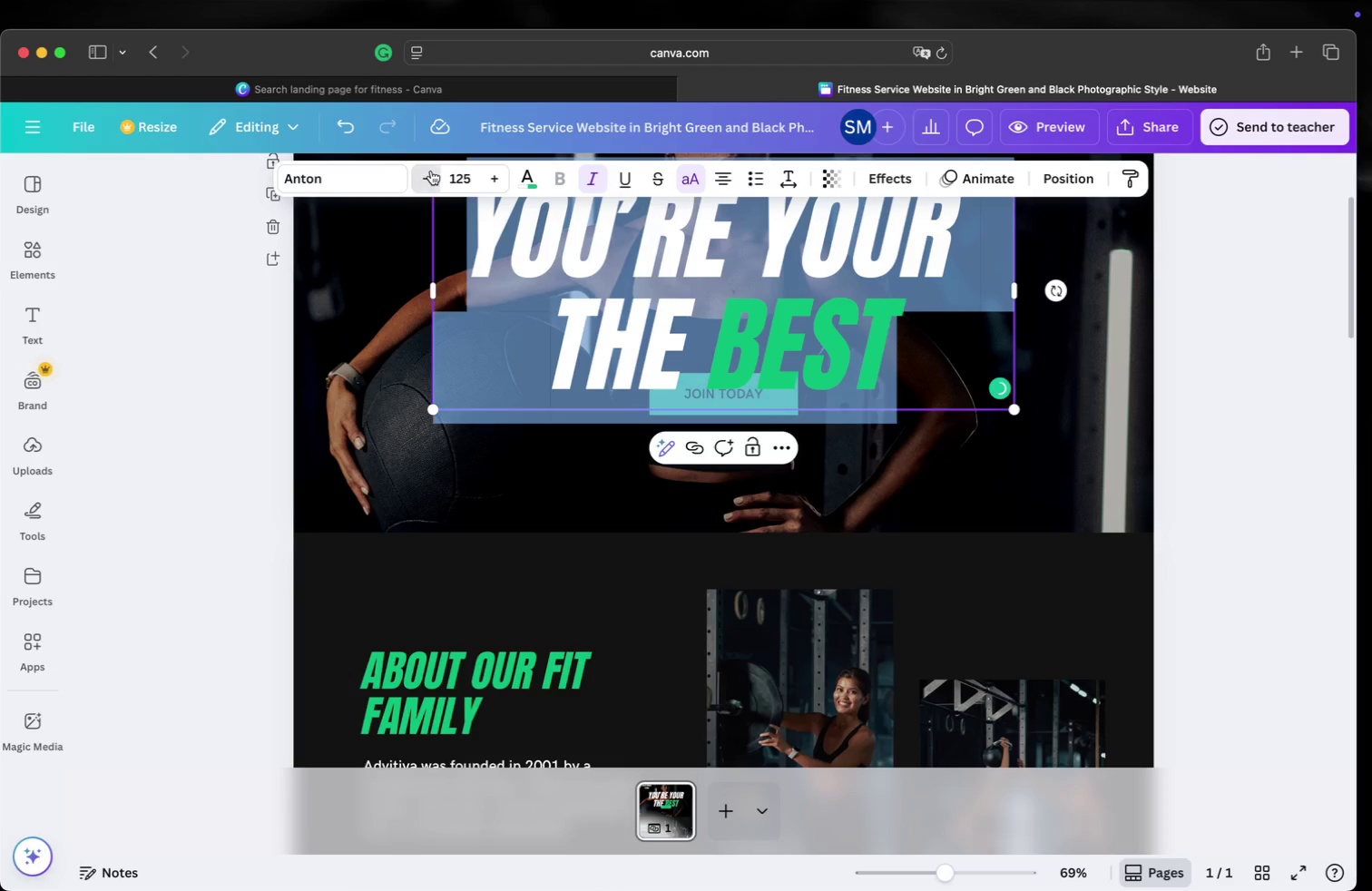 
triple_click([431, 171])
 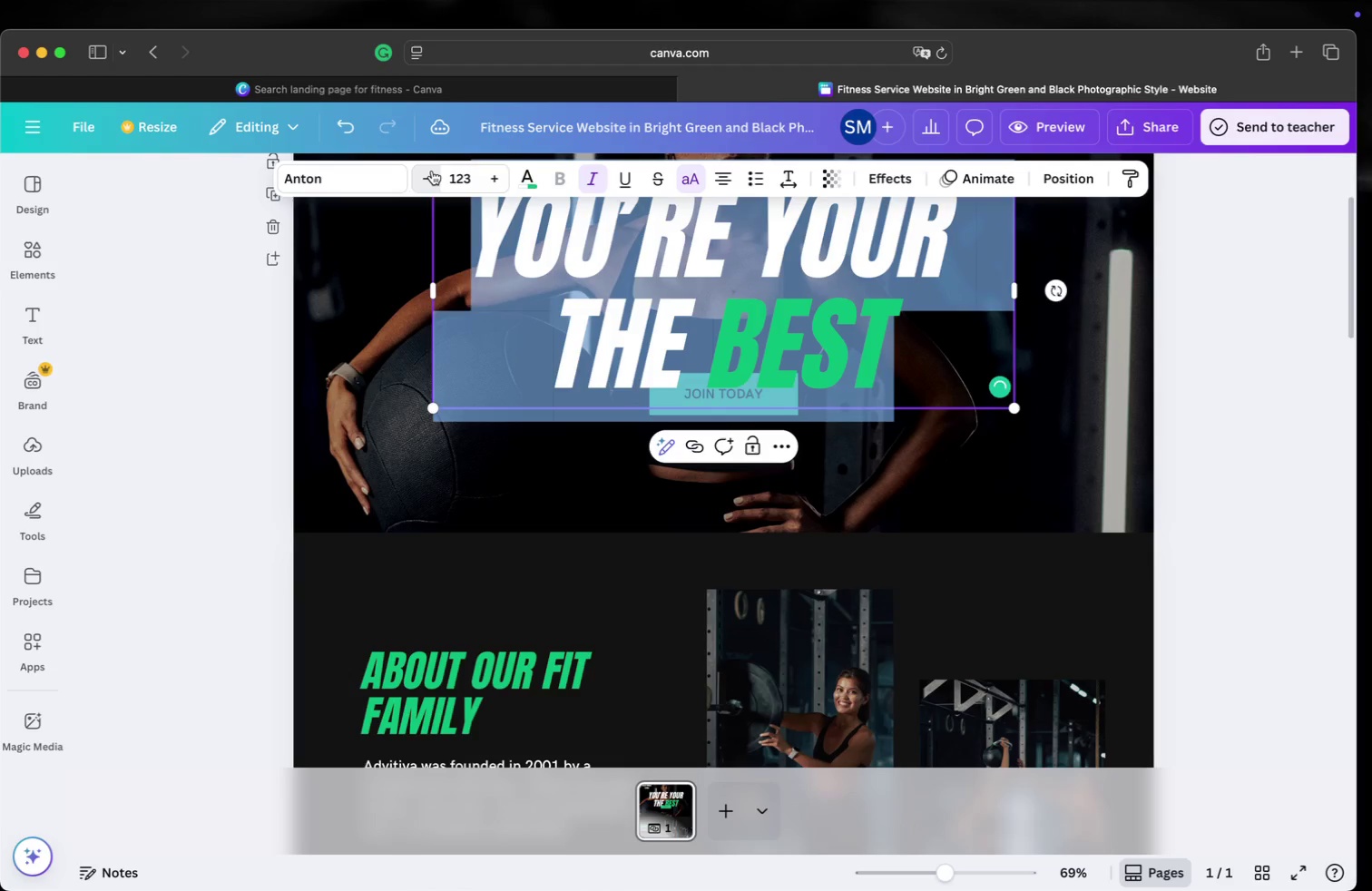 
triple_click([432, 171])
 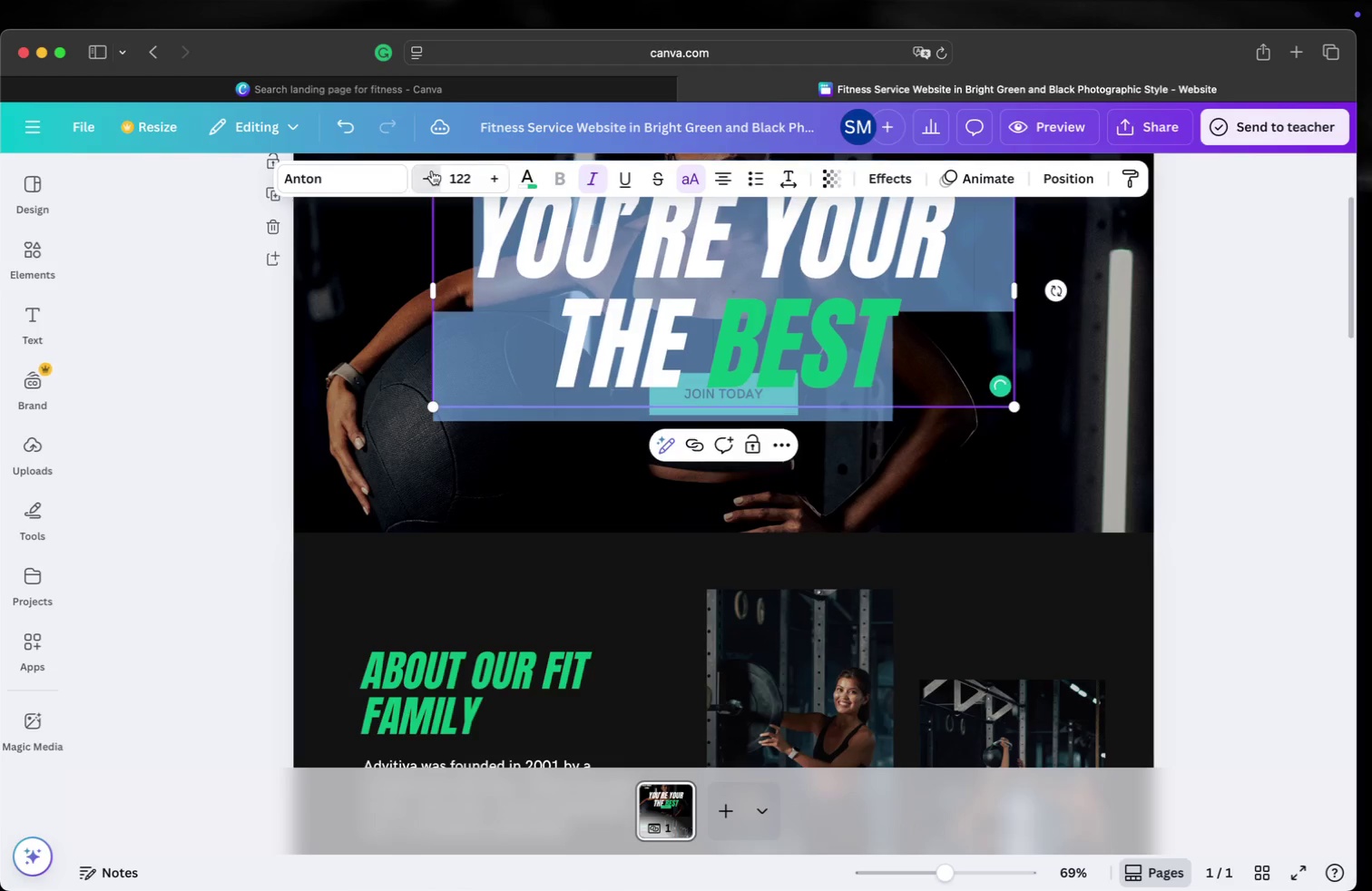 
triple_click([432, 171])
 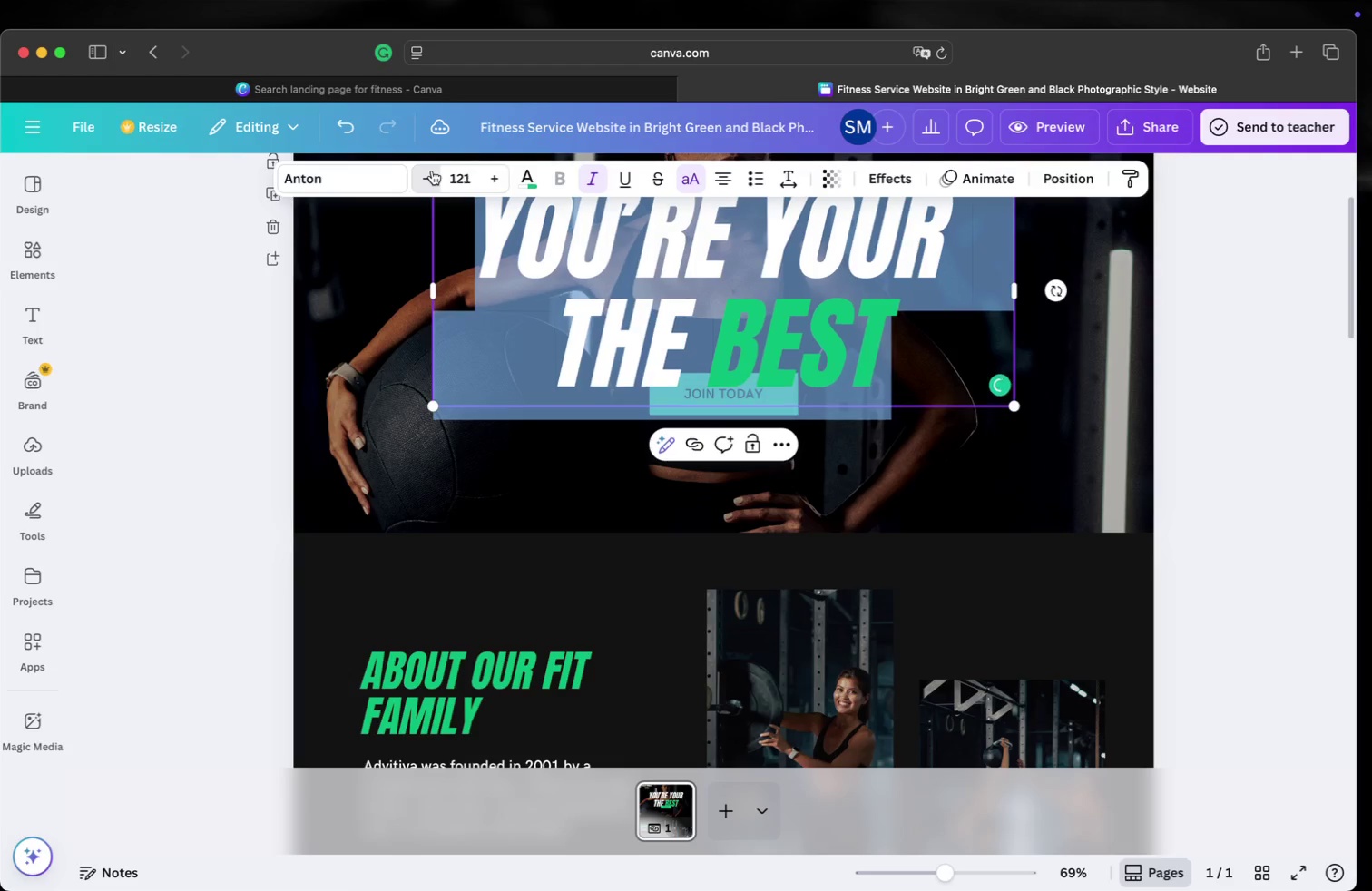 
triple_click([432, 171])
 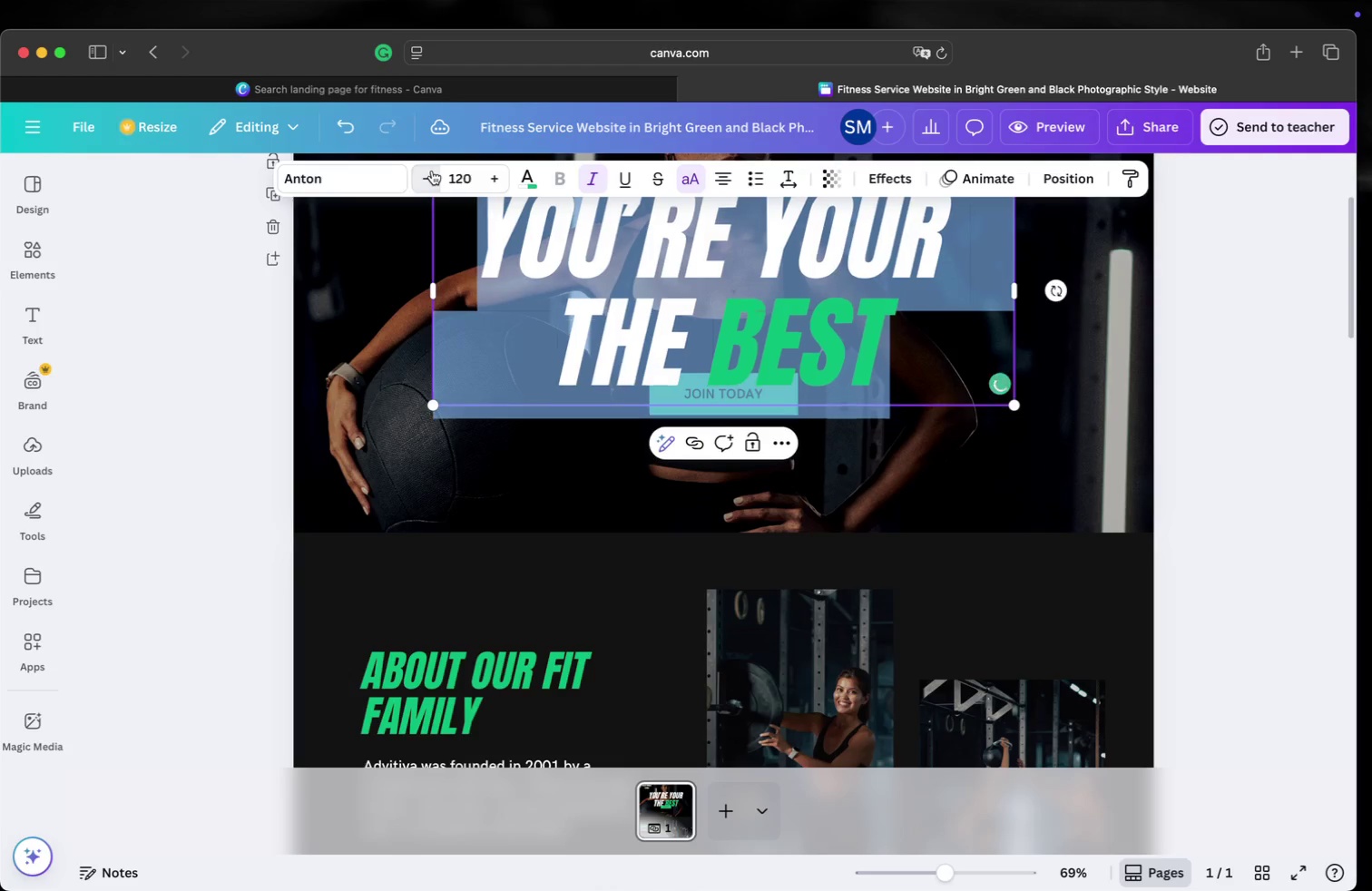 
triple_click([432, 171])
 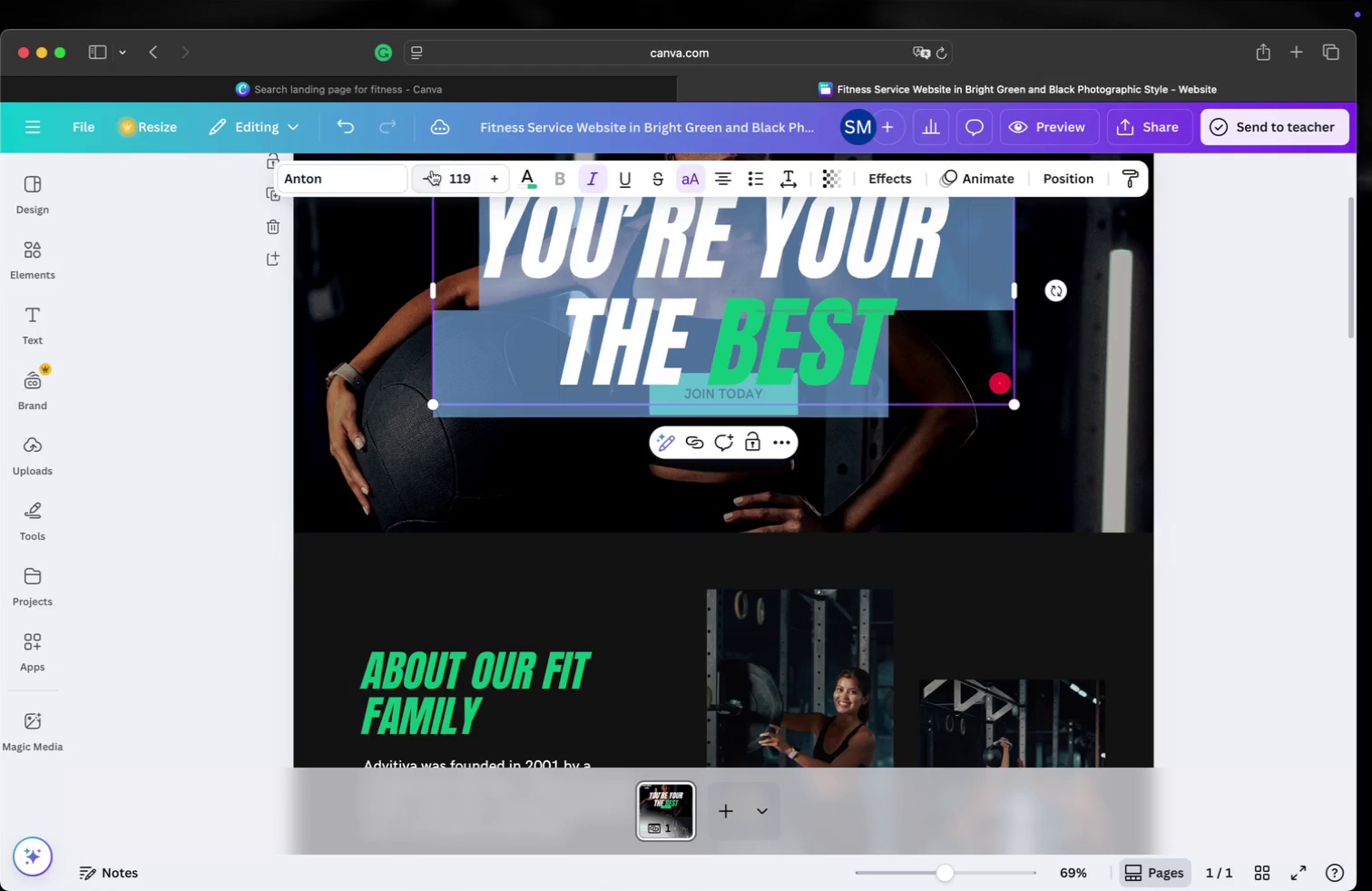 
triple_click([432, 171])
 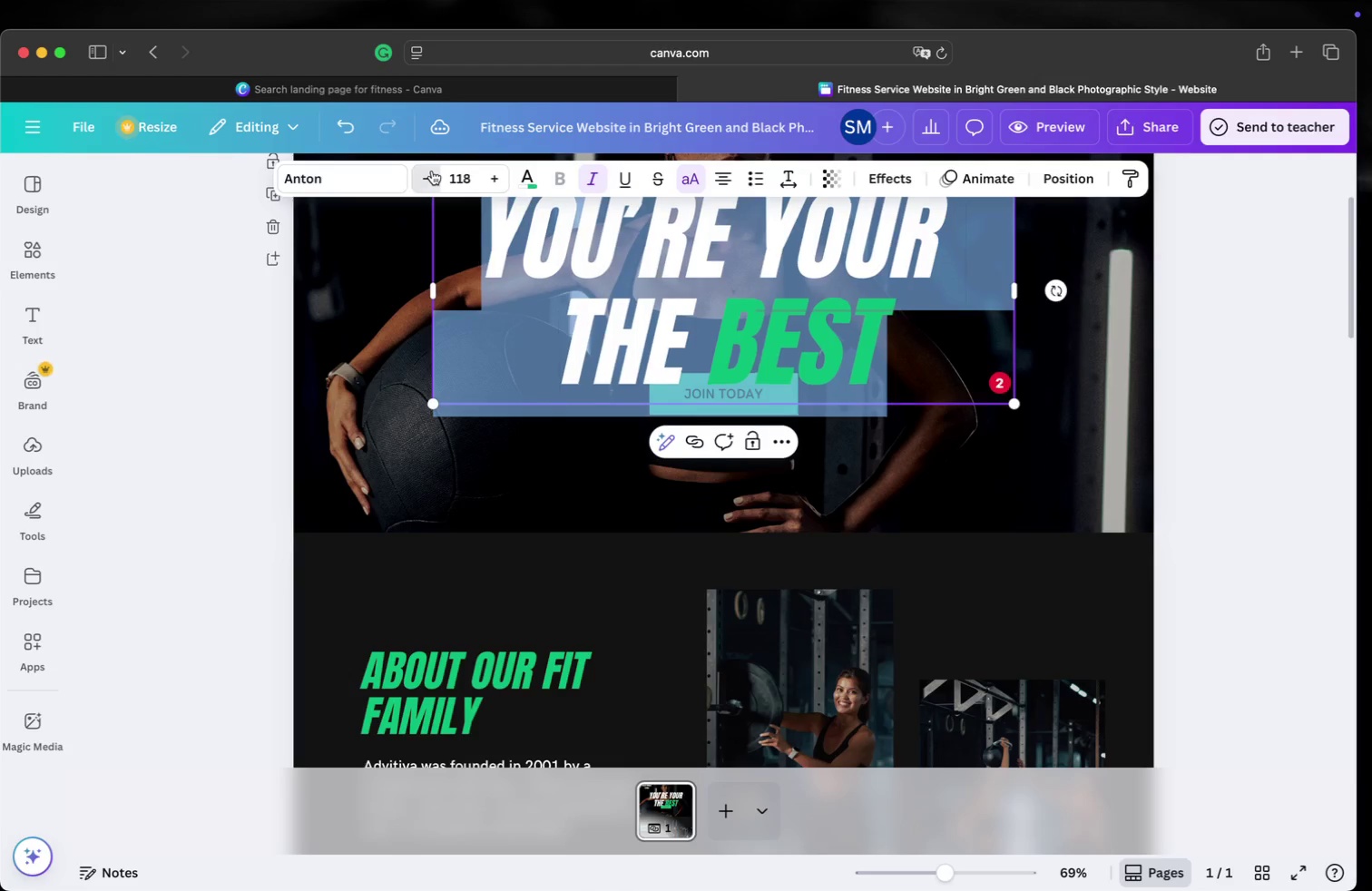 
triple_click([432, 171])
 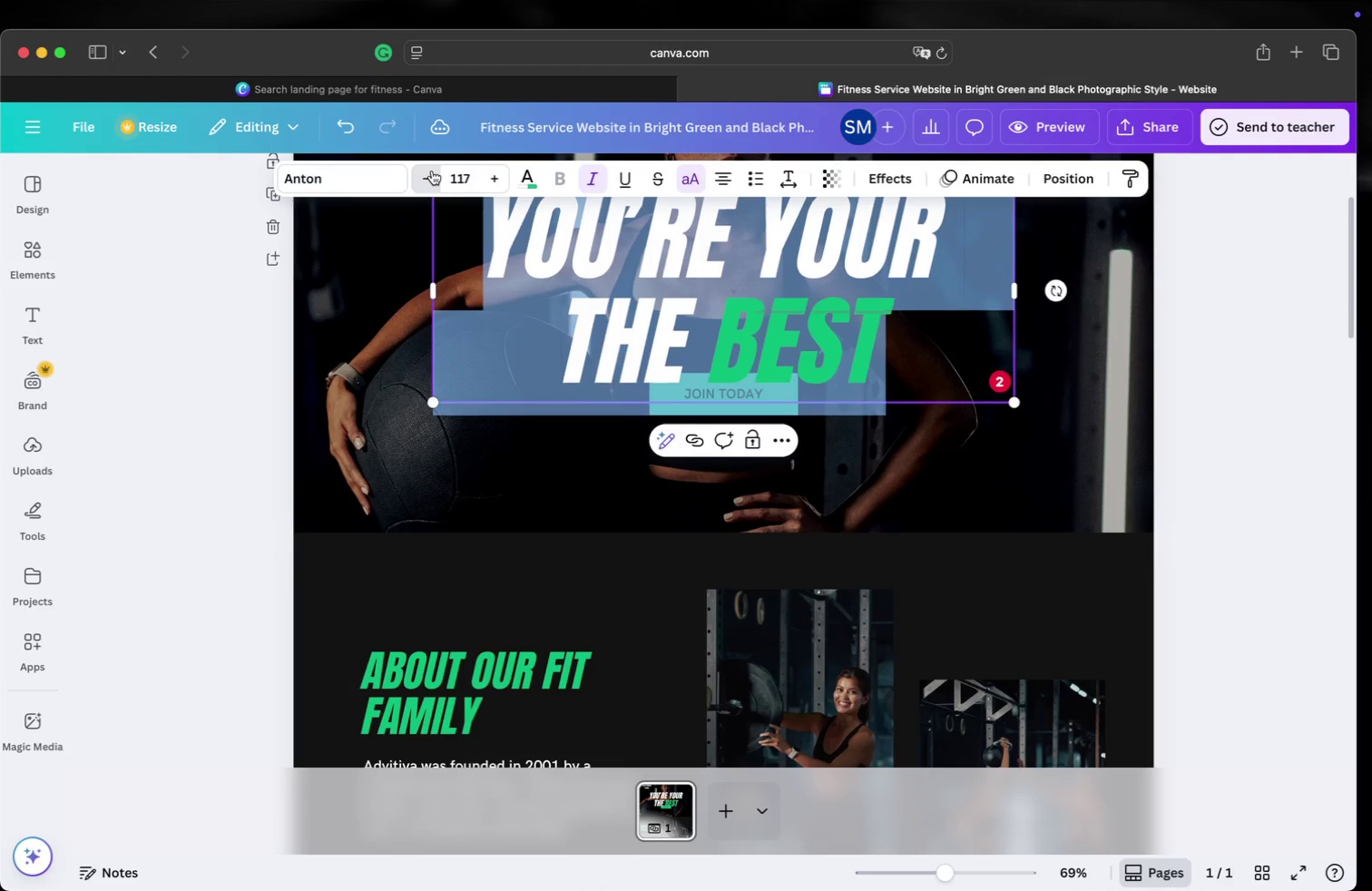 
triple_click([432, 171])
 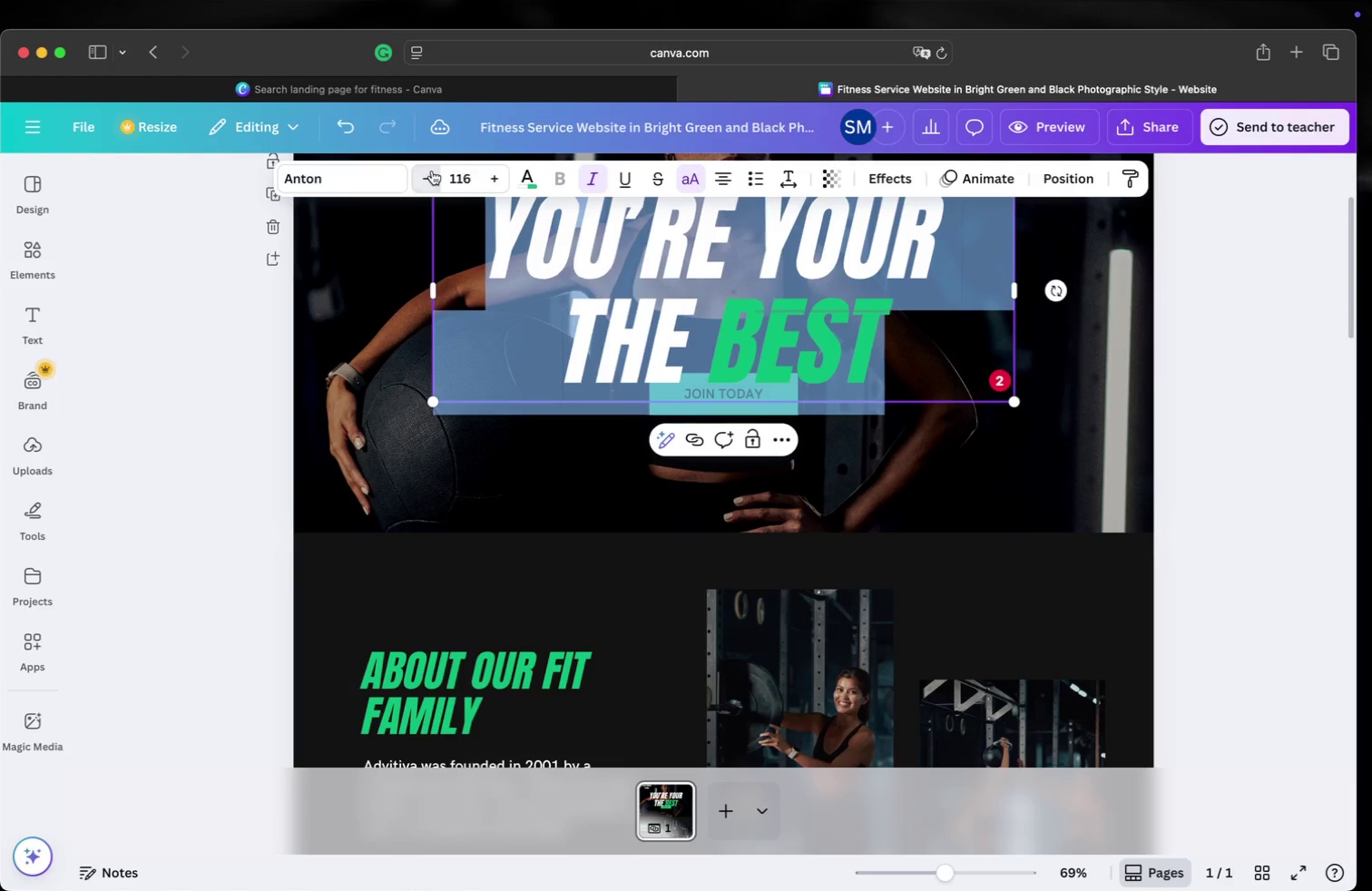 
triple_click([432, 171])
 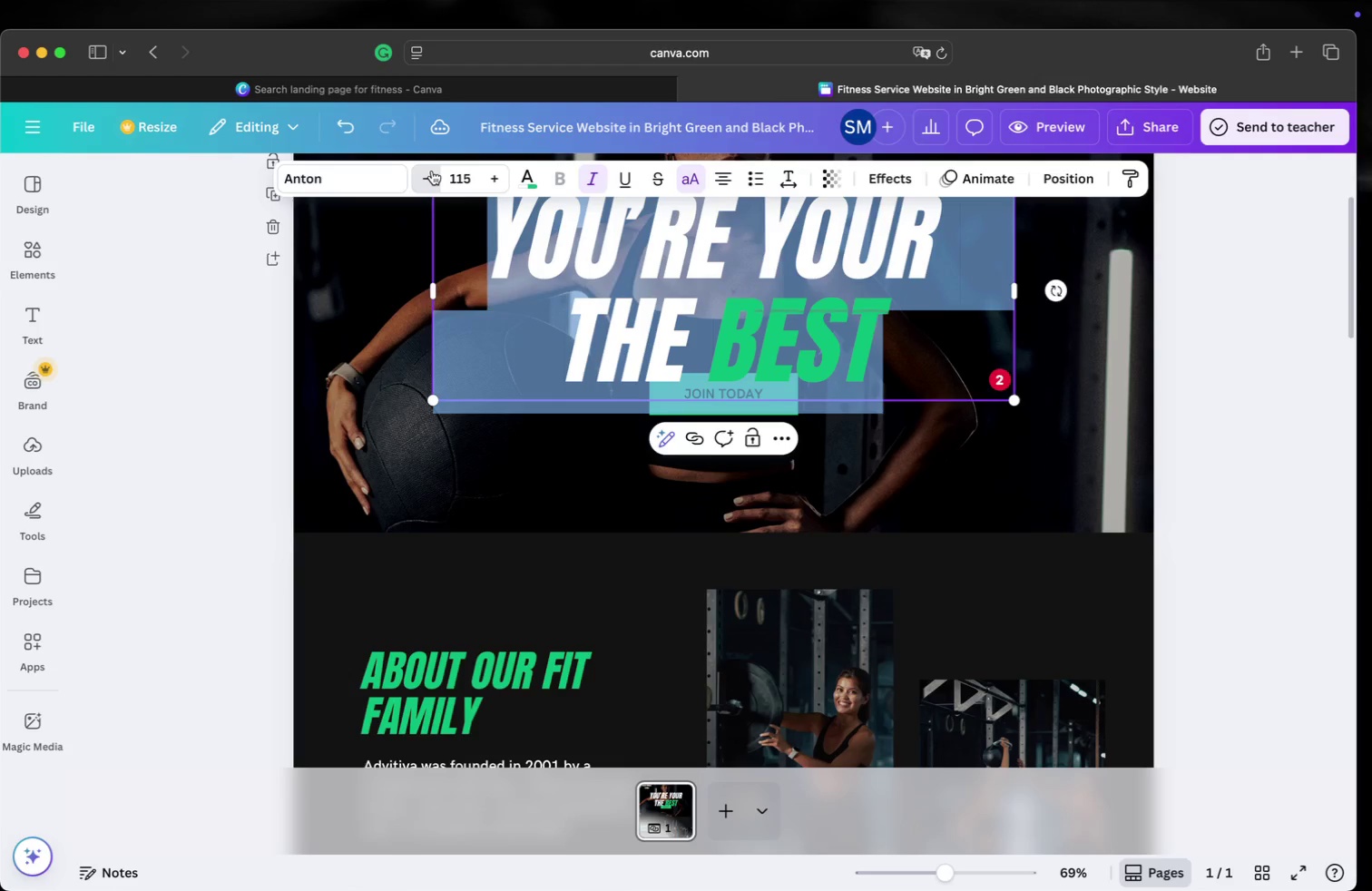 
triple_click([432, 171])
 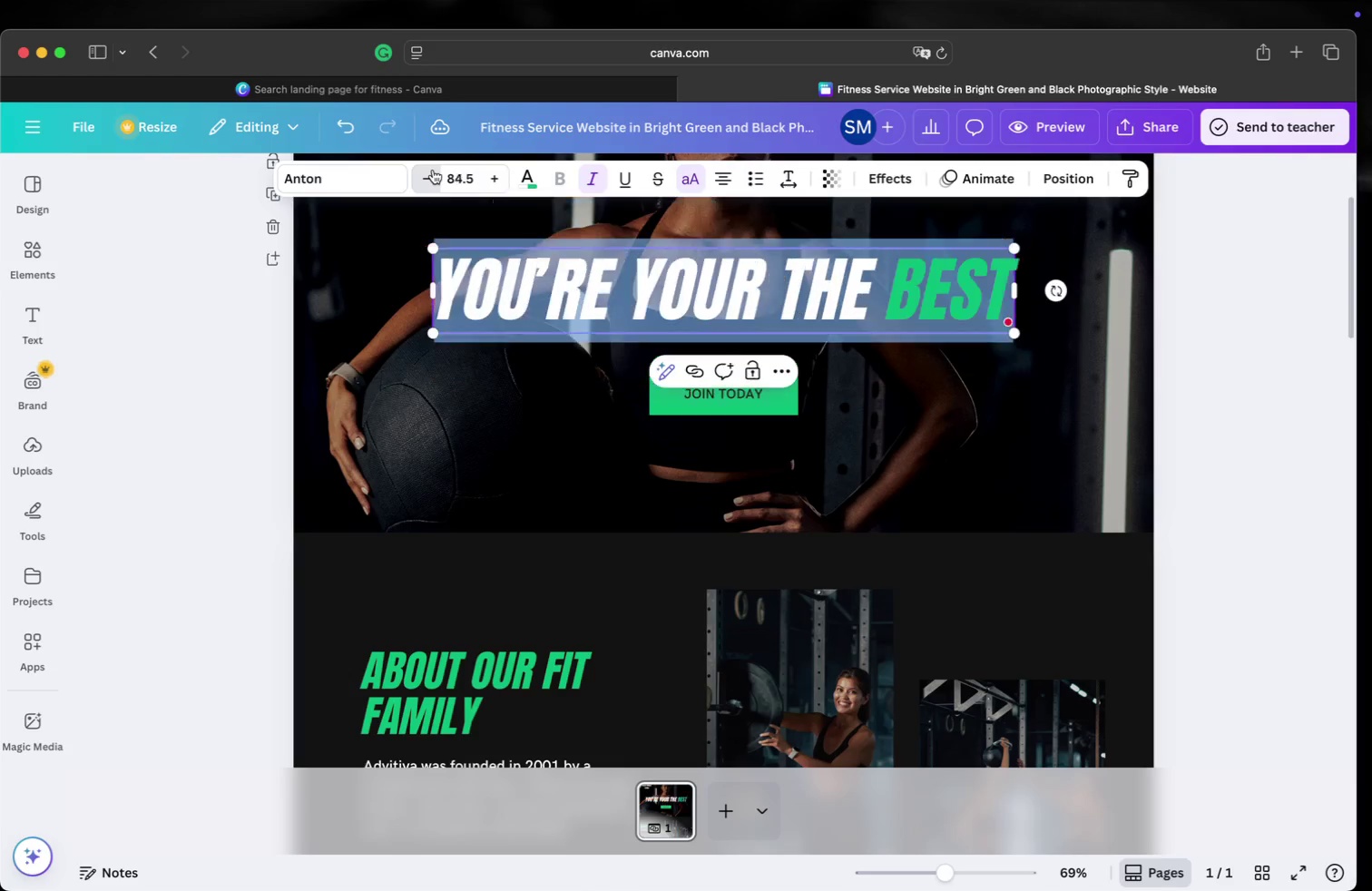 
scroll: coordinate [500, 437], scroll_direction: up, amount: 7.0
 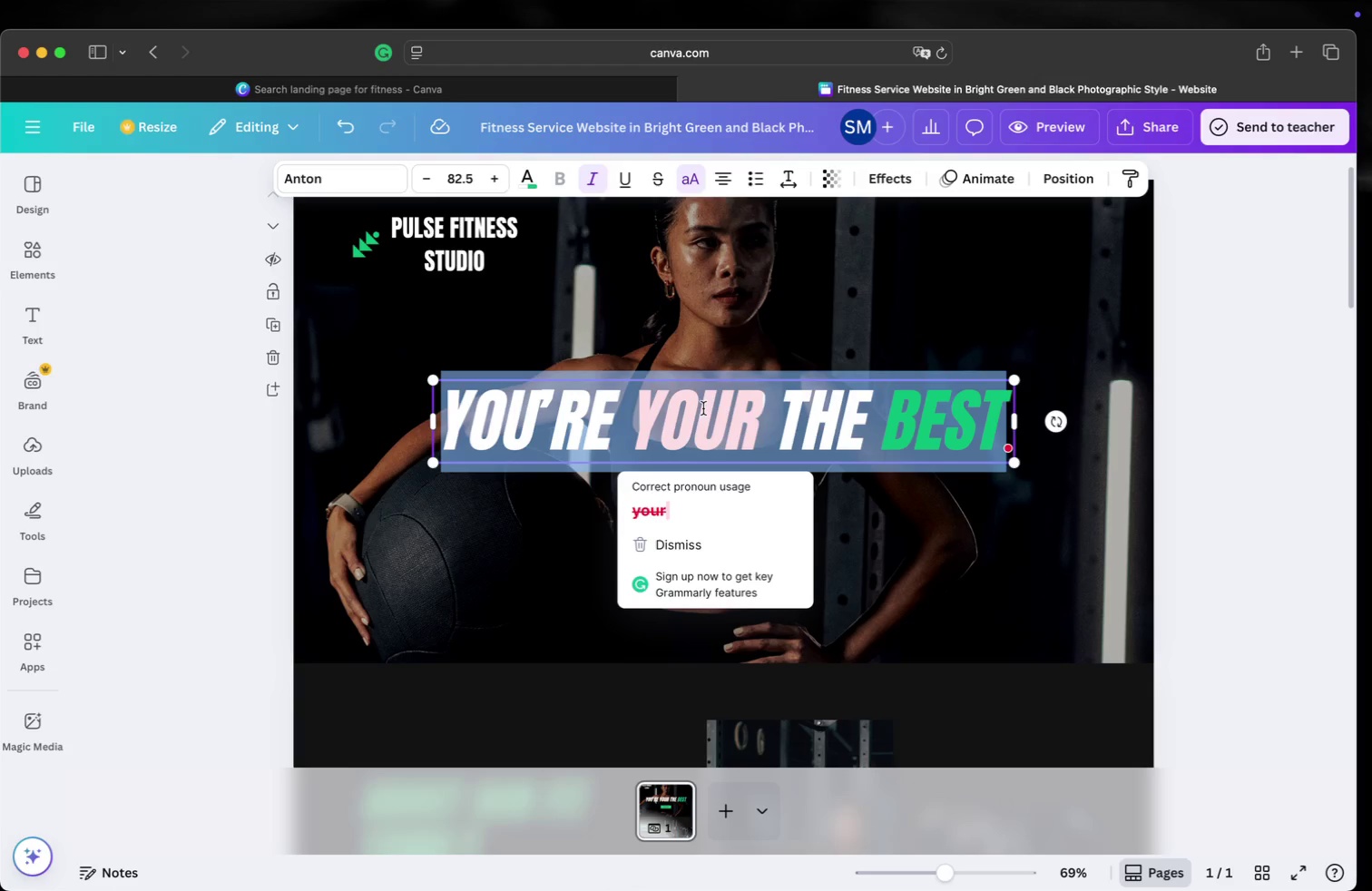 
mouse_move([699, 411])
 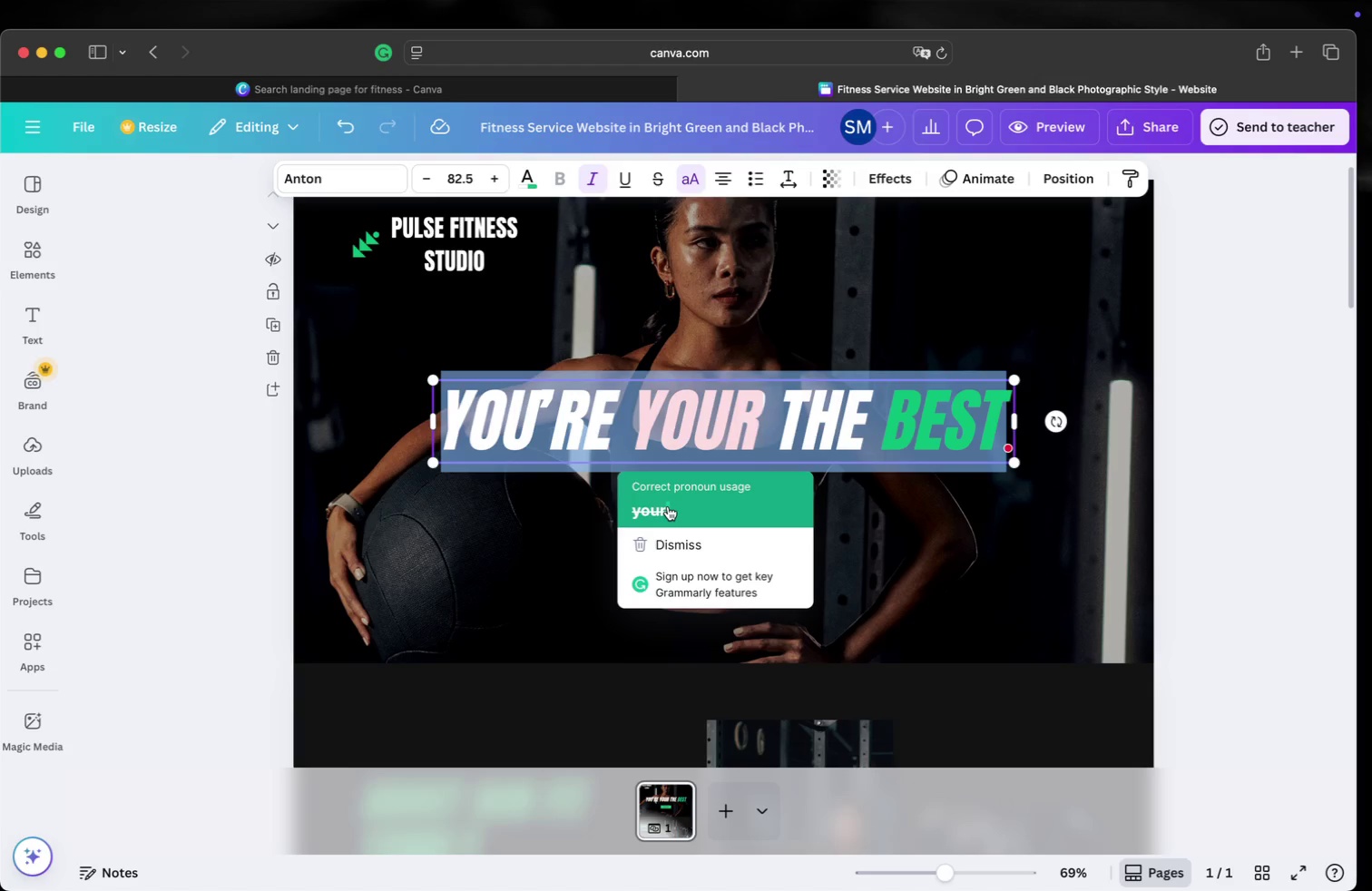 
wait(6.78)
 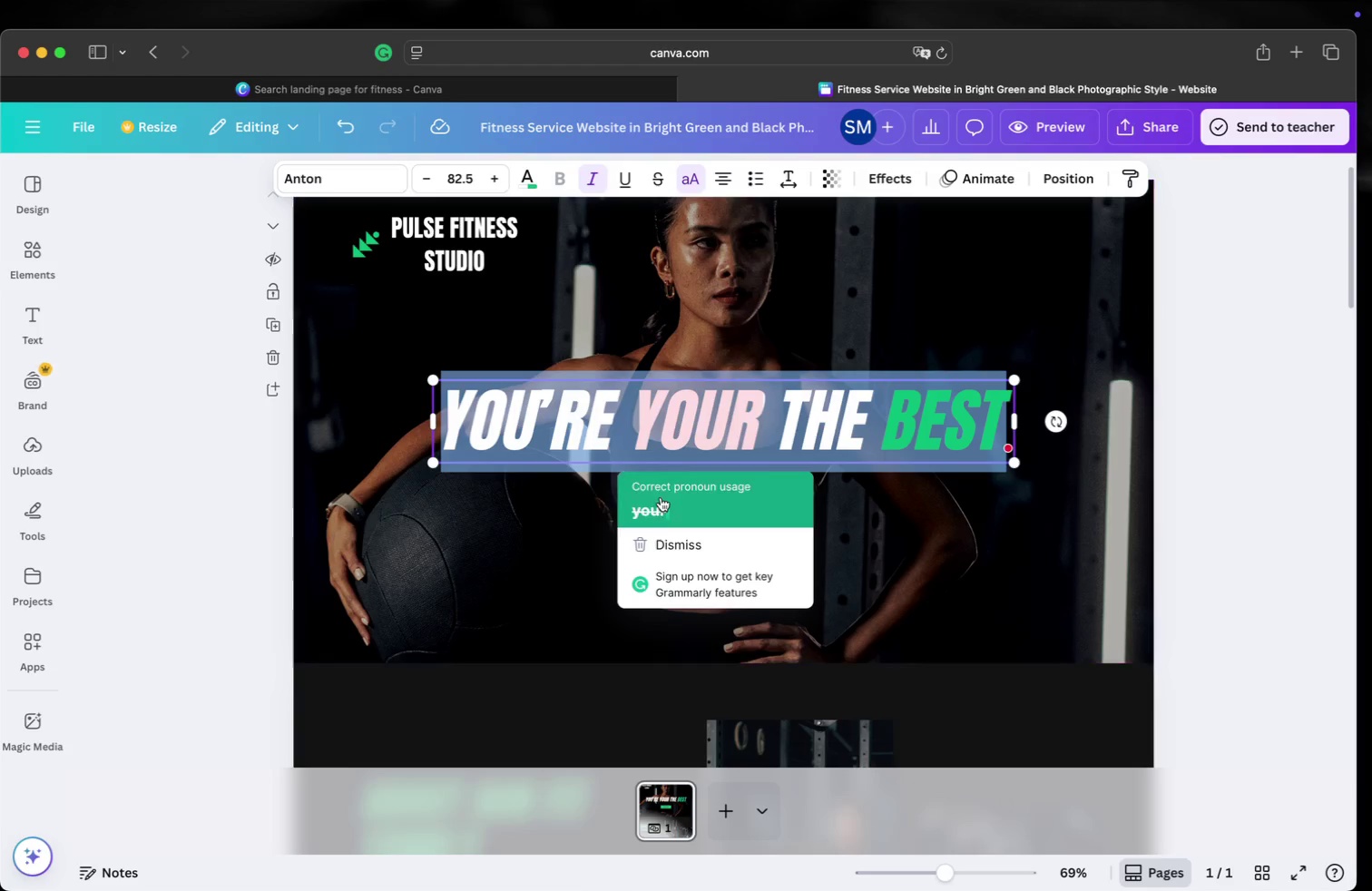 
double_click([691, 434])
 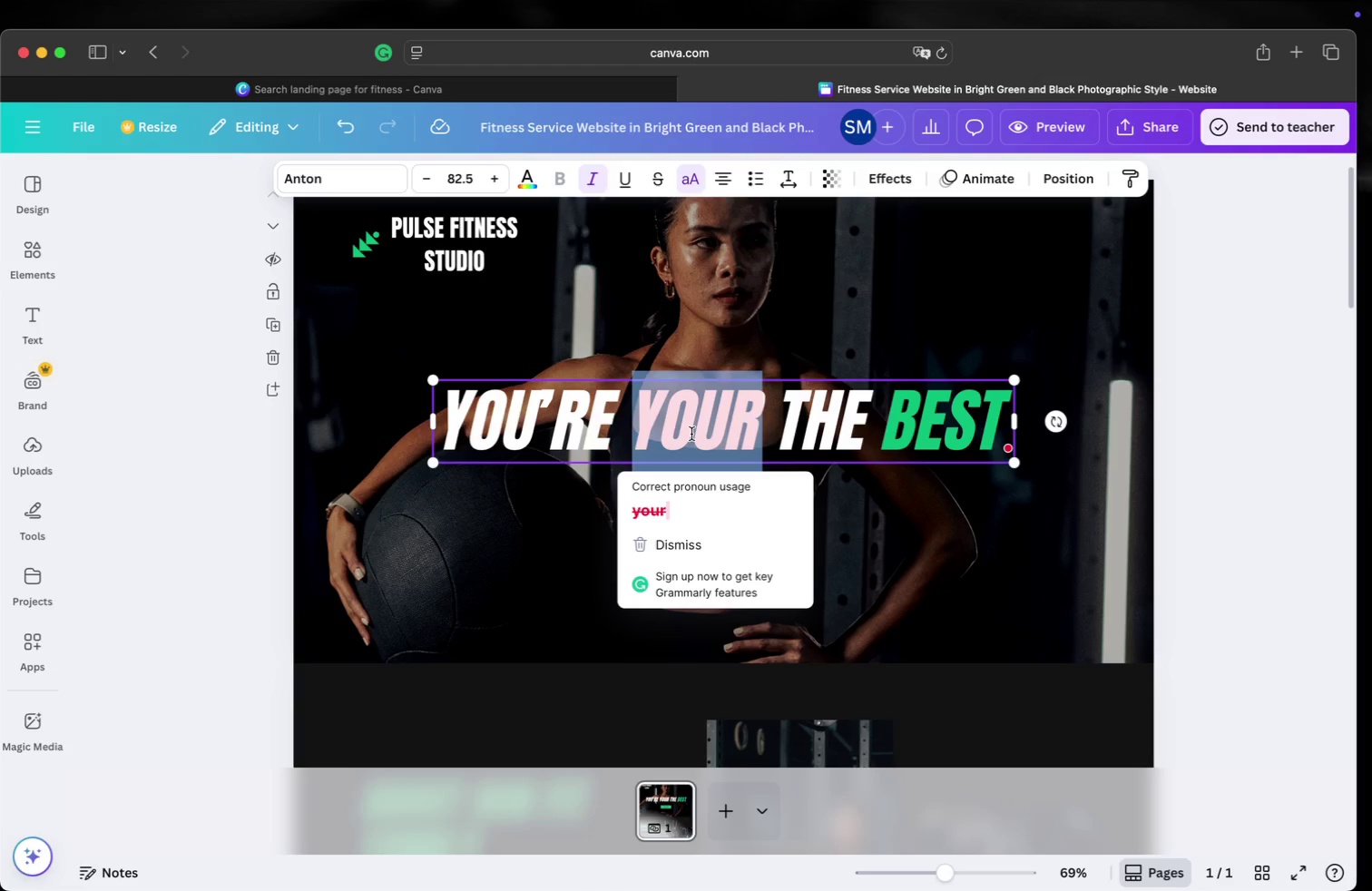 
key(Backspace)
 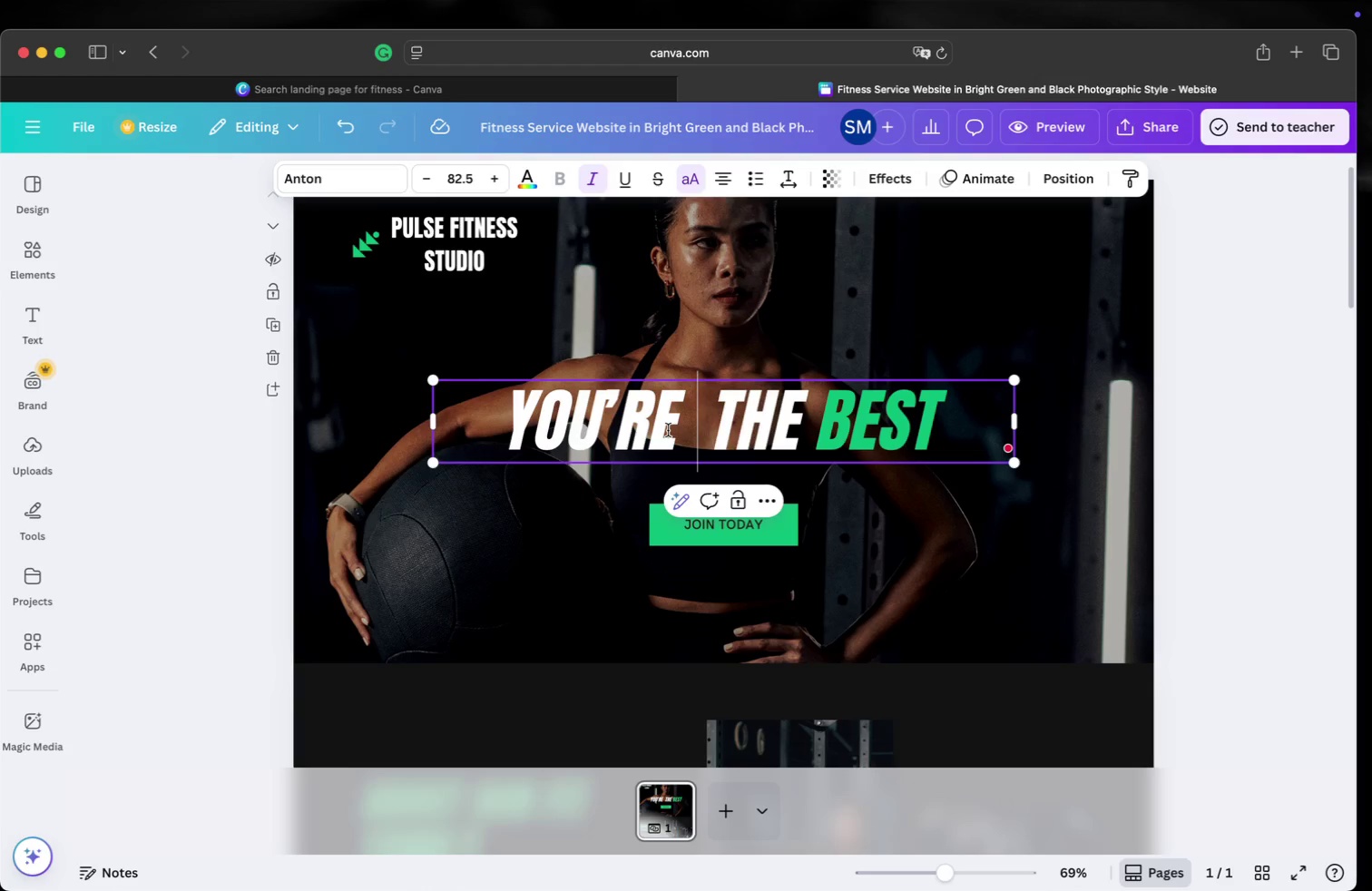 
key(Backspace)
 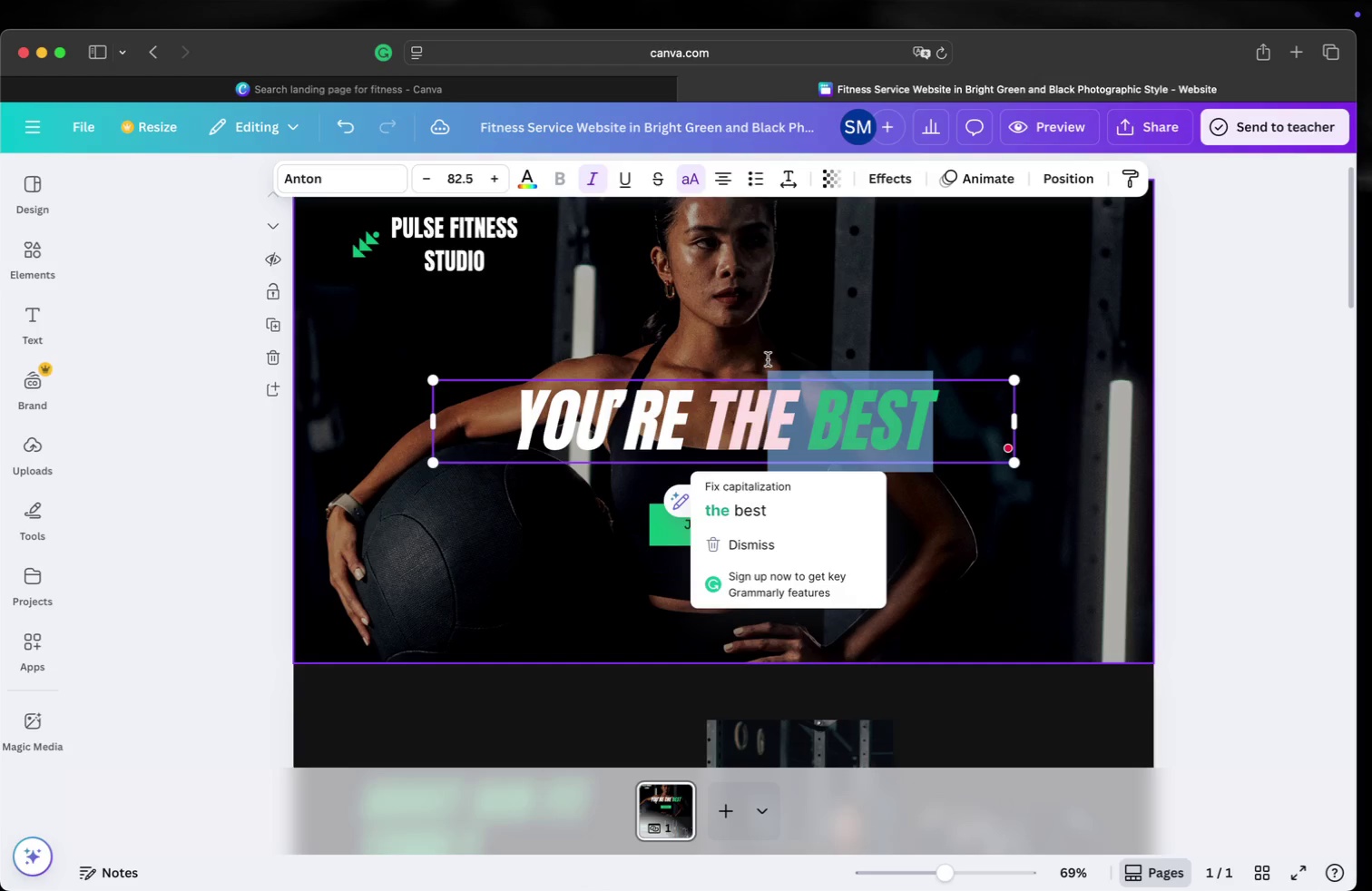 
left_click([947, 426])
 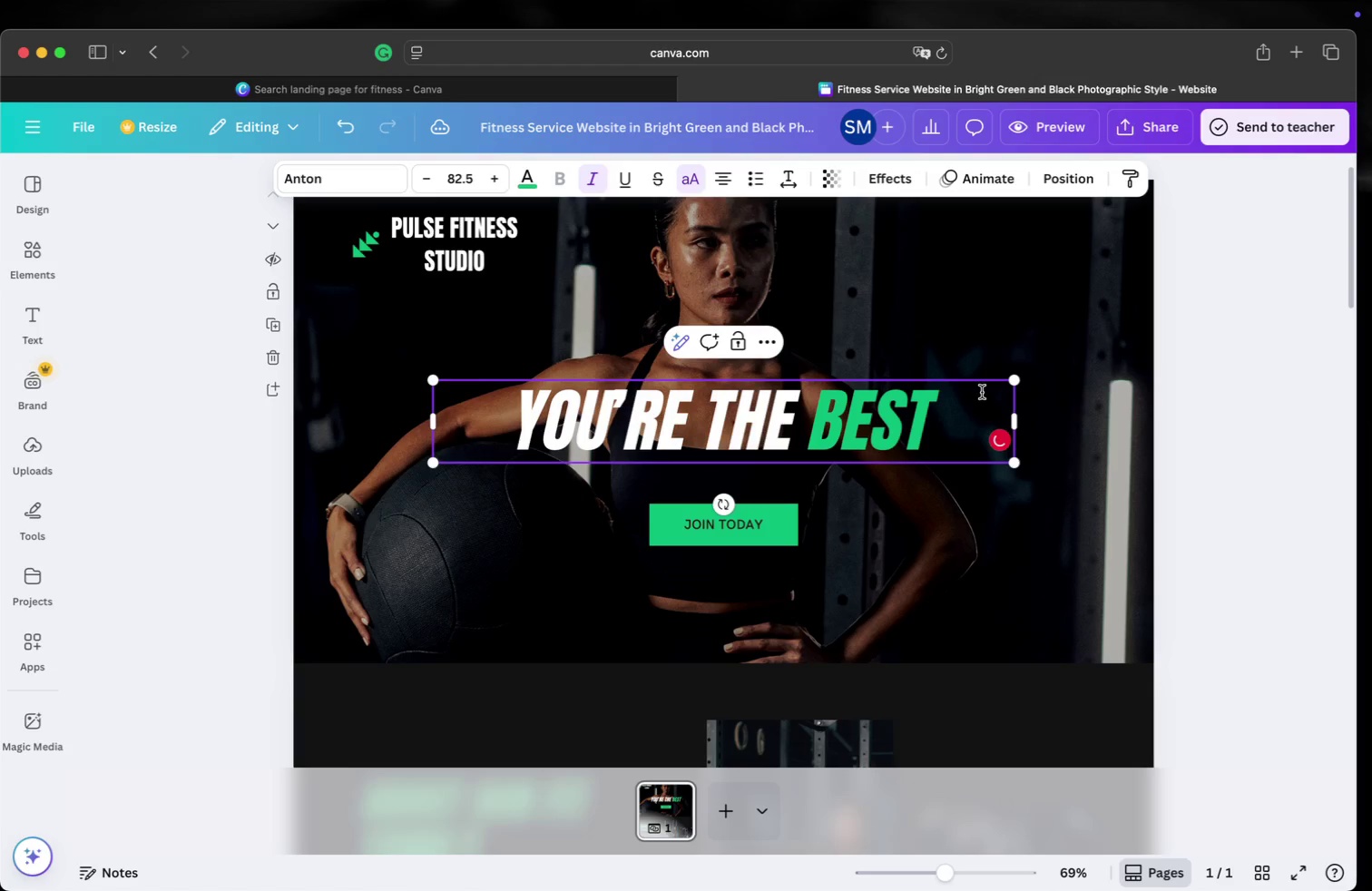 
double_click([965, 356])
 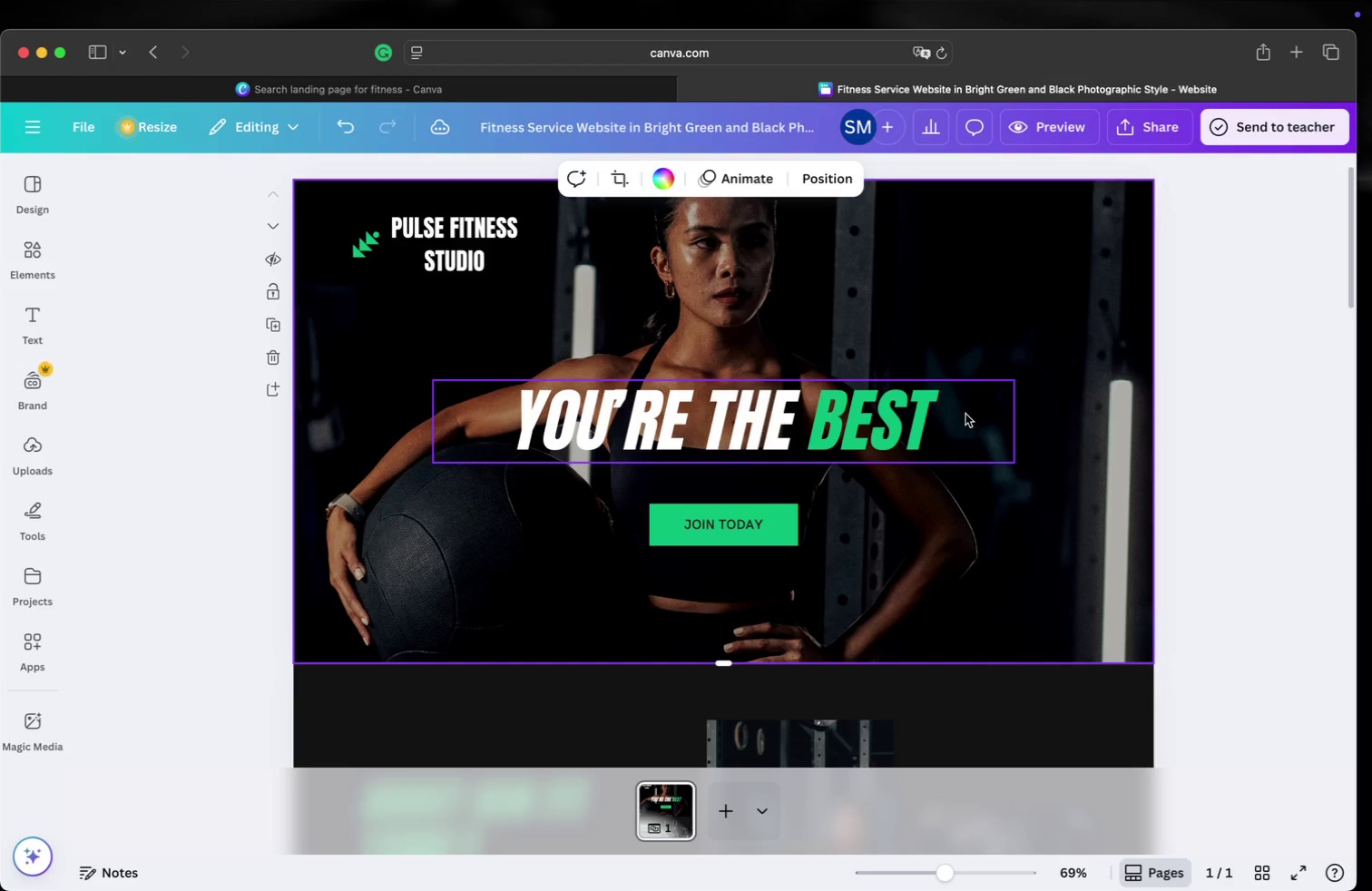 
left_click([965, 414])
 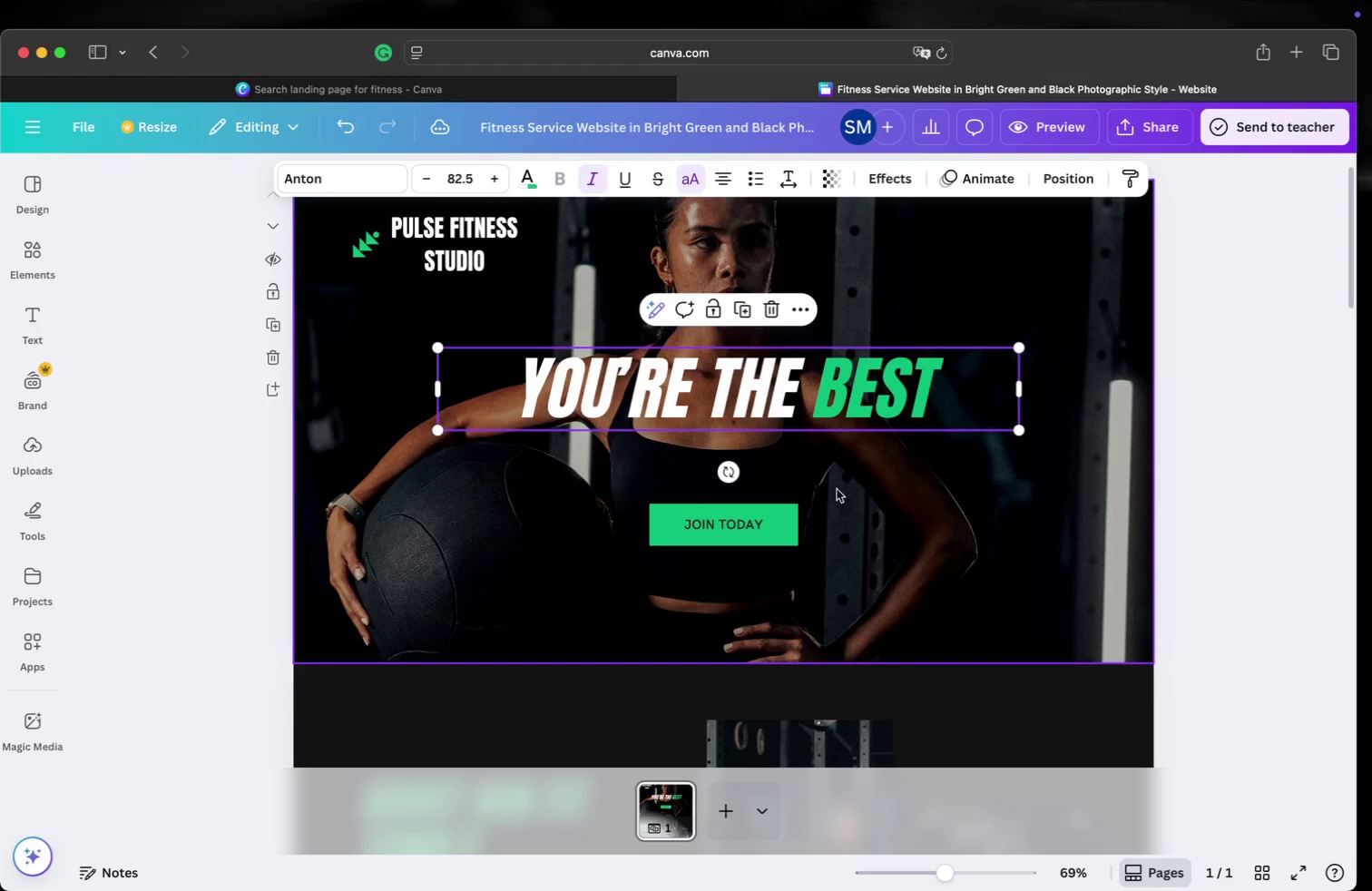 
left_click([774, 514])
 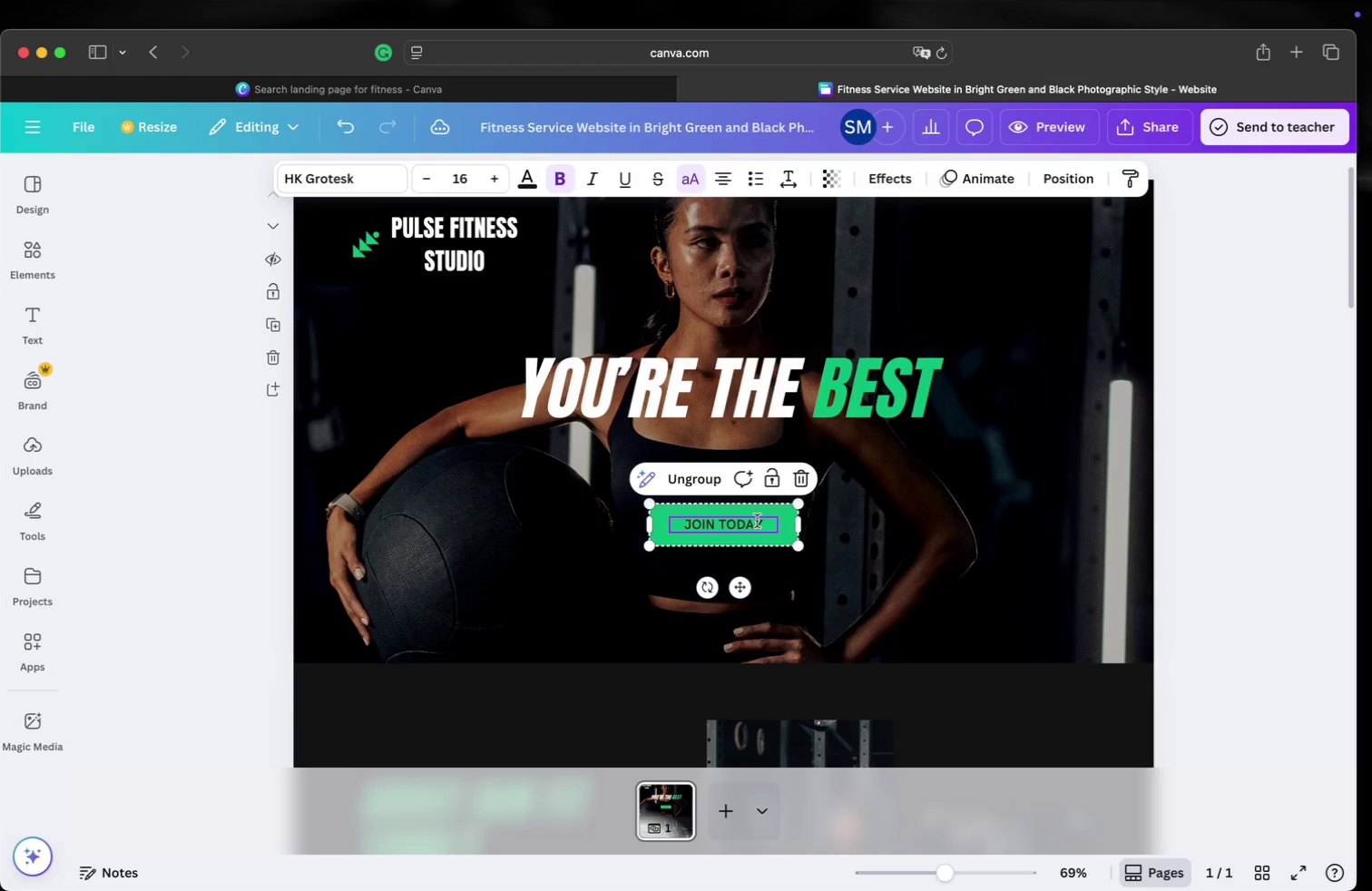 
double_click([757, 521])
 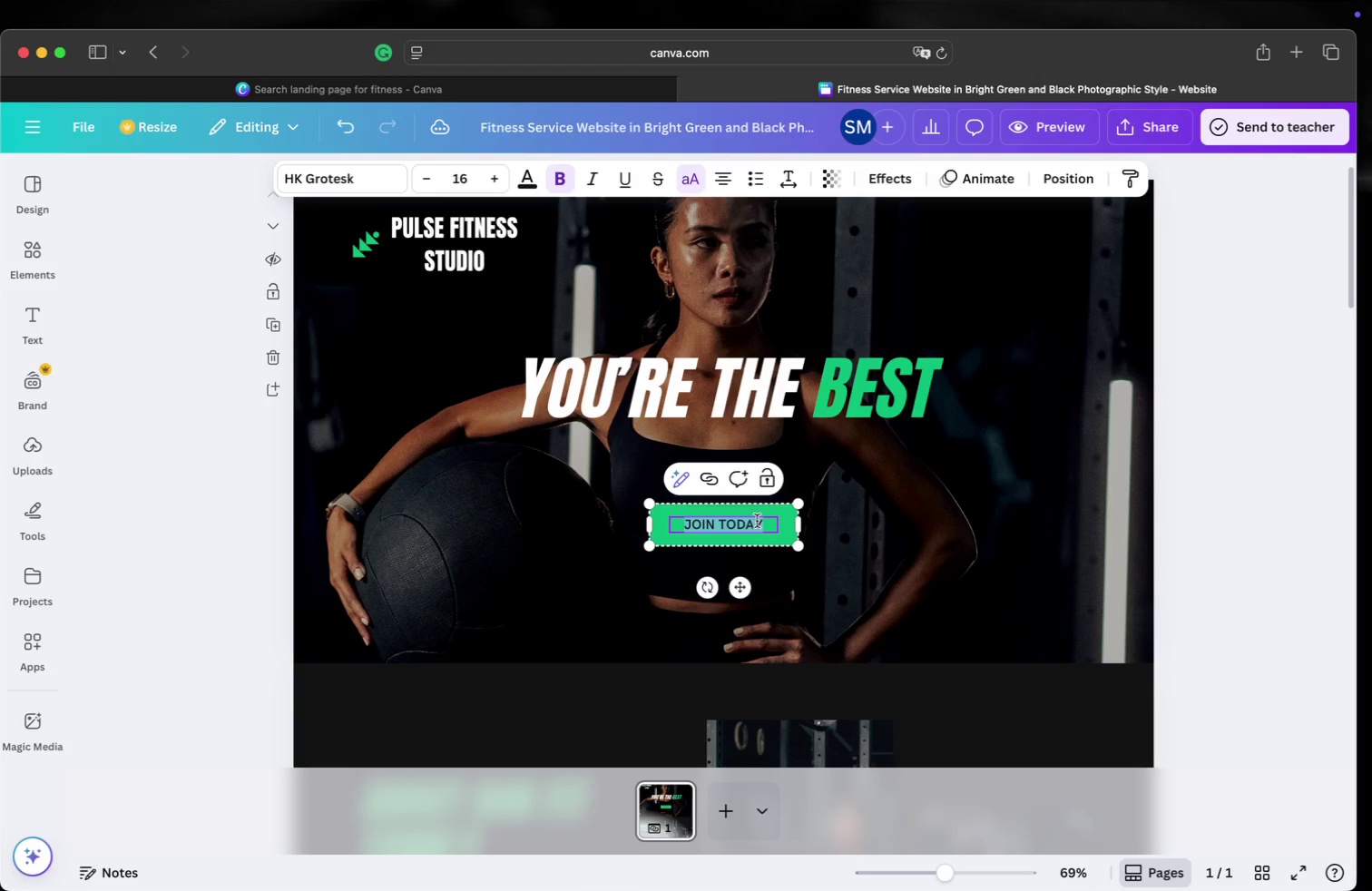 
triple_click([757, 521])
 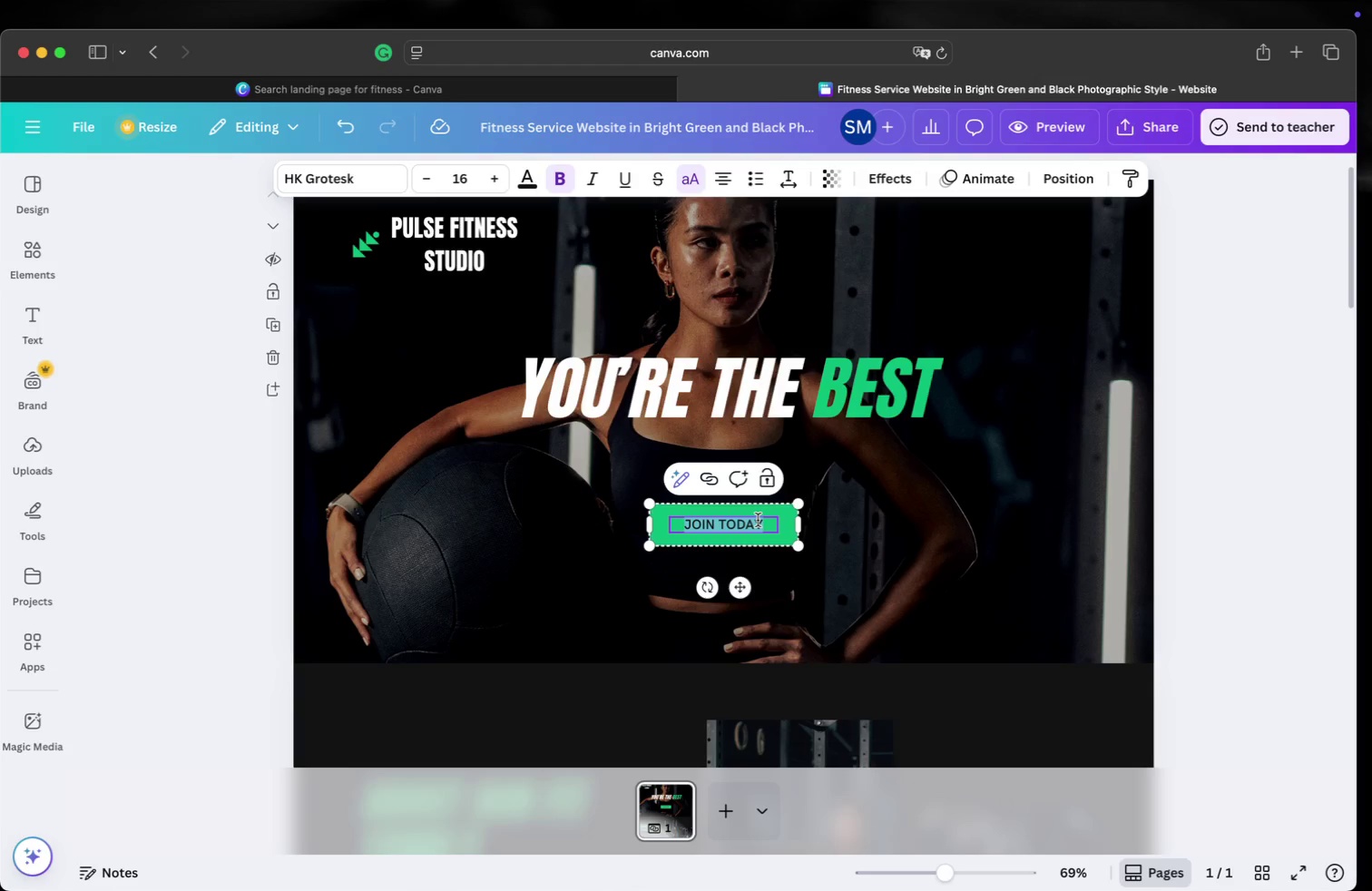 
type(Cla)
 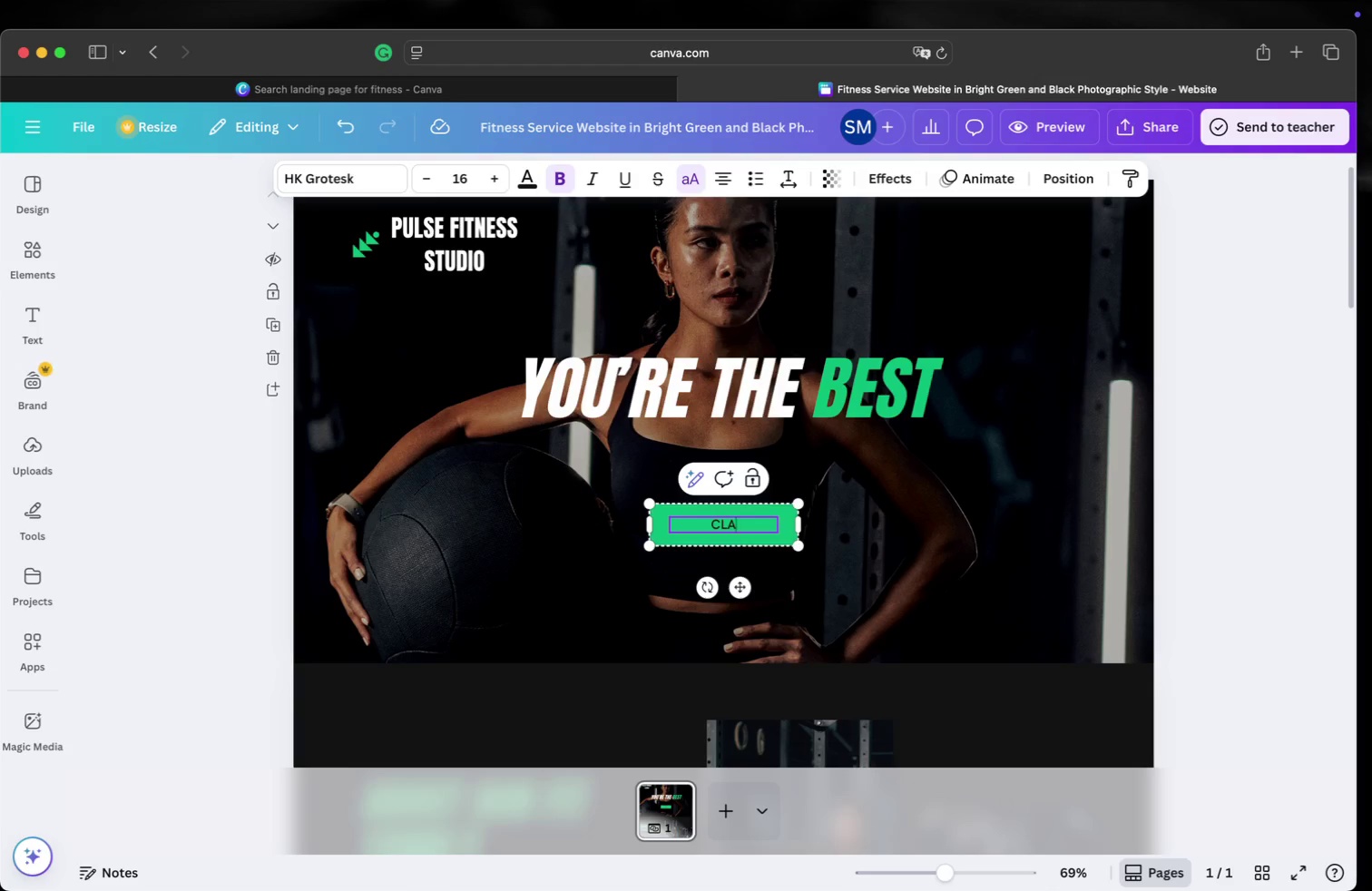 
wait(5.34)
 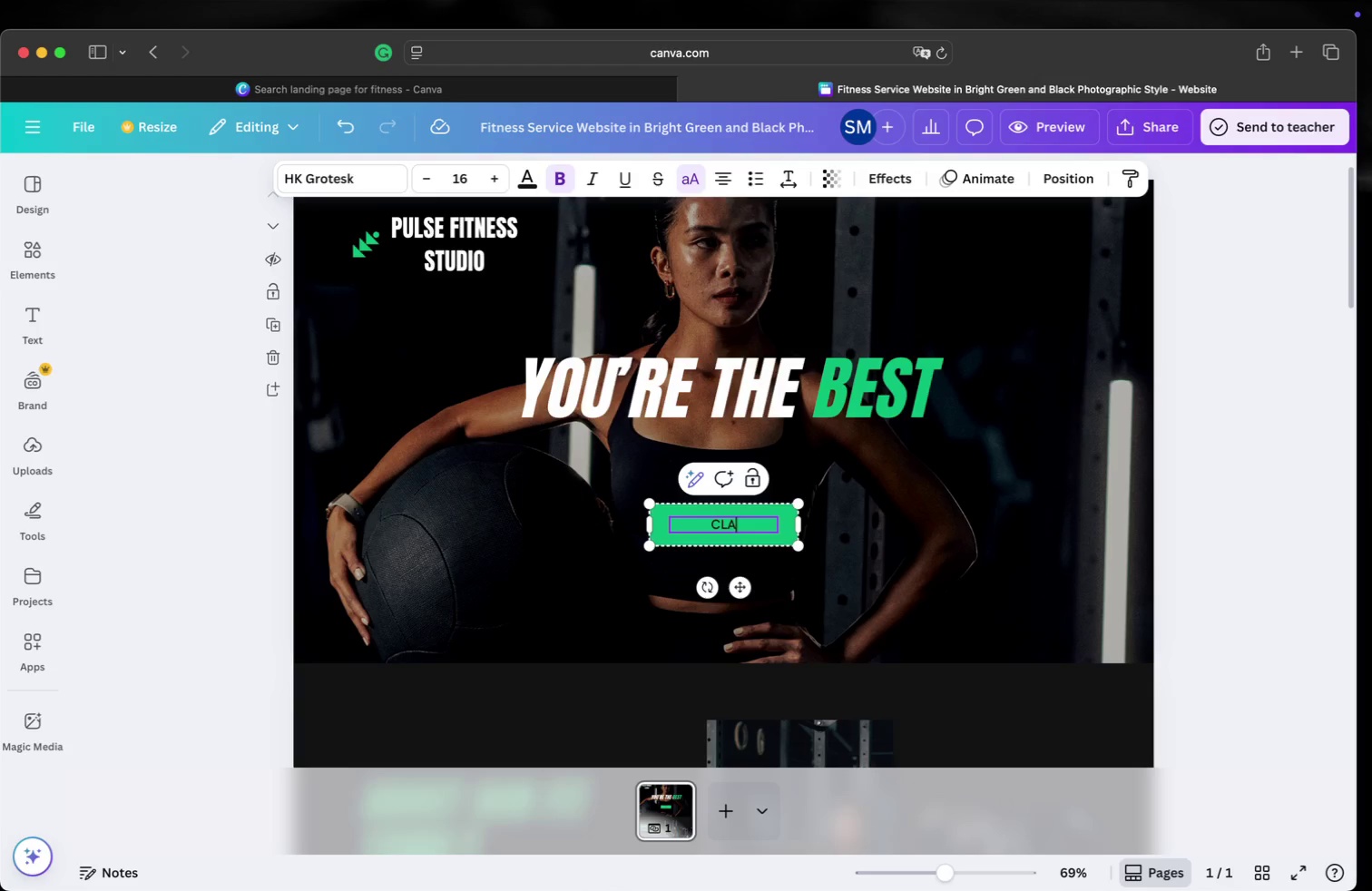 
type(im your free class Now)
 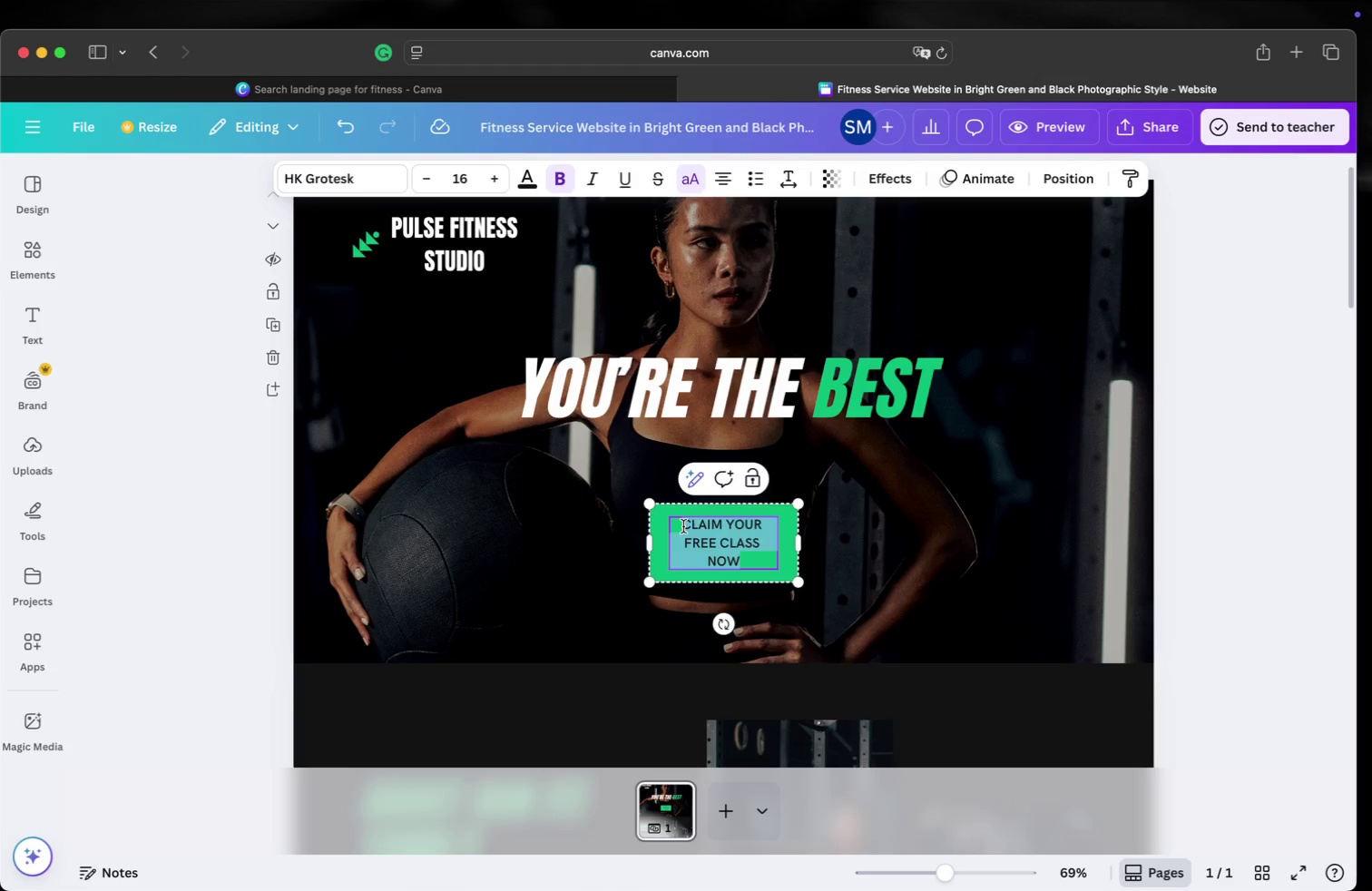 
wait(5.46)
 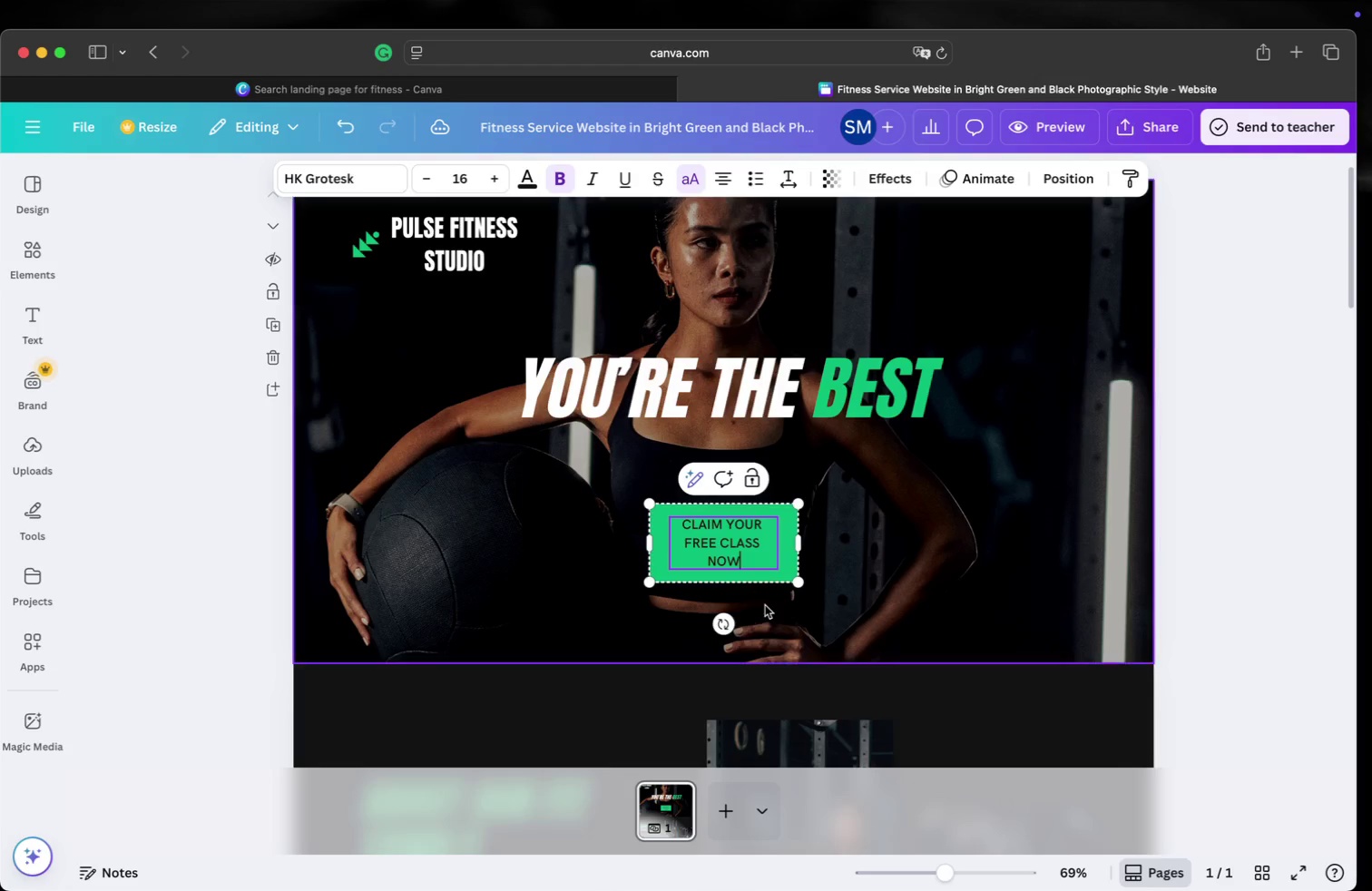 
left_click([427, 172])
 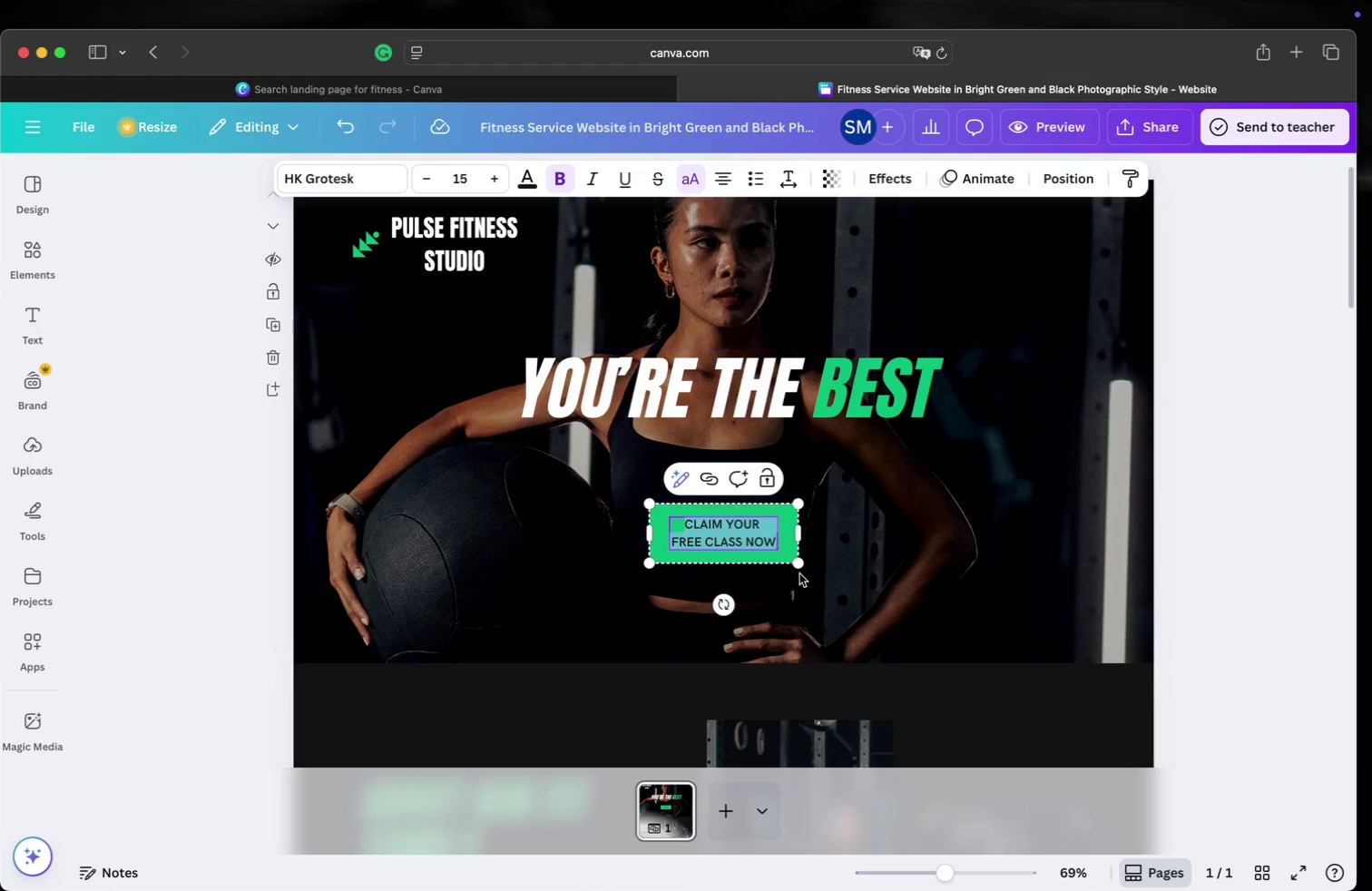 
left_click([889, 602])
 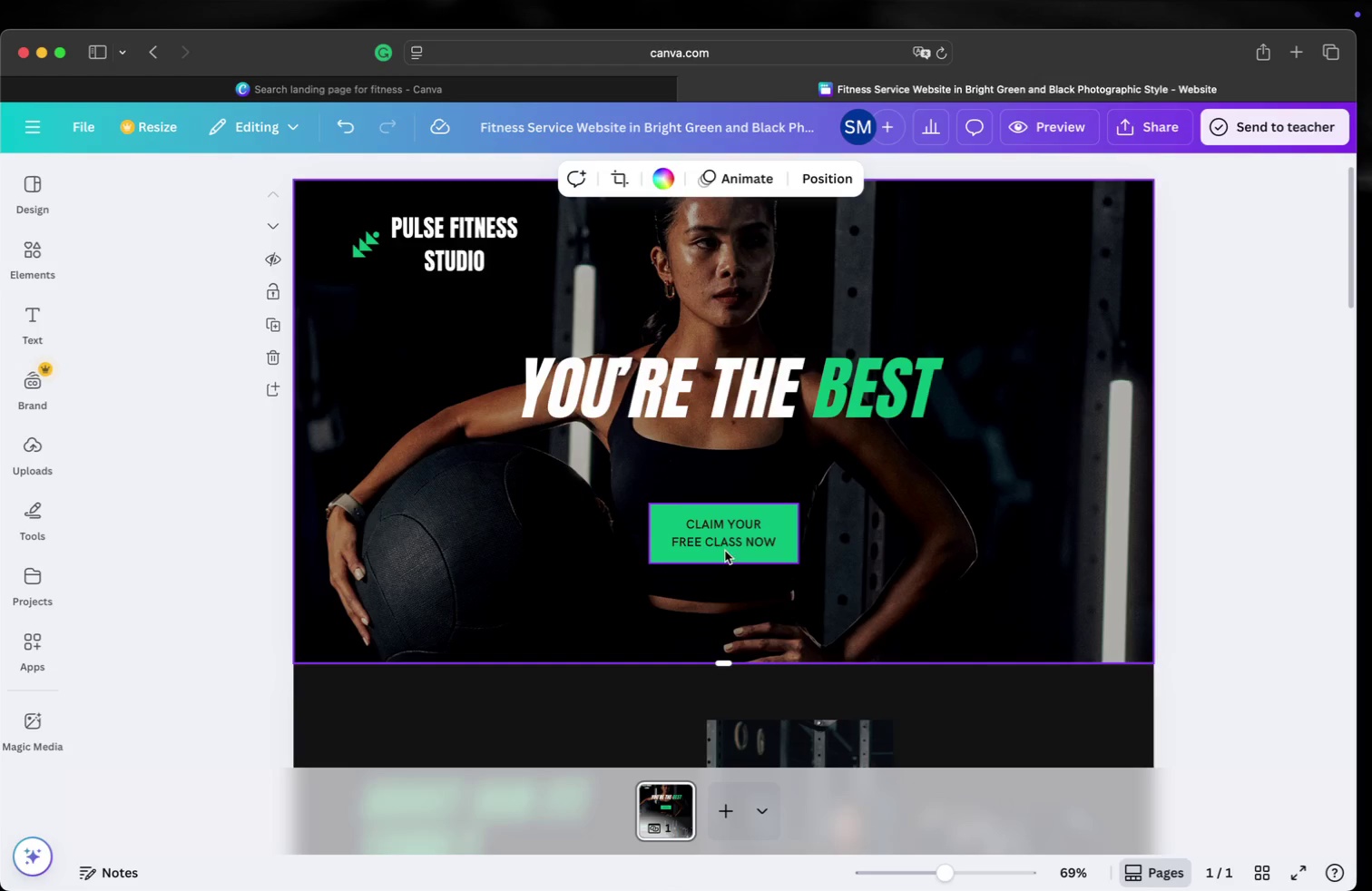 
double_click([718, 526])
 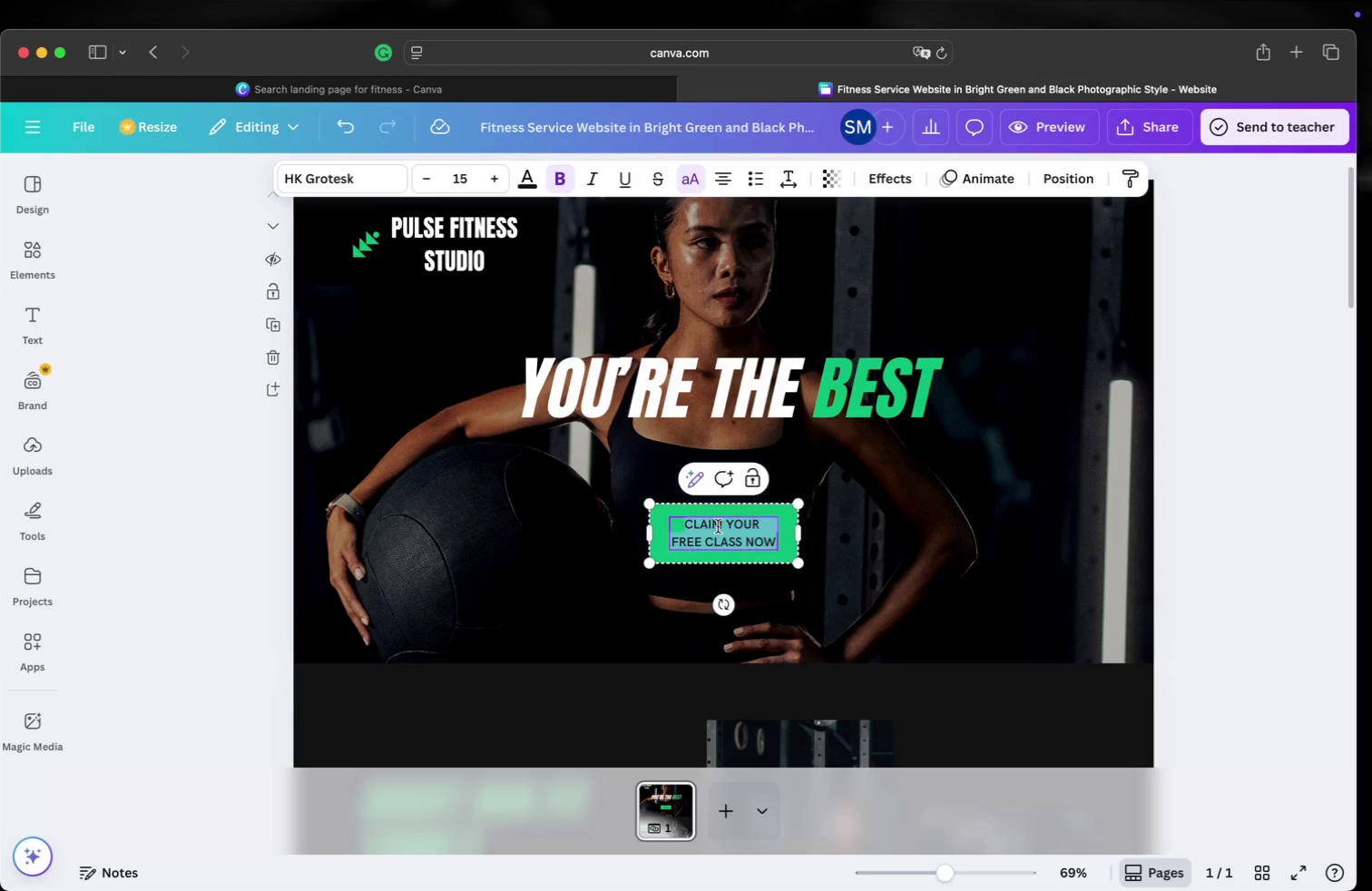 
triple_click([718, 526])
 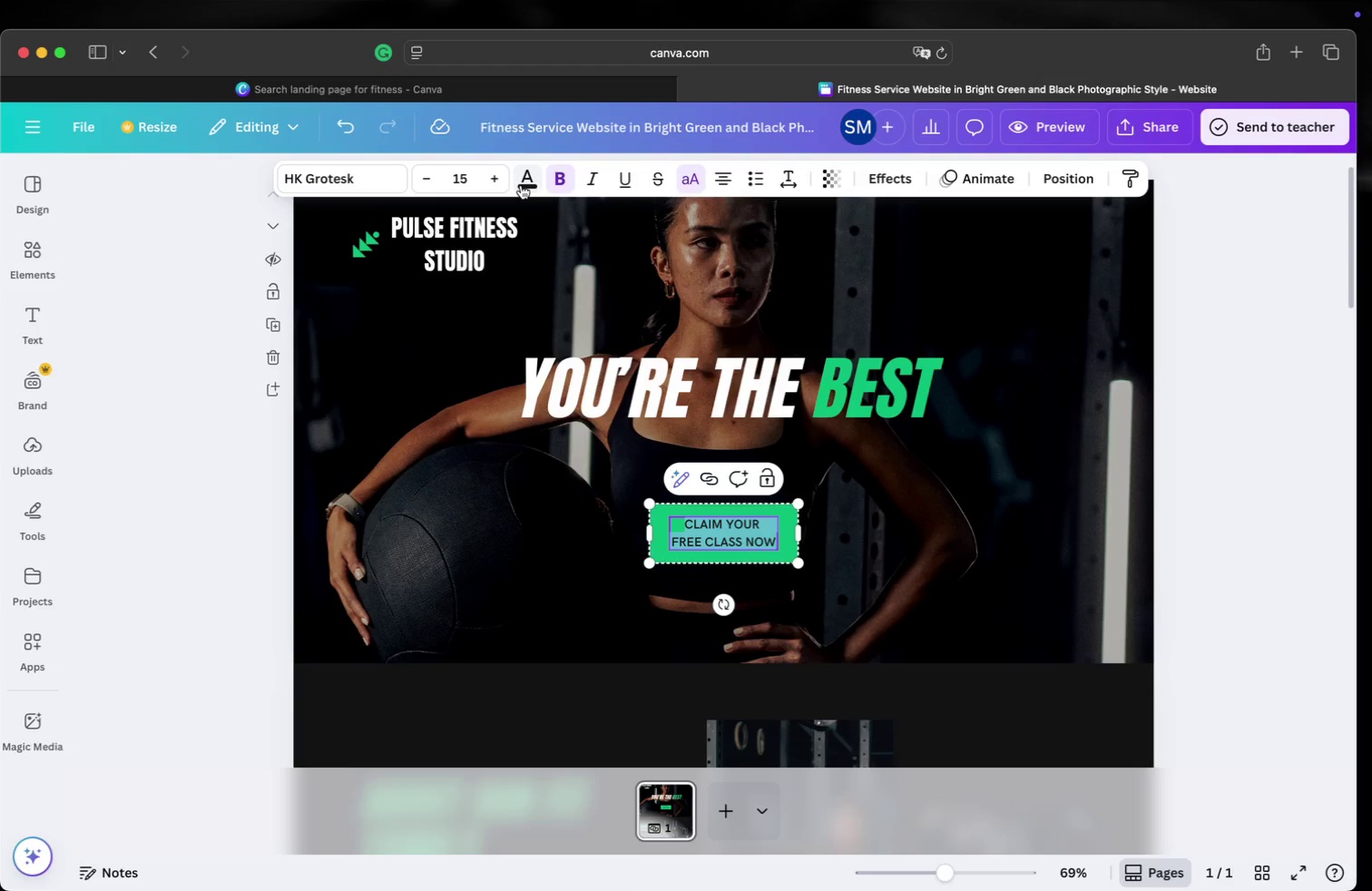 
left_click([526, 181])
 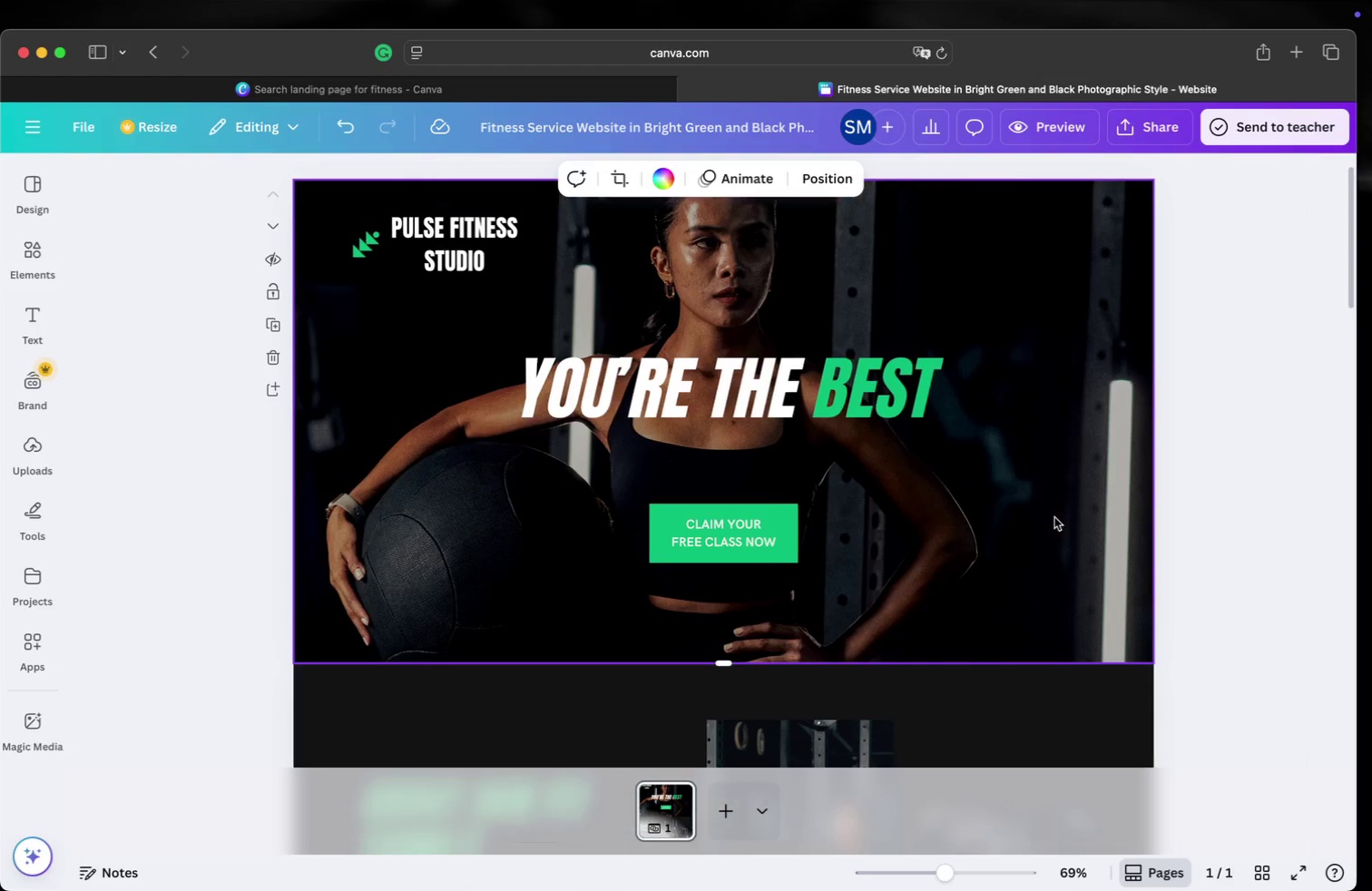 
scroll: coordinate [970, 561], scroll_direction: down, amount: 3.0
 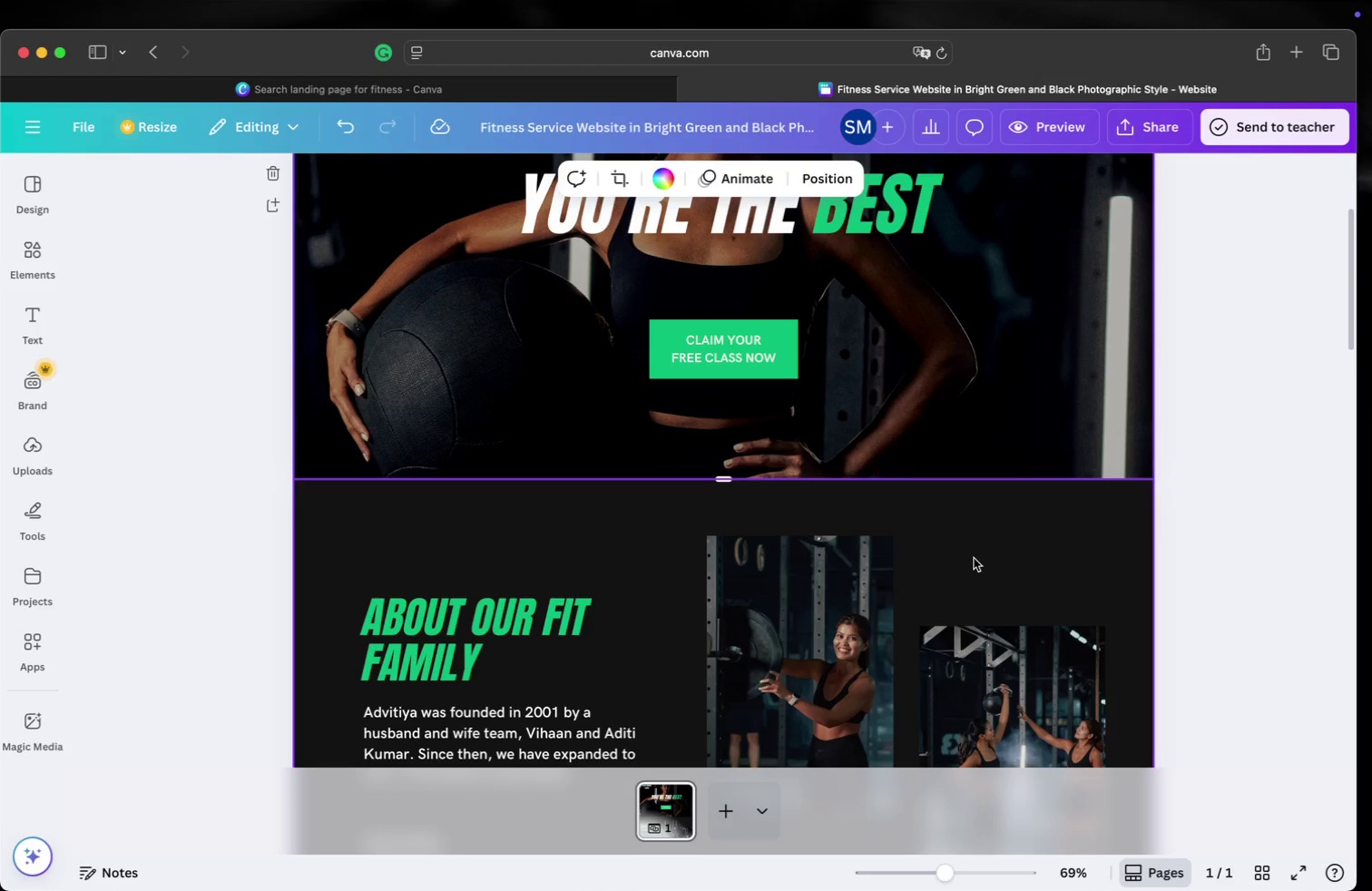 
wait(7.35)
 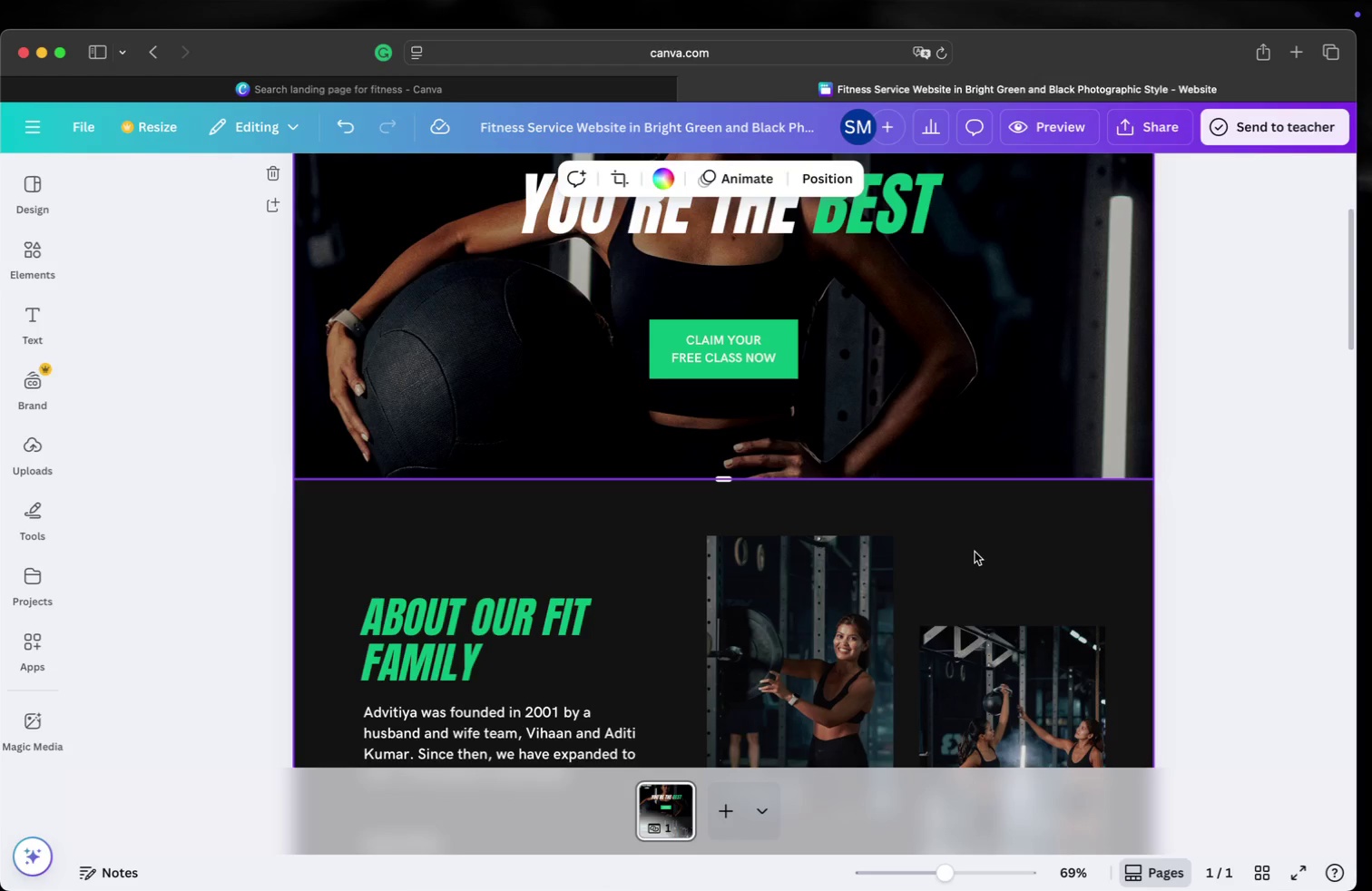 
scroll: coordinate [975, 575], scroll_direction: down, amount: 10.0
 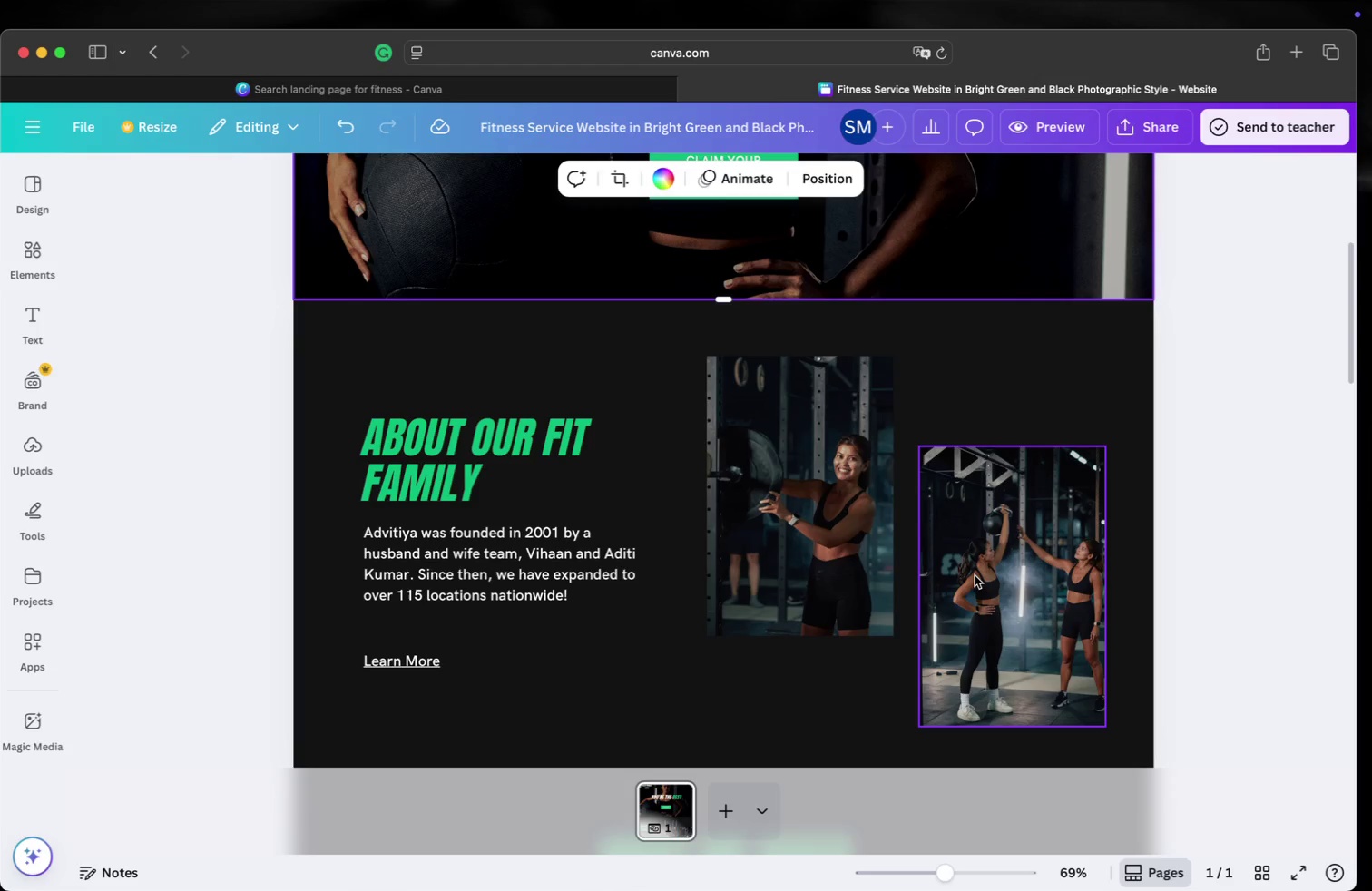 
scroll: coordinate [975, 575], scroll_direction: up, amount: 1.0
 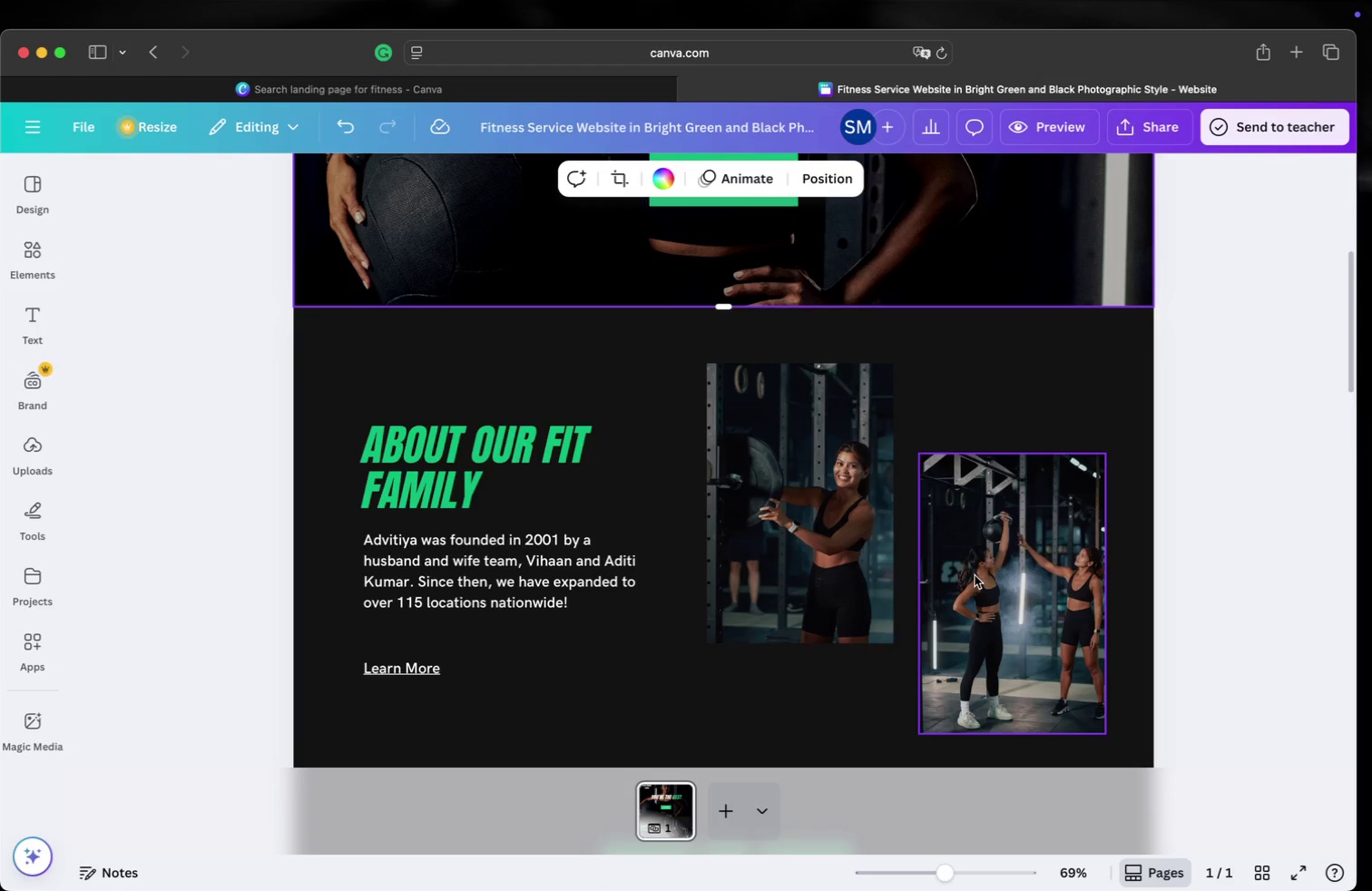 
scroll: coordinate [975, 574], scroll_direction: down, amount: 4.0
 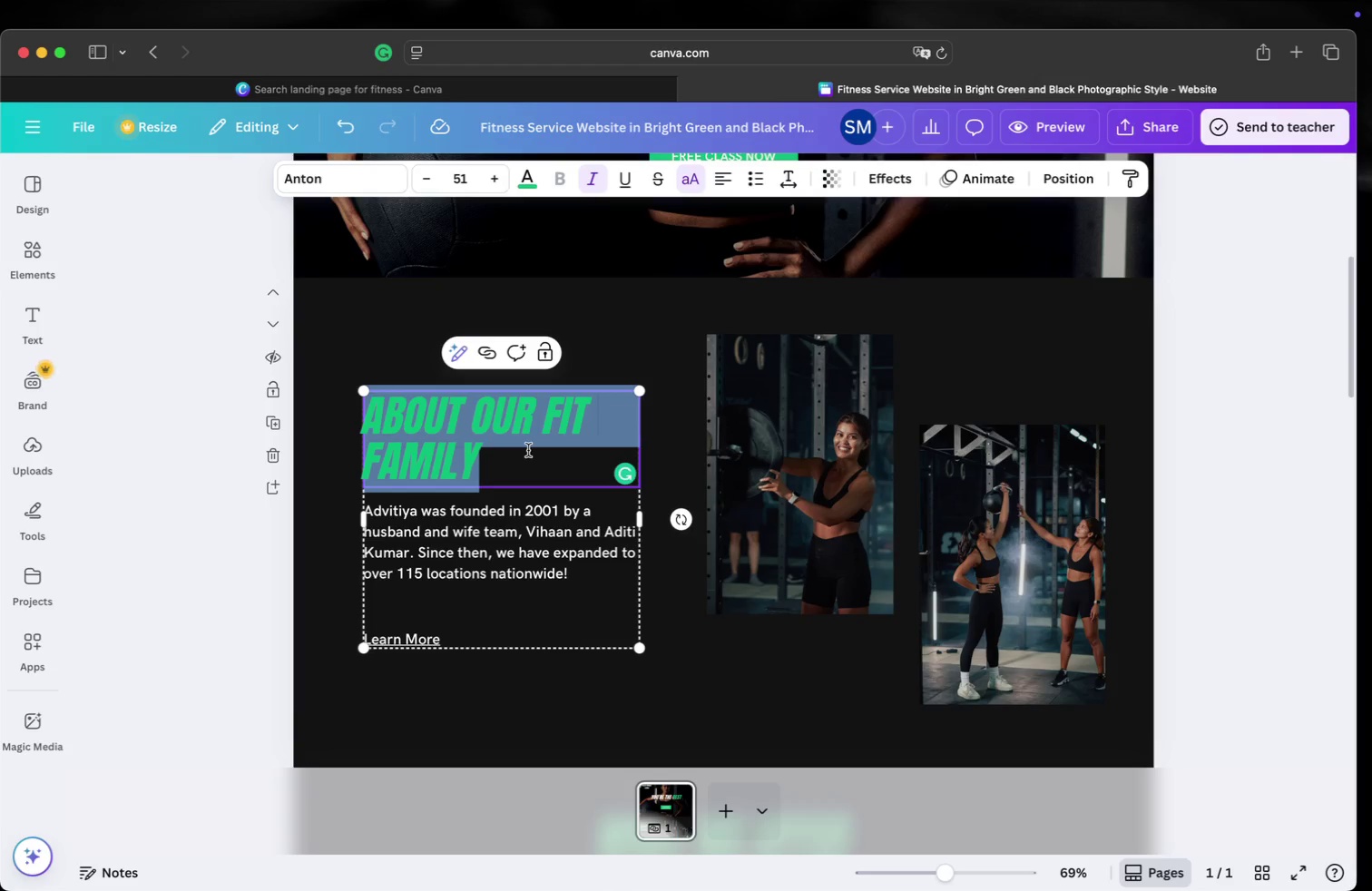 
wait(37.83)
 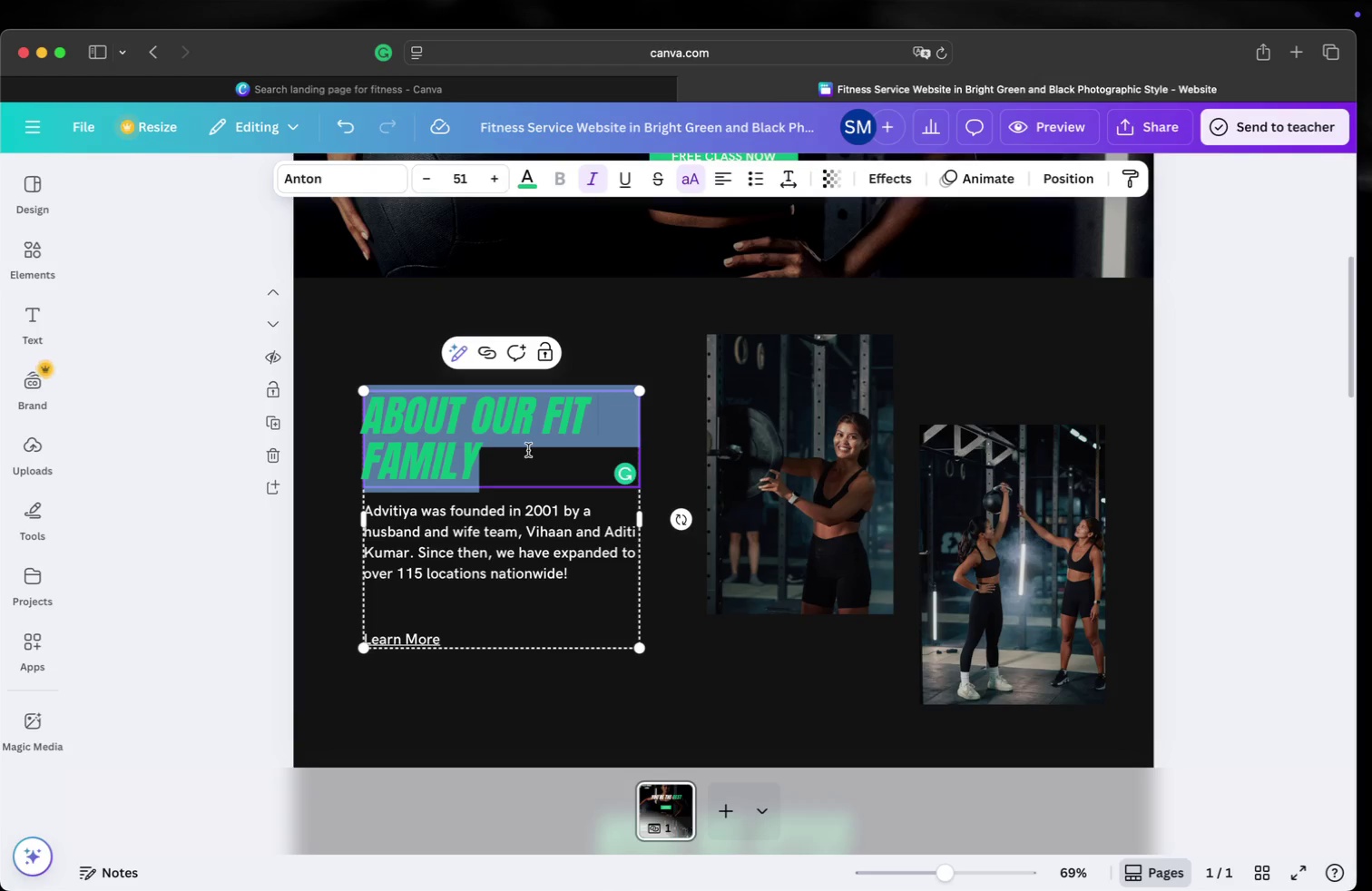 
left_click([529, 429])
 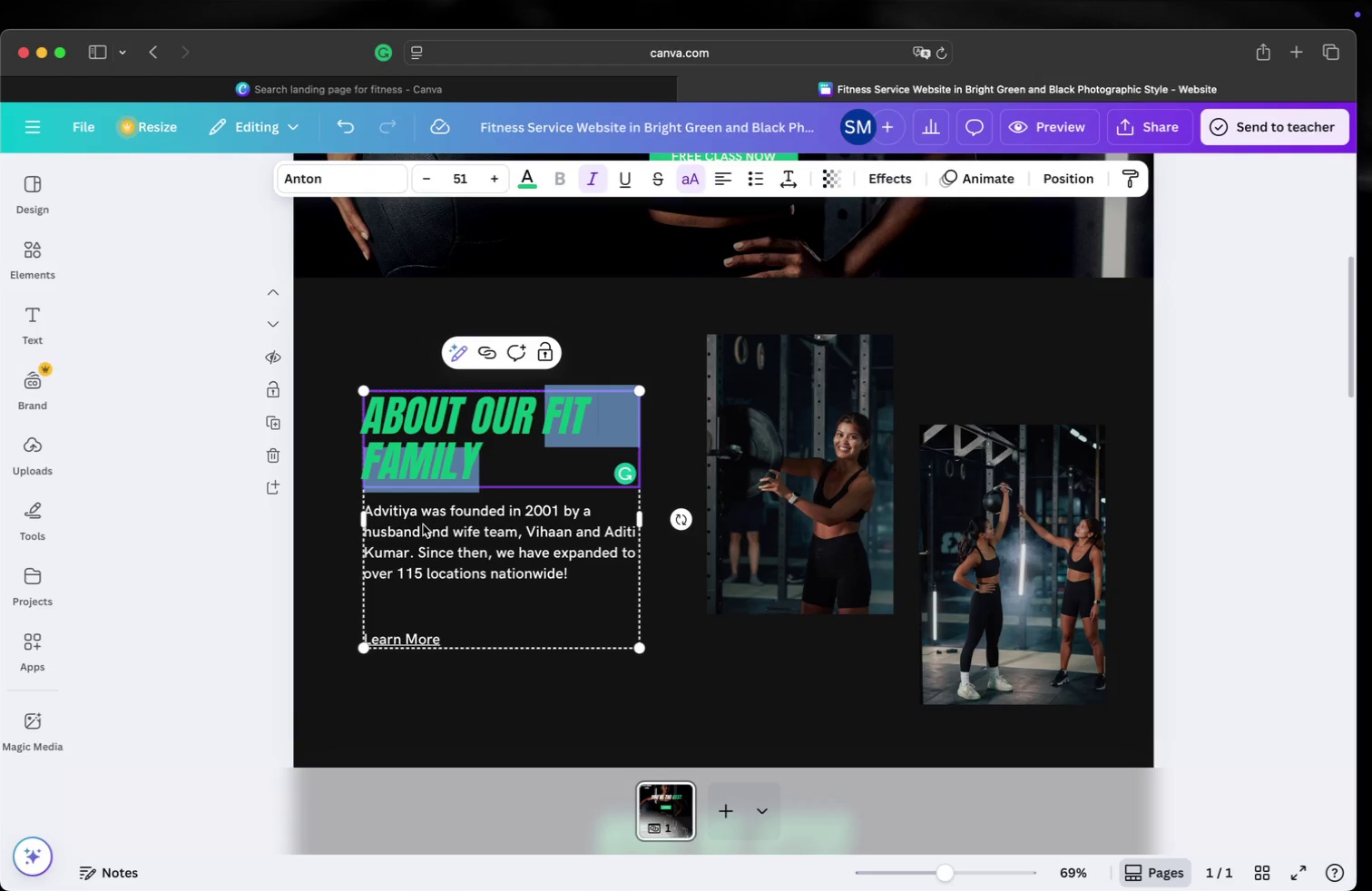 
wait(27.68)
 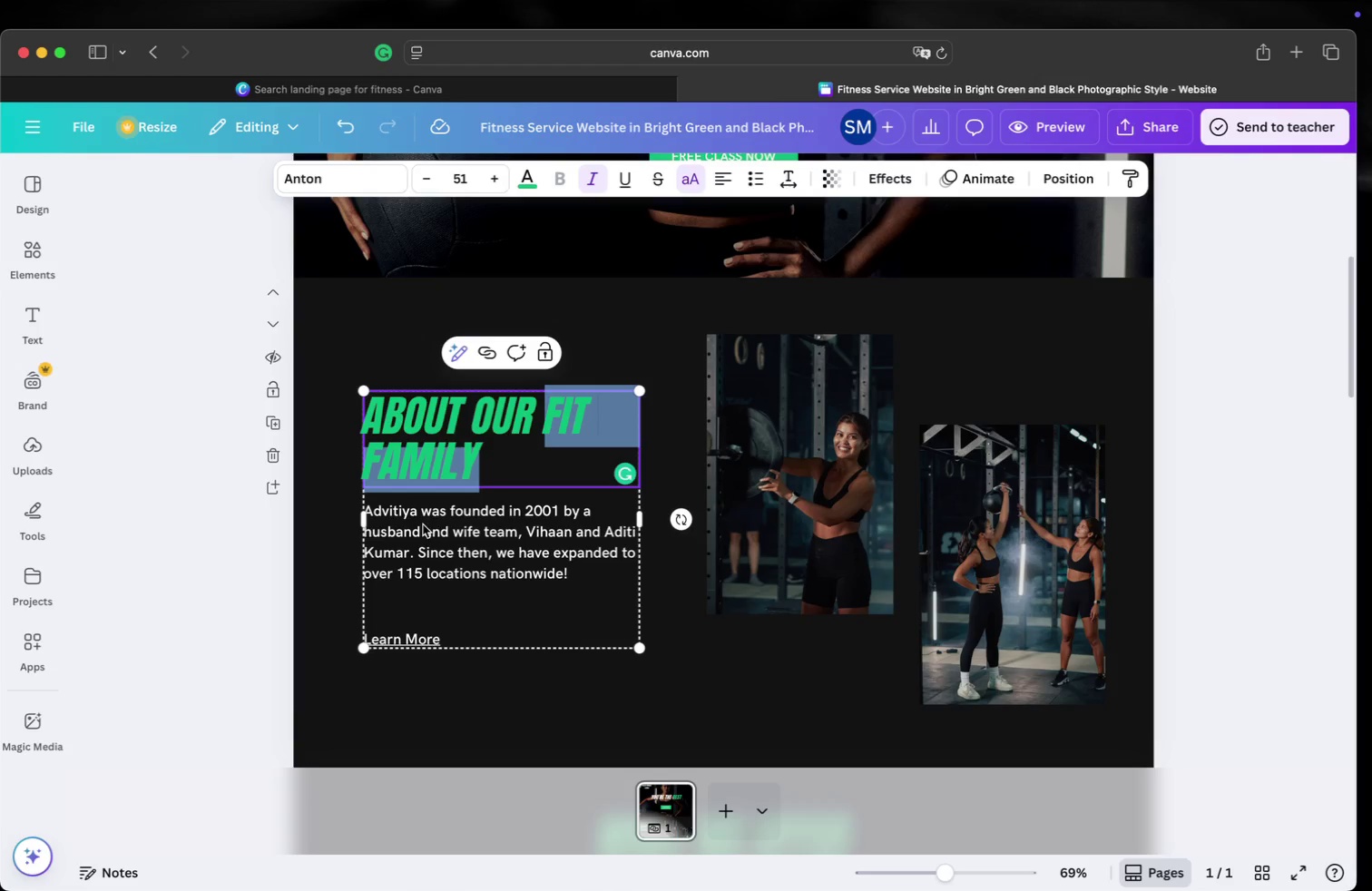 
left_click([568, 574])
 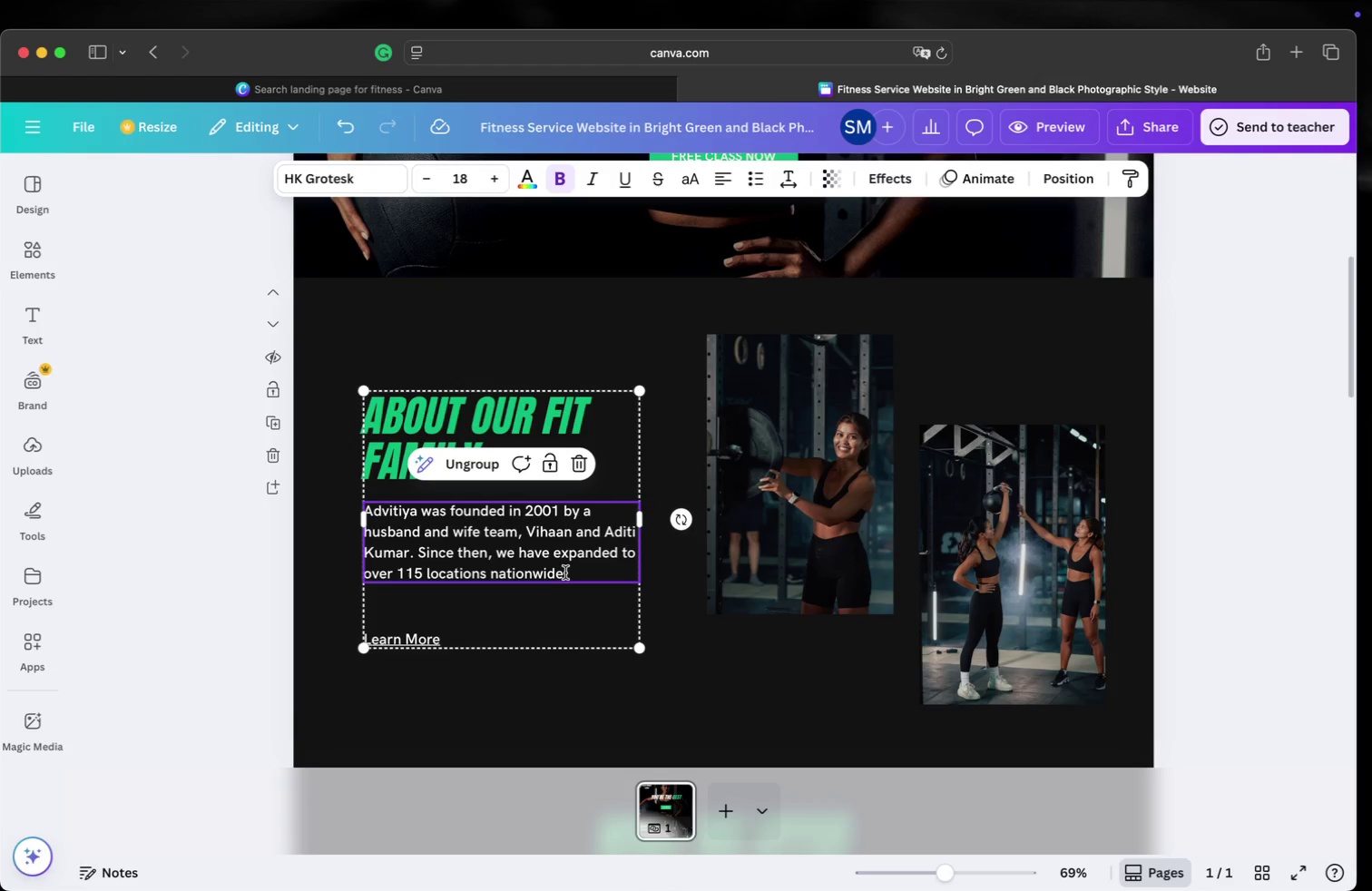 
double_click([565, 573])
 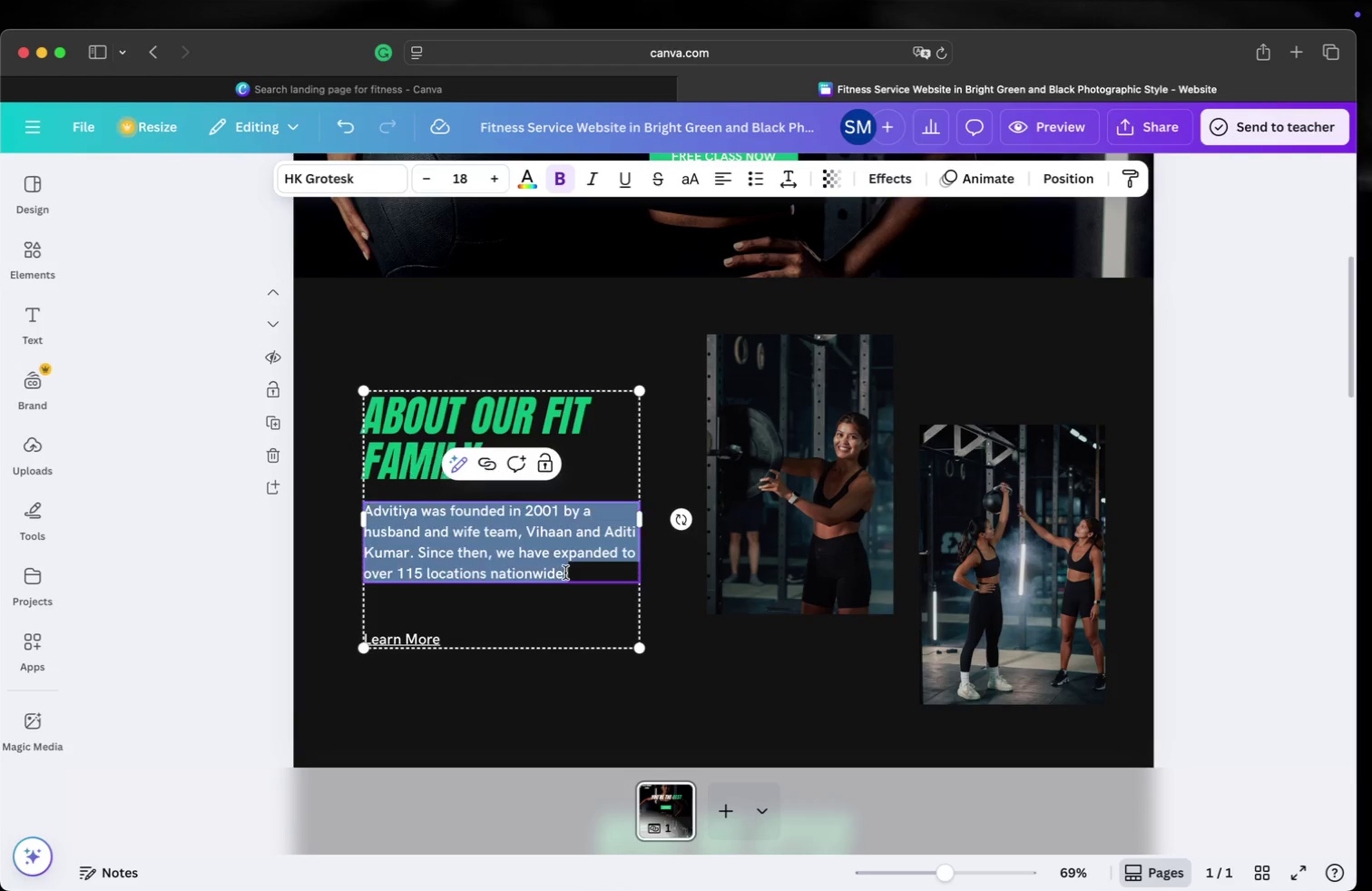 
triple_click([565, 573])
 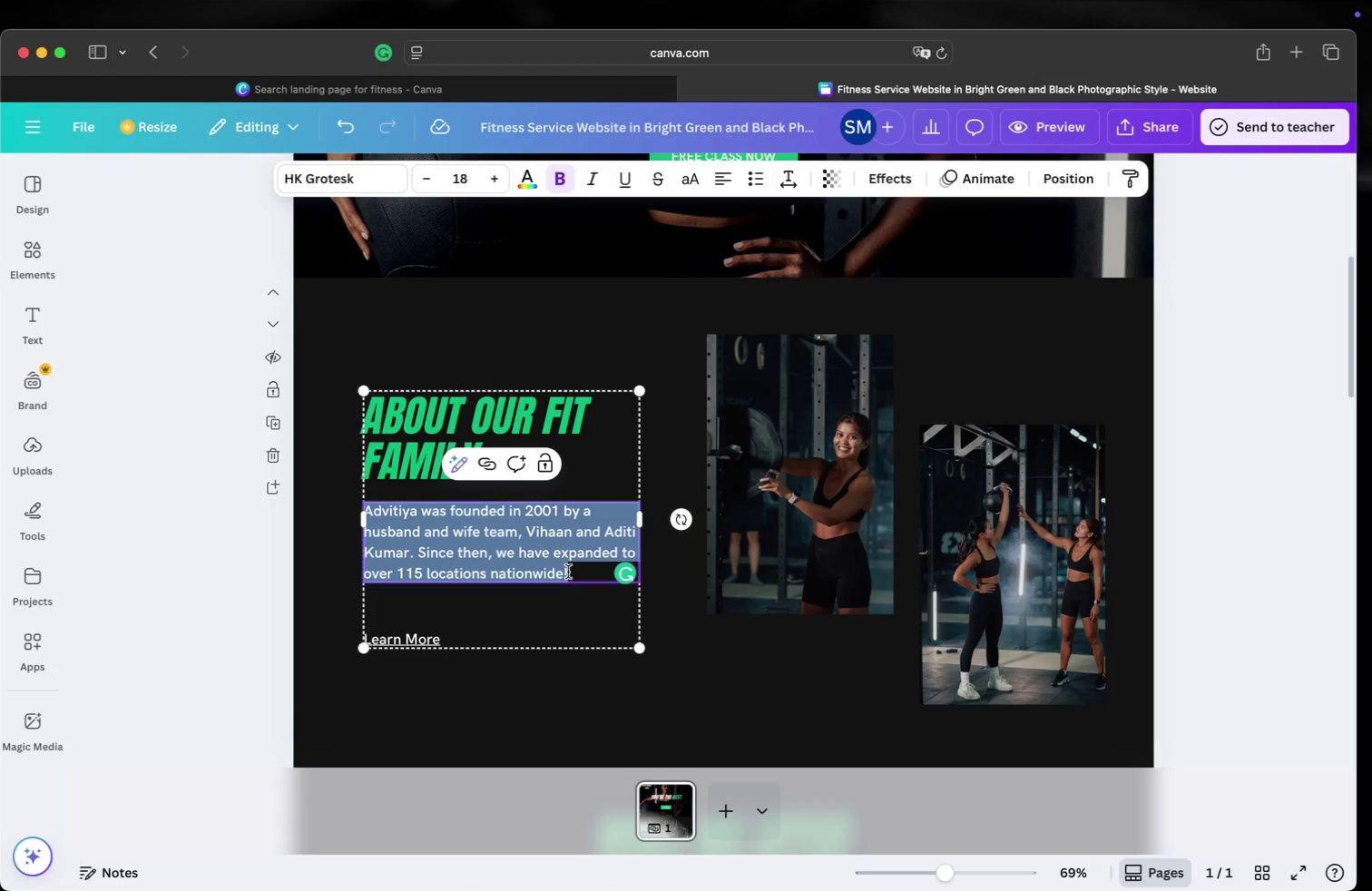 
type(Welcome to Pulse Fitness Studio)
 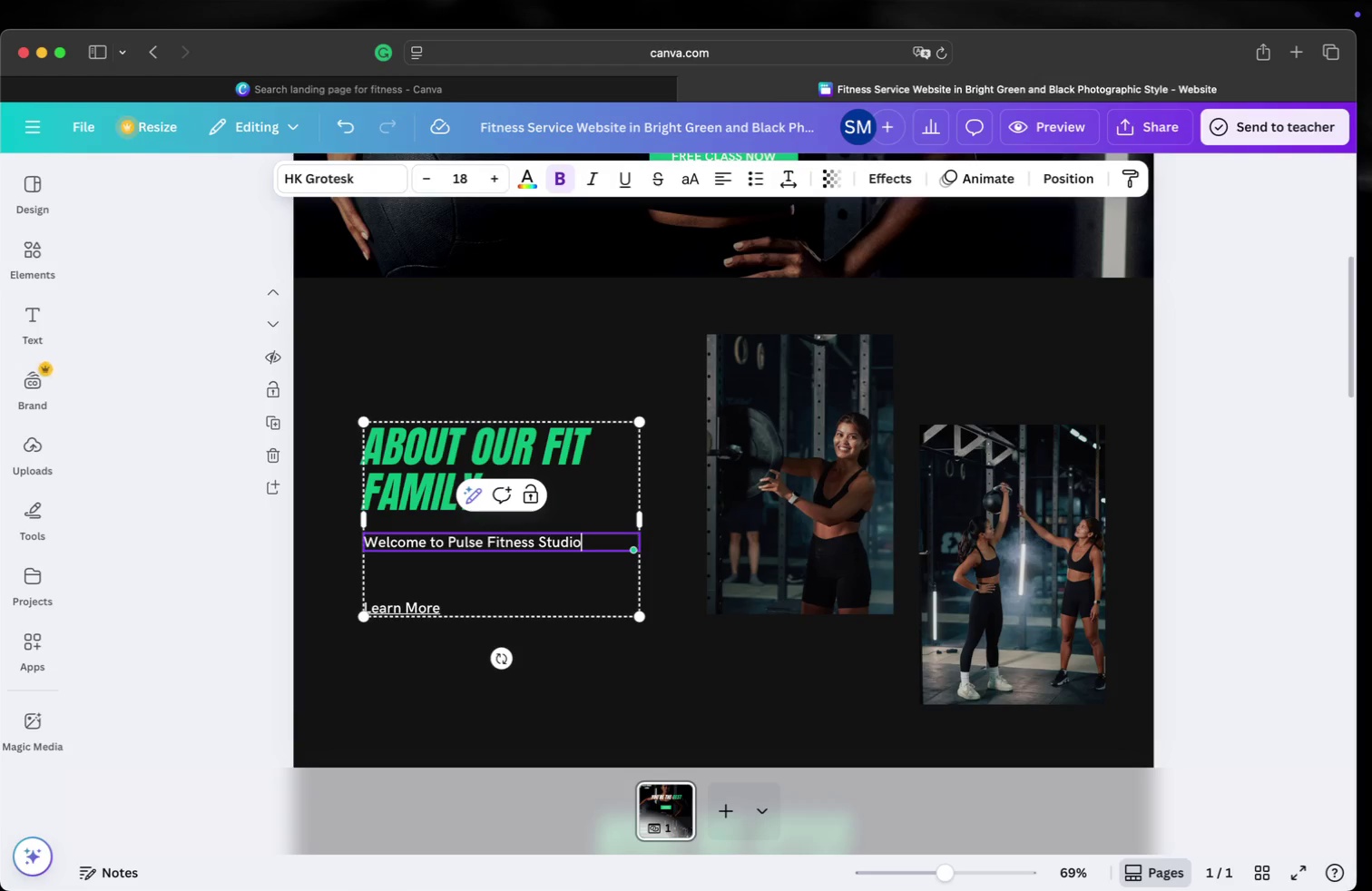 
wait(7.22)
 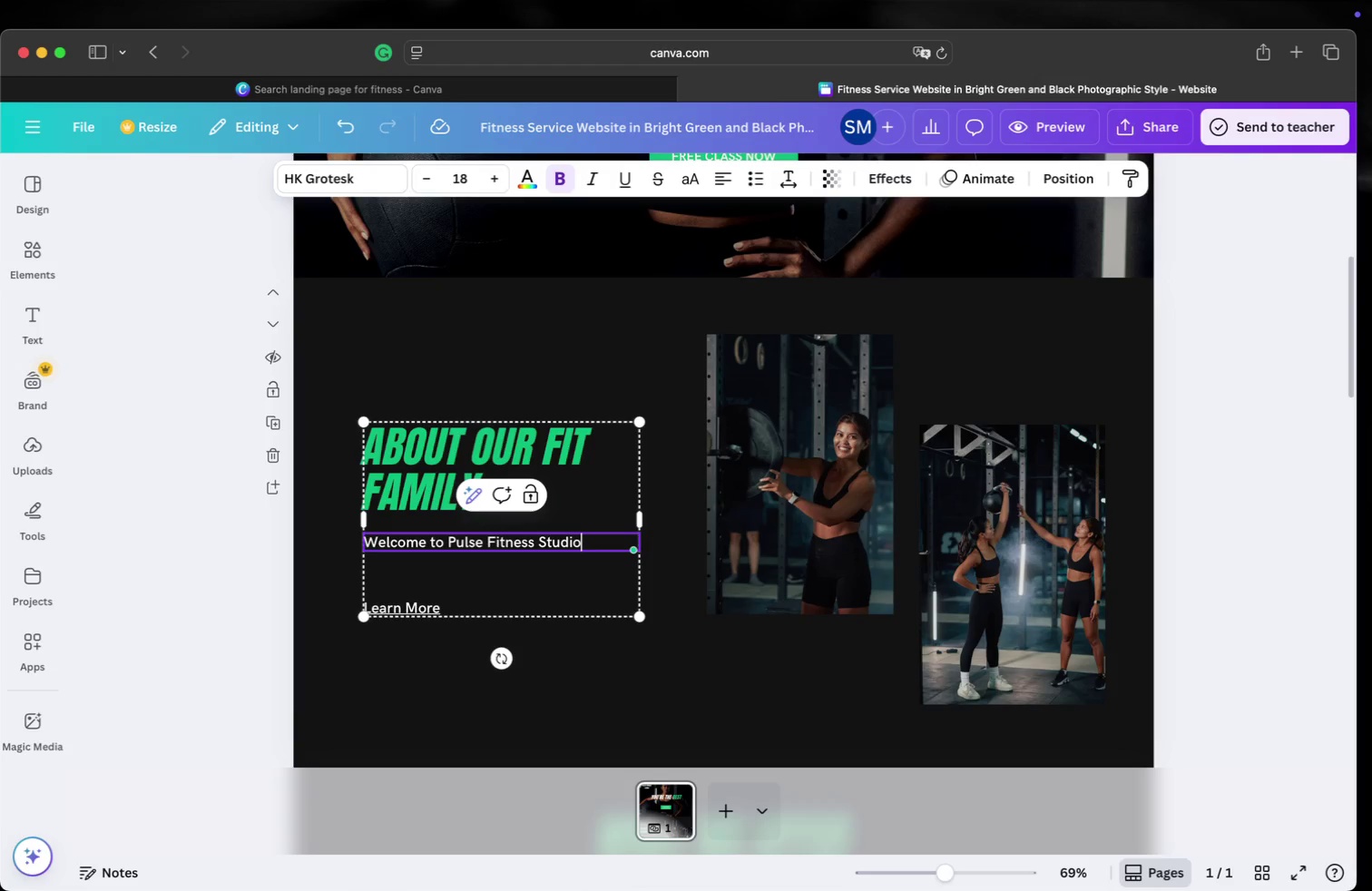 
key(Enter)
 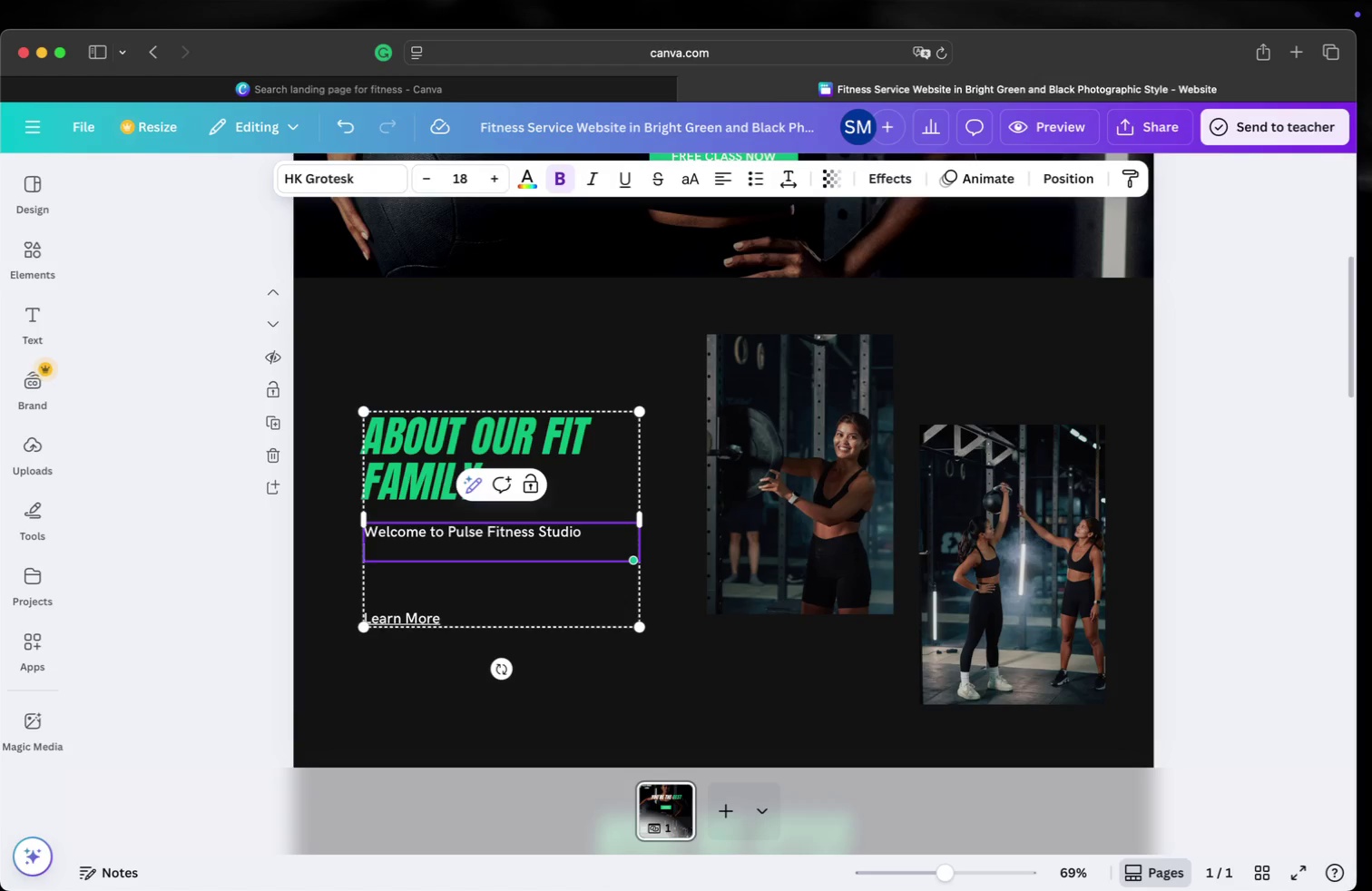 
type(Your space to train smarter, move stronger, and feel unstoppable. Our studio)
 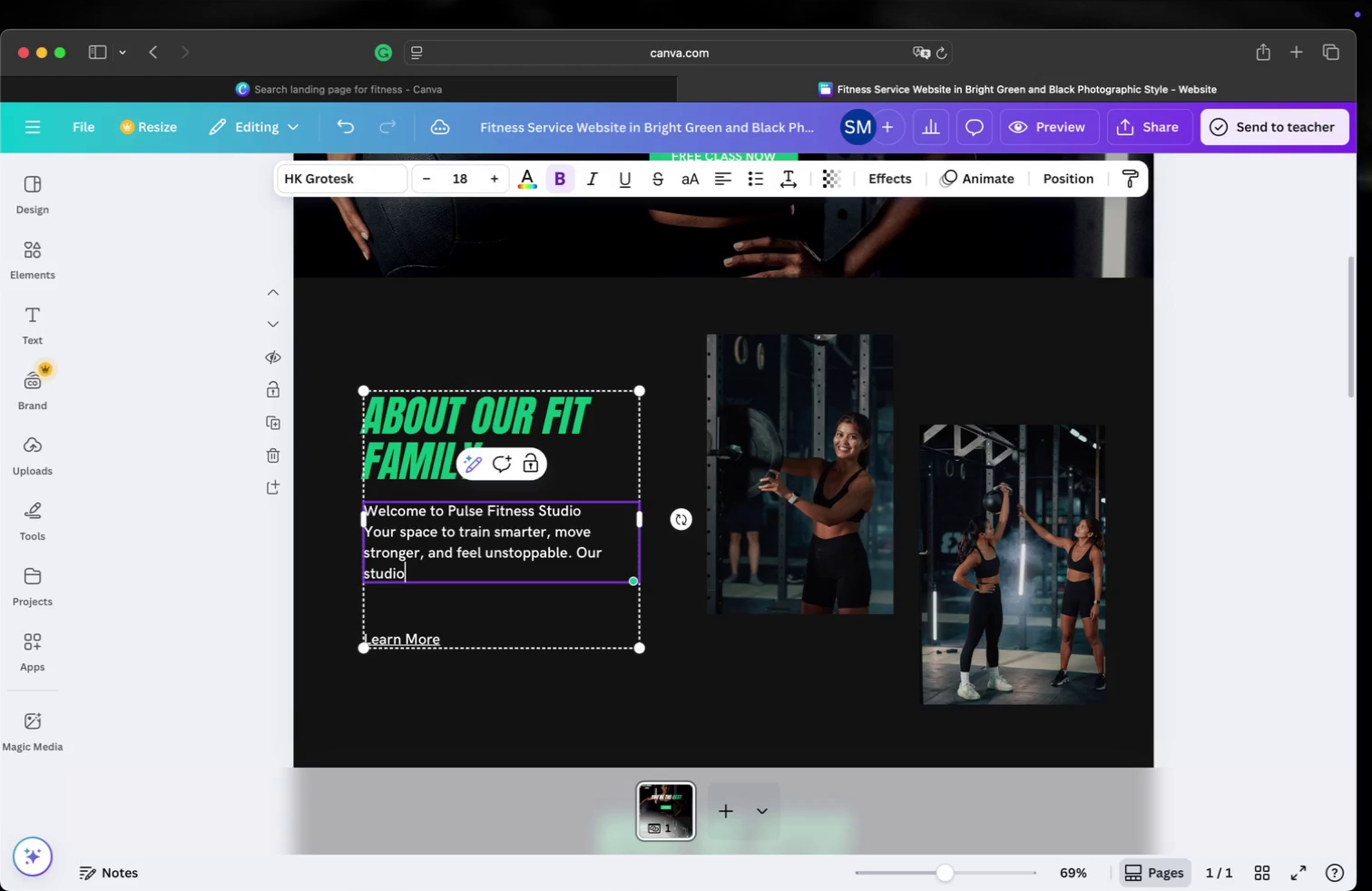 
type( combines expert coaching, energizing )
 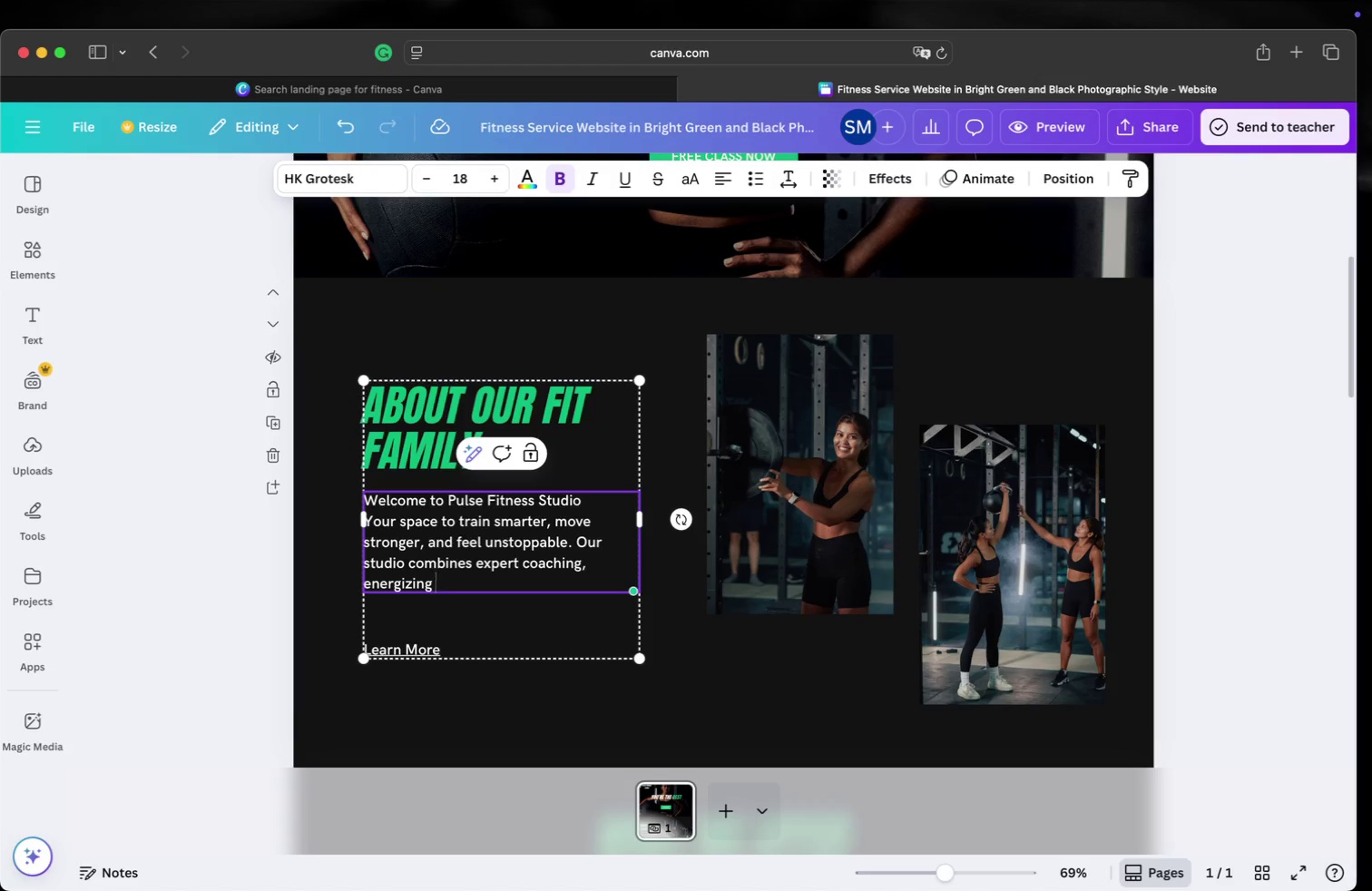 
type( classes, and a supportive community to help you reach your fitness goals at any level.)
 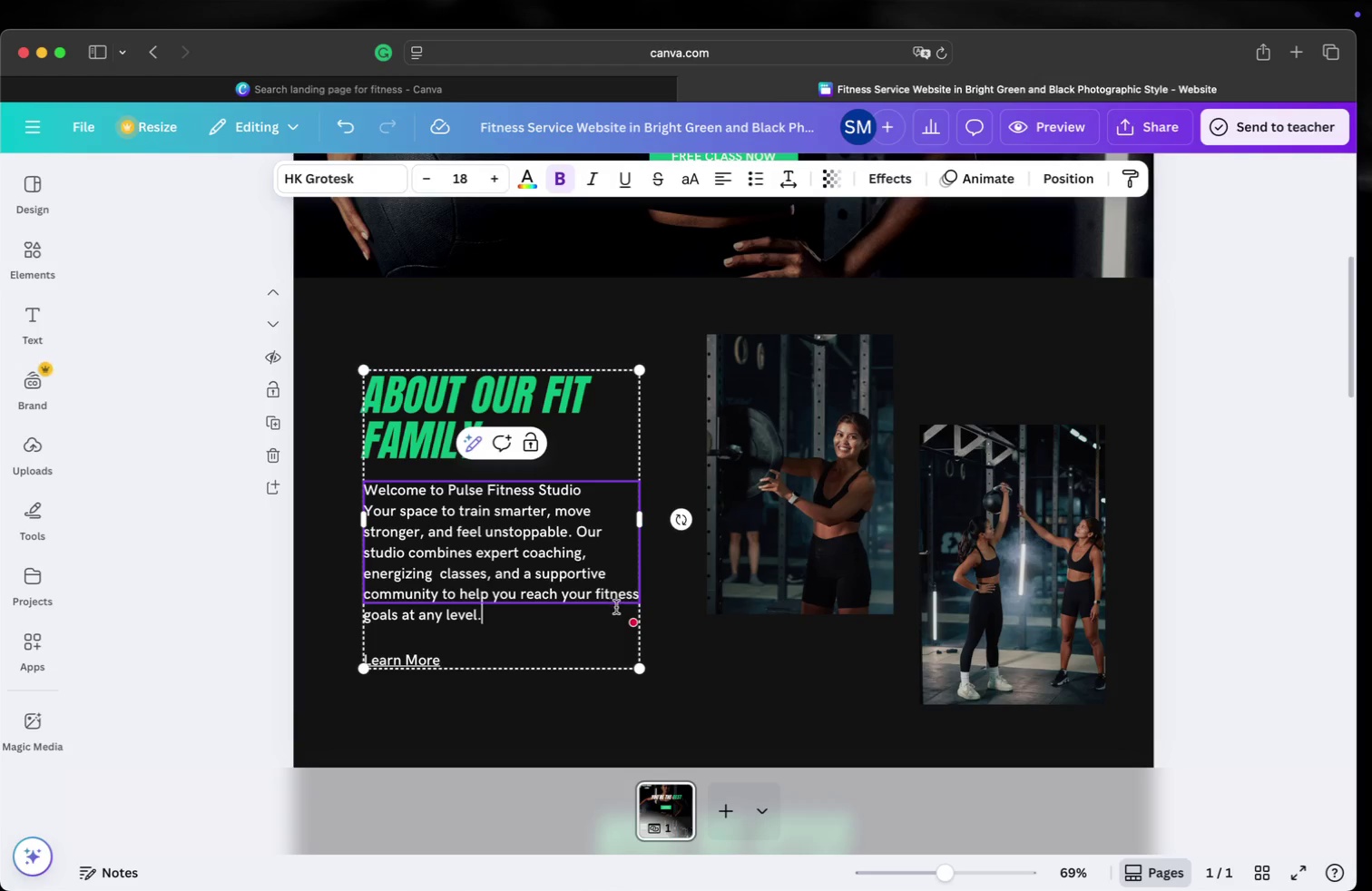 
wait(129.31)
 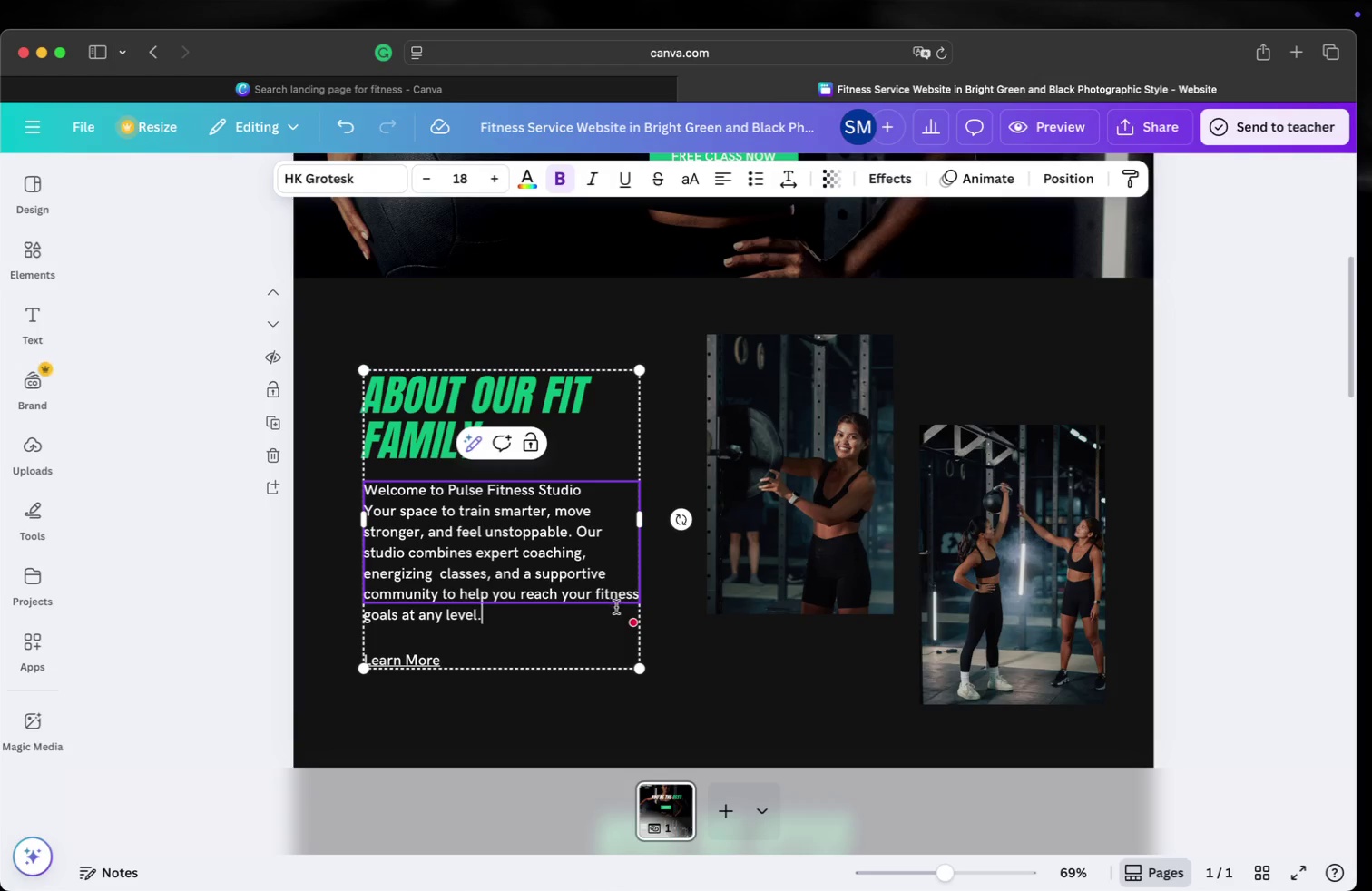 
left_click([467, 632])
 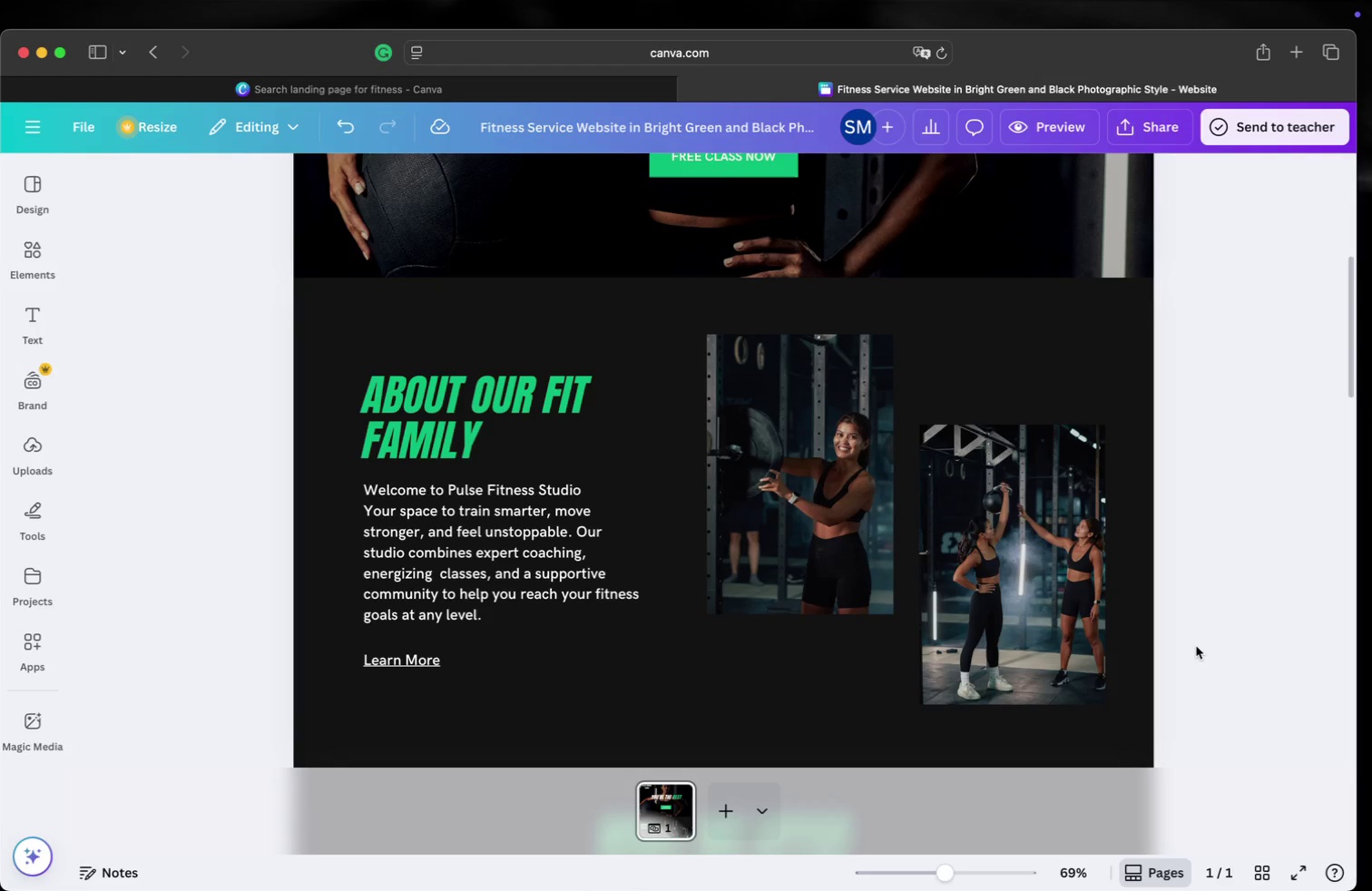 
wait(15.84)
 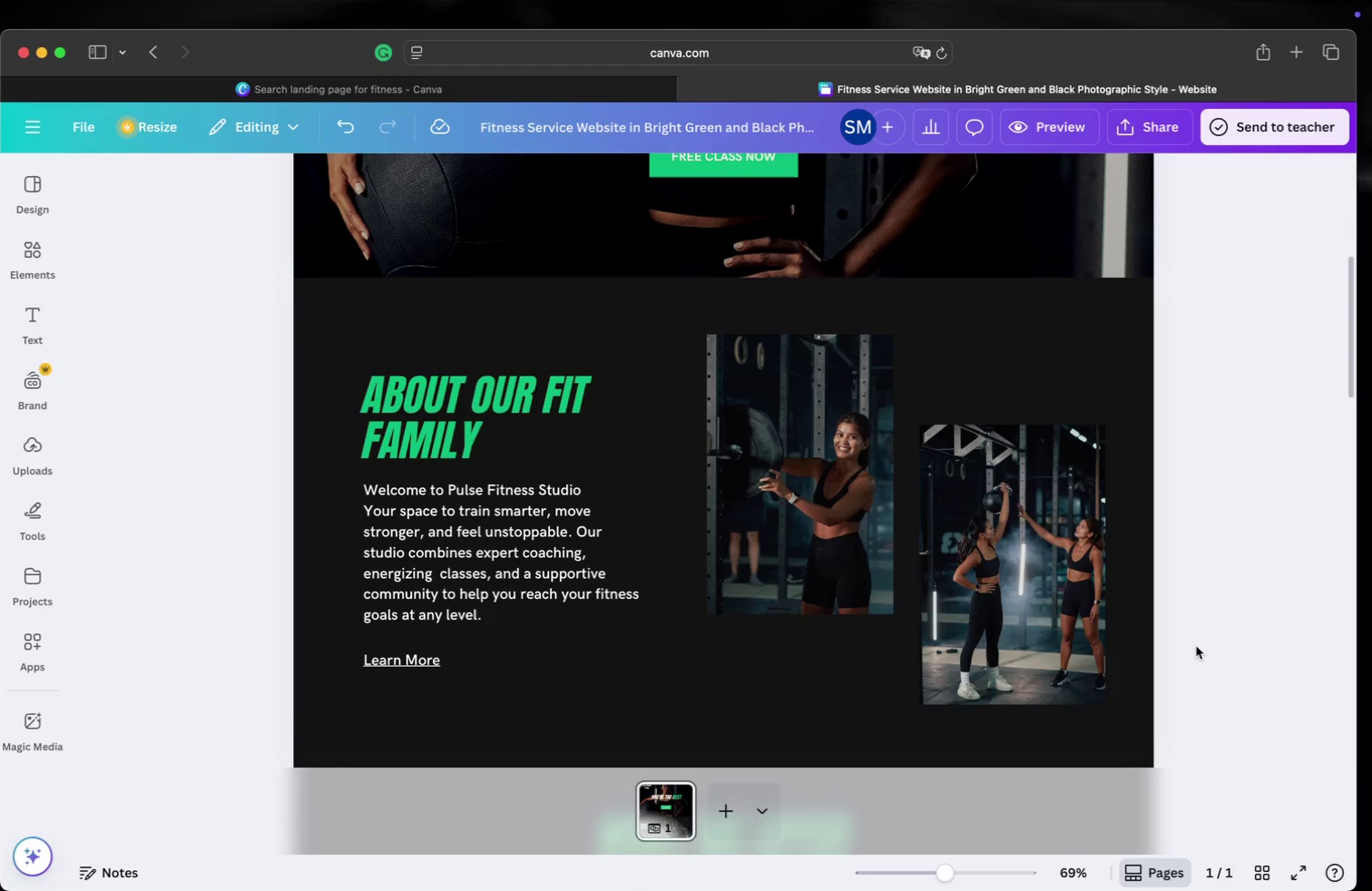 
scroll: coordinate [1195, 641], scroll_direction: down, amount: 9.0
 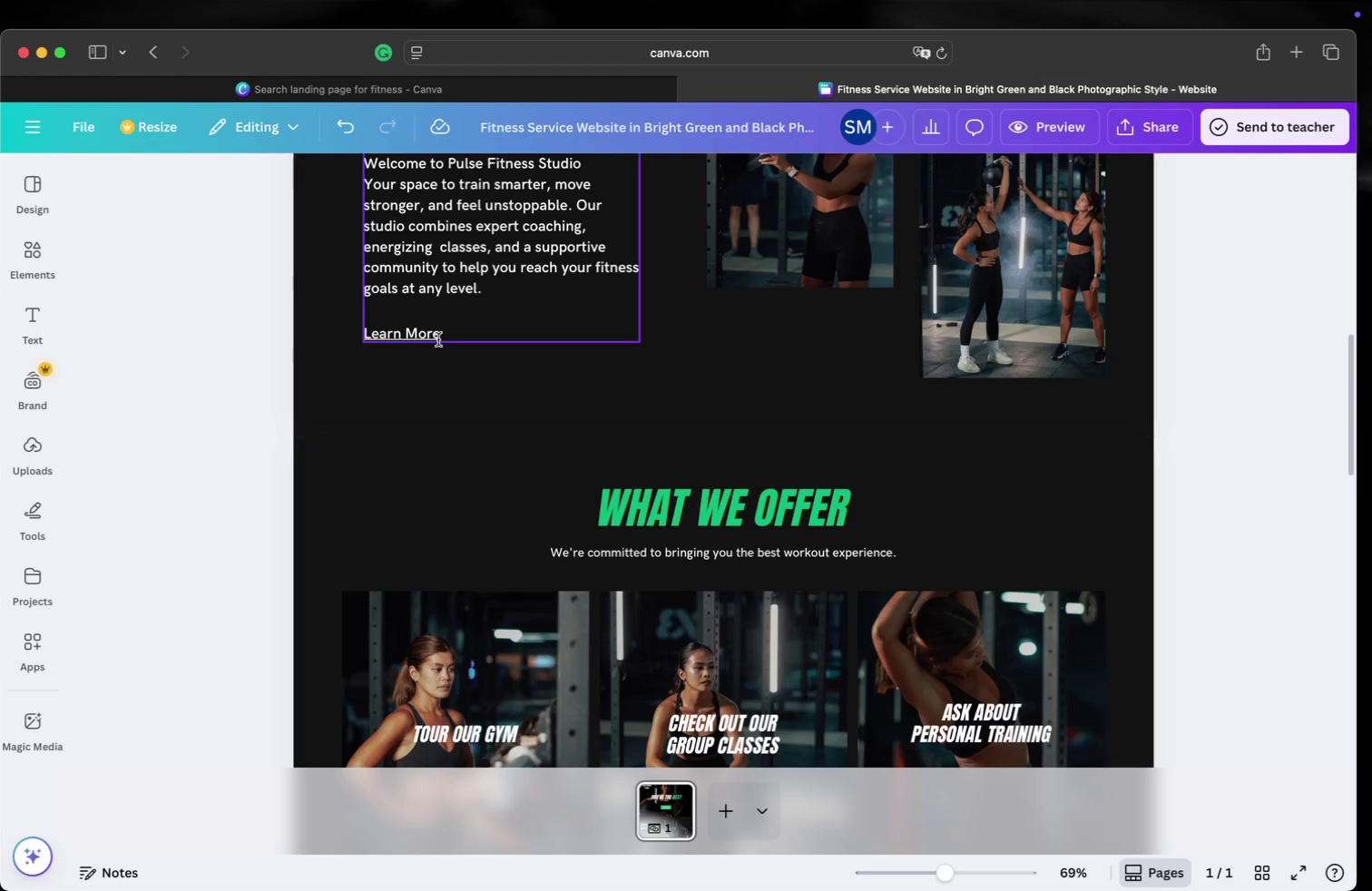 
left_click([435, 338])
 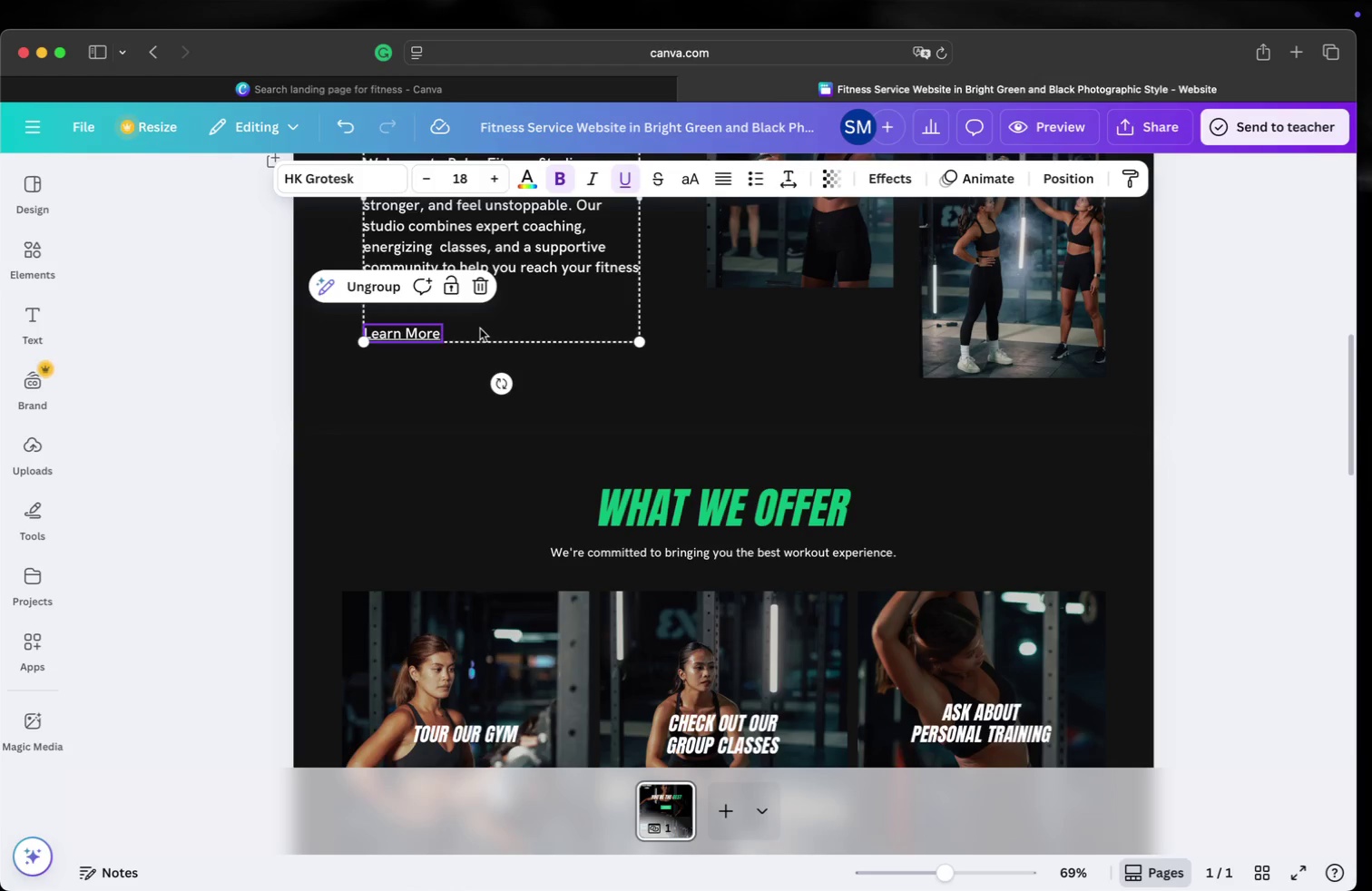 
key(Backspace)
 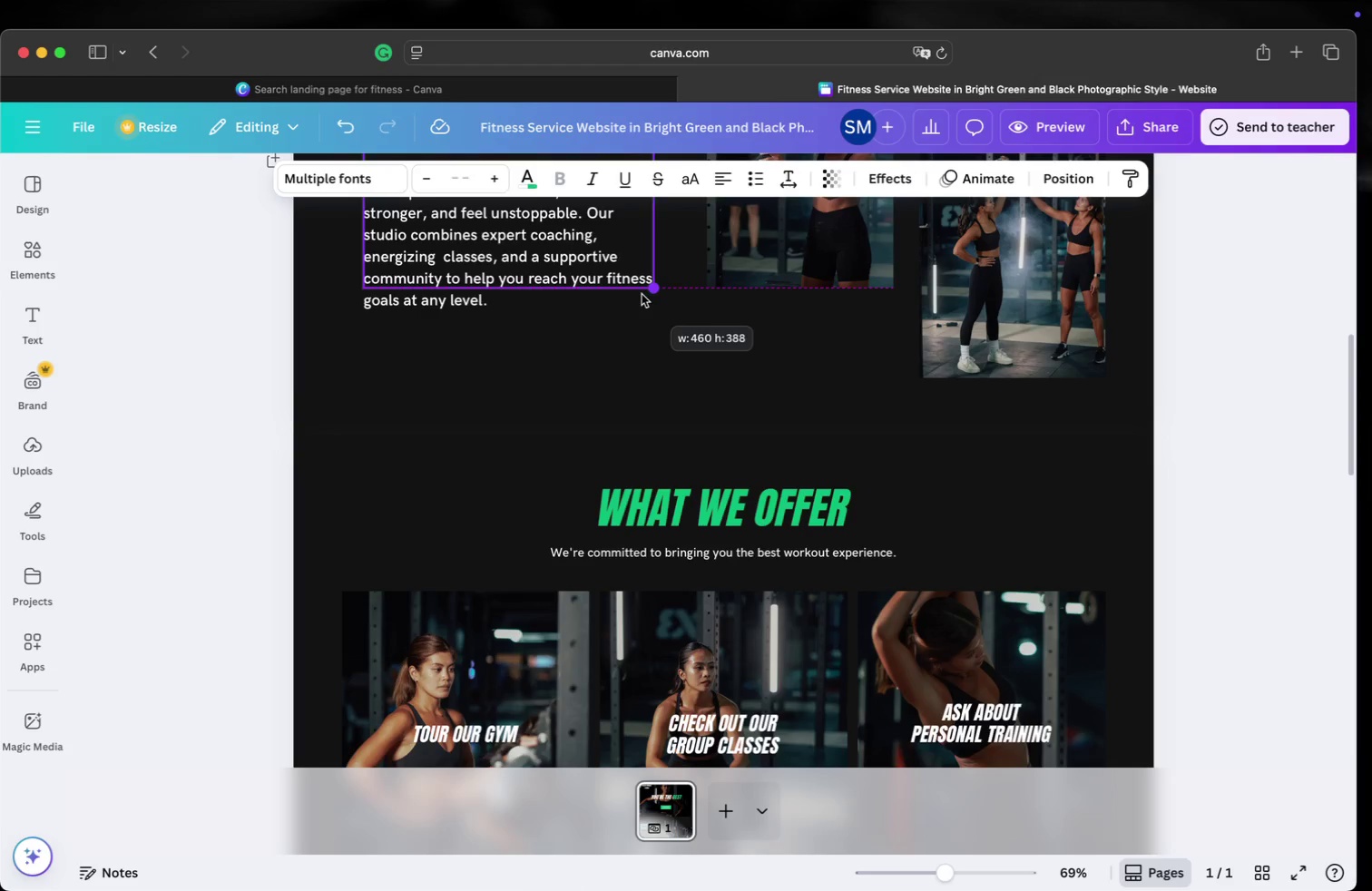 
left_click([763, 400])
 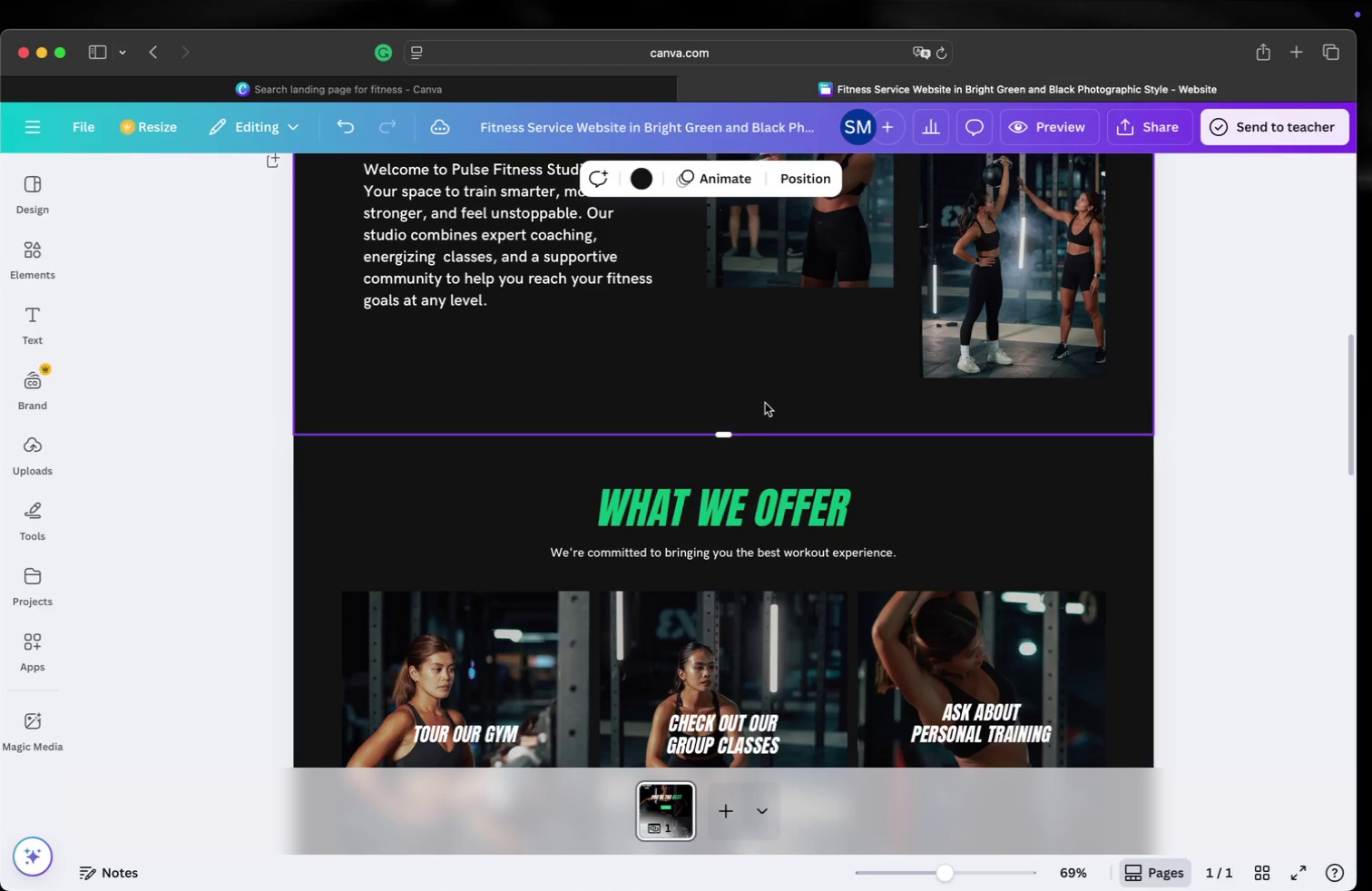 
scroll: coordinate [769, 491], scroll_direction: up, amount: 5.0
 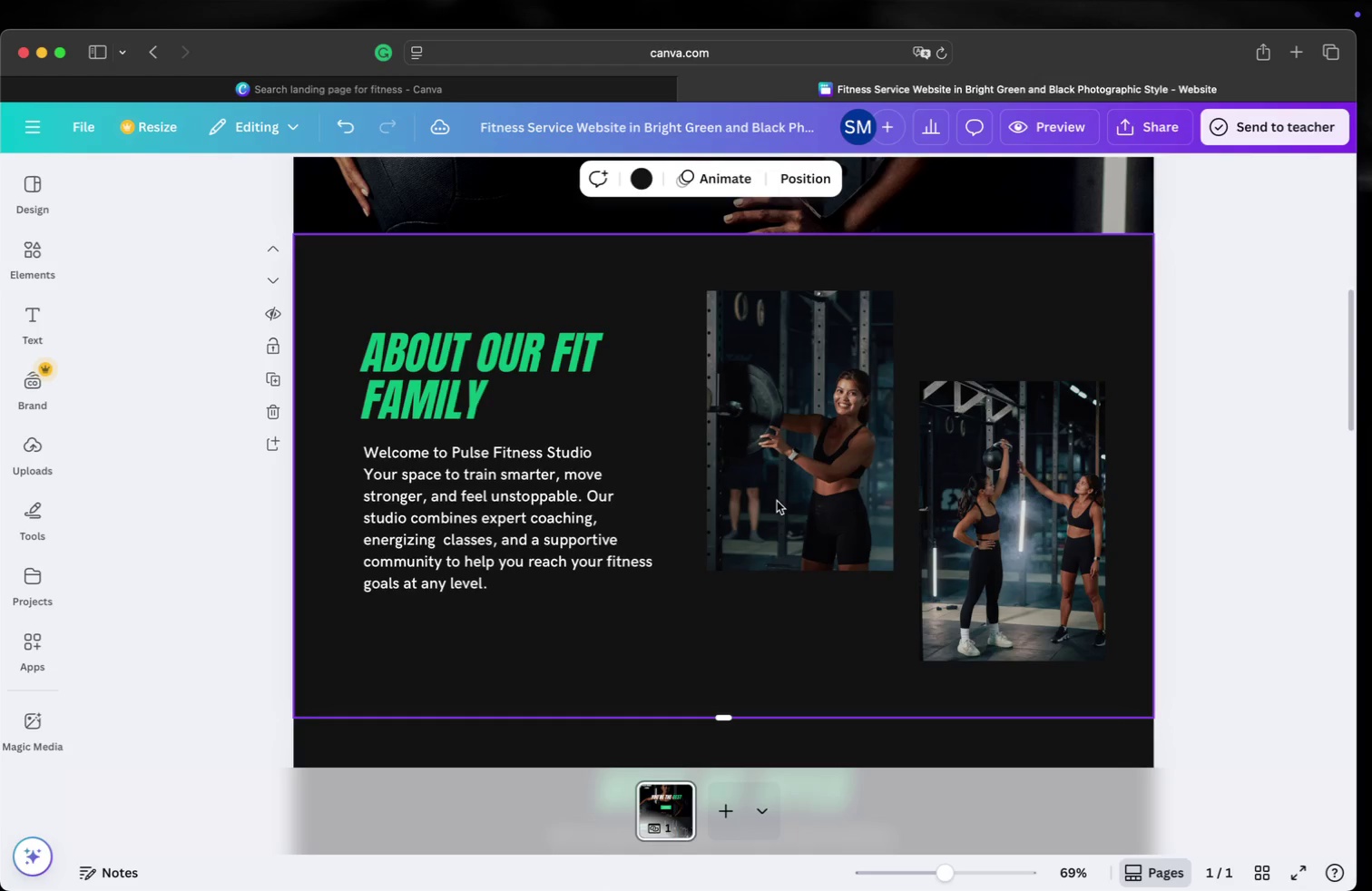 
scroll: coordinate [774, 480], scroll_direction: down, amount: 14.0
 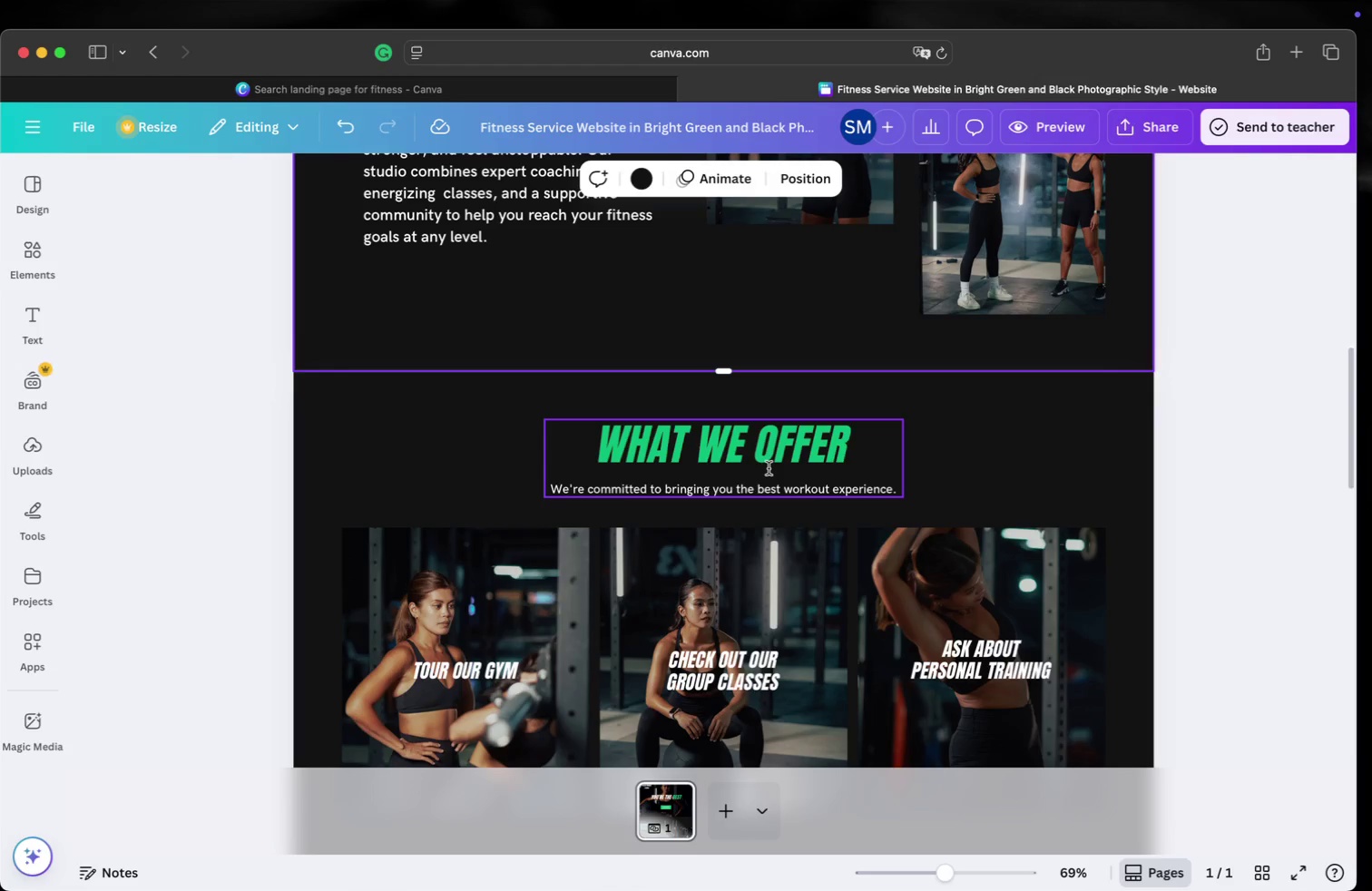 
wait(11.6)
 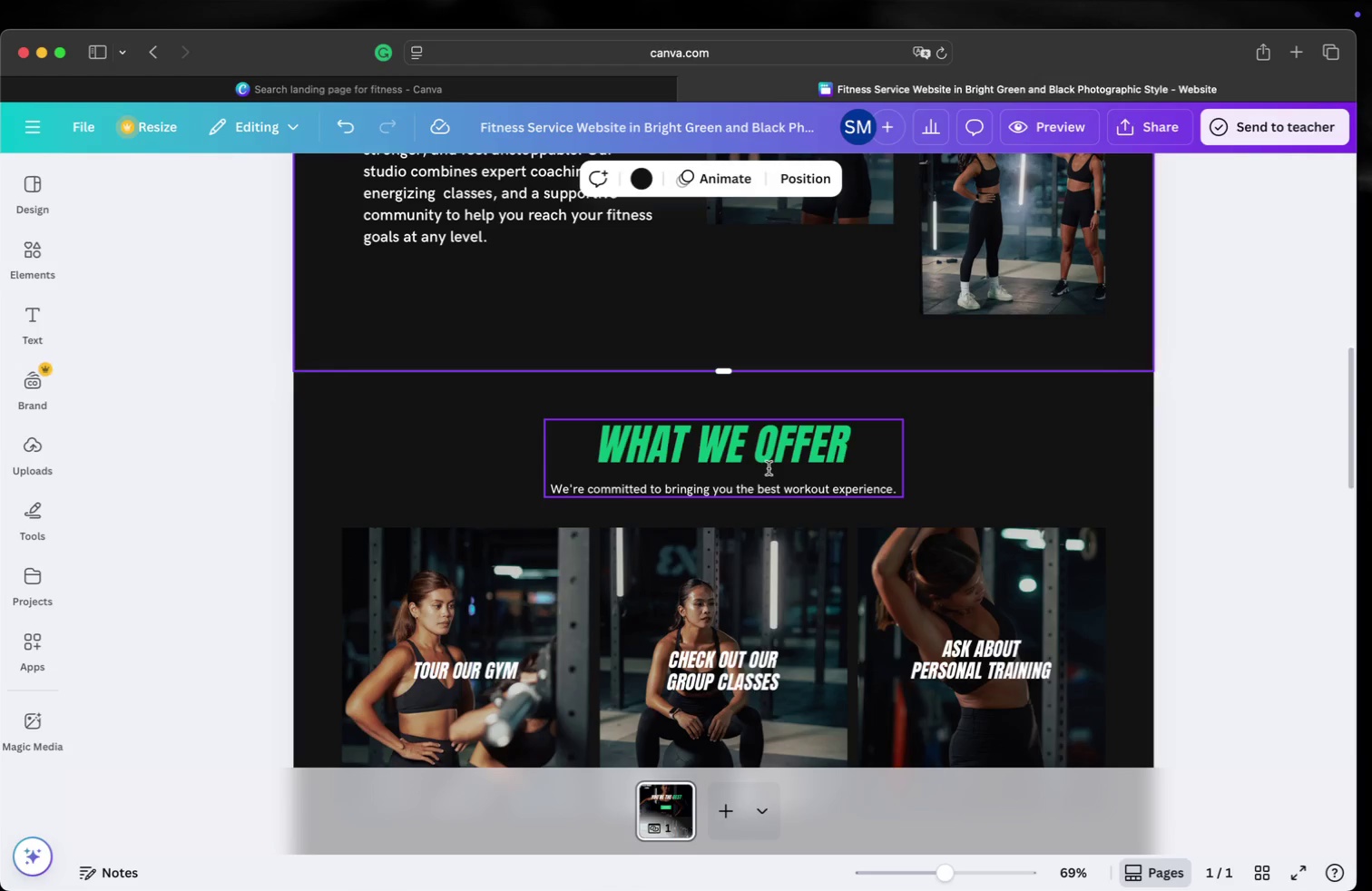 
scroll: coordinate [738, 587], scroll_direction: up, amount: 1.0
 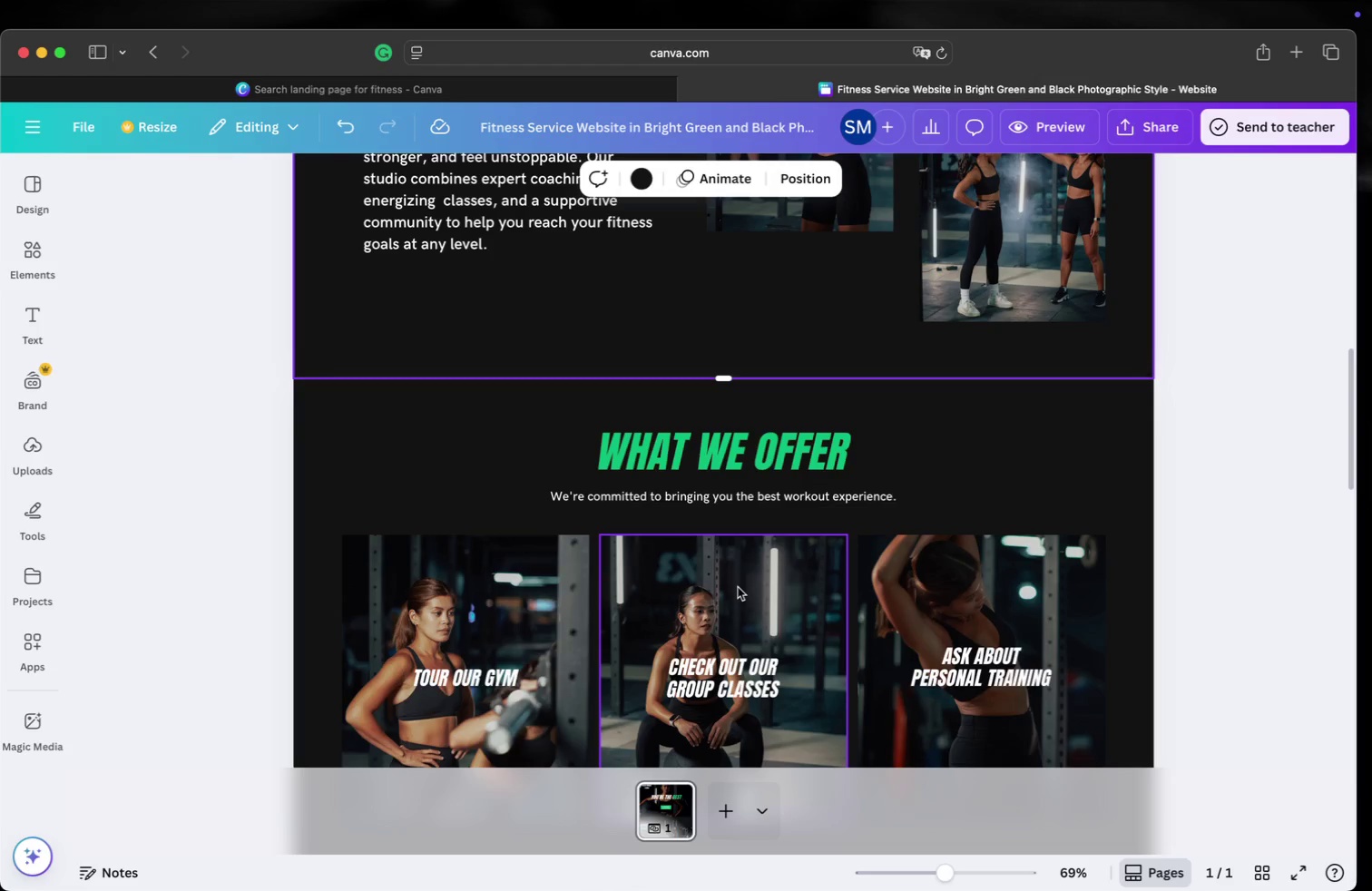 
scroll: coordinate [738, 584], scroll_direction: down, amount: 15.0
 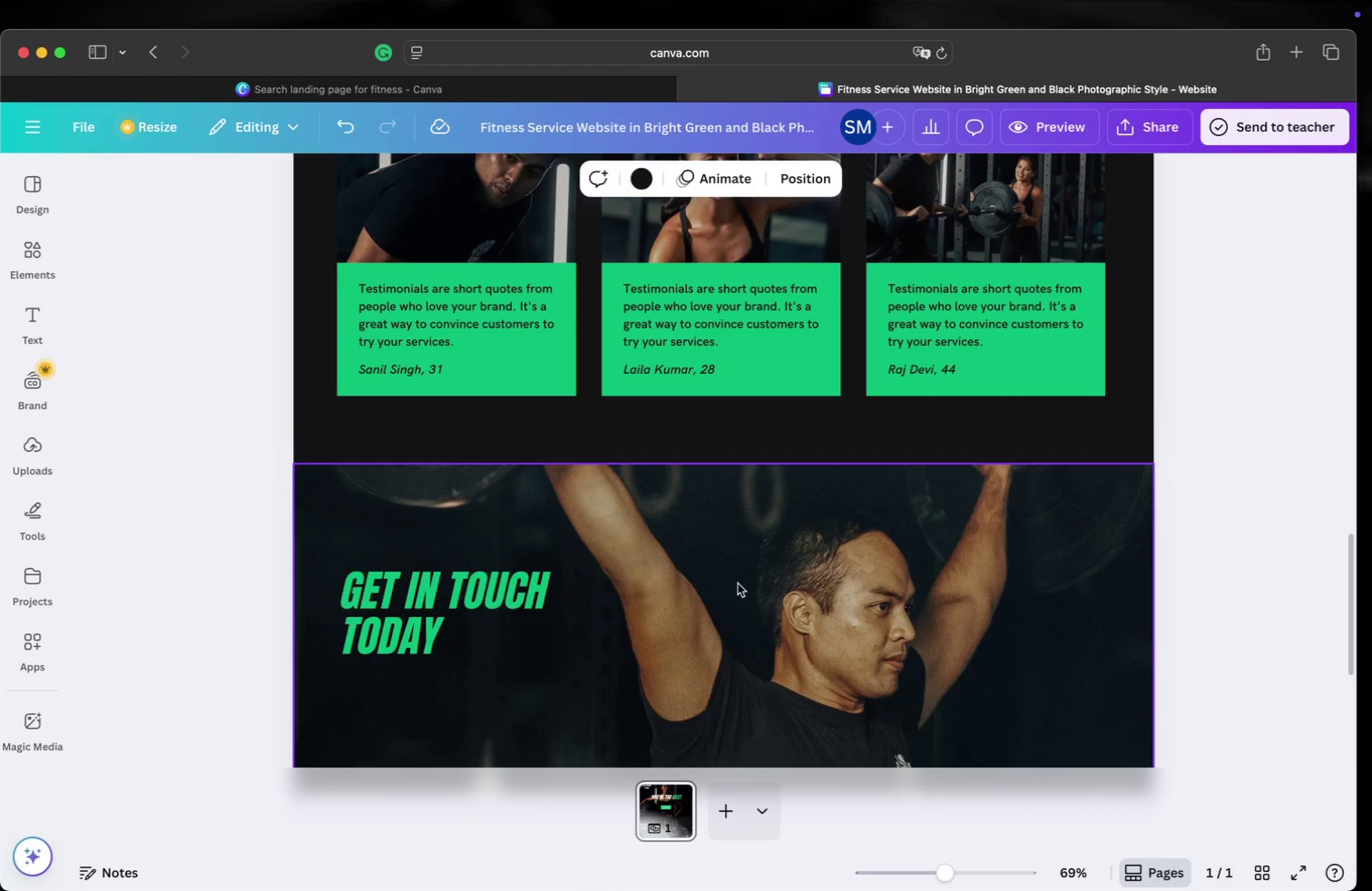 
scroll: coordinate [738, 584], scroll_direction: up, amount: 17.0
 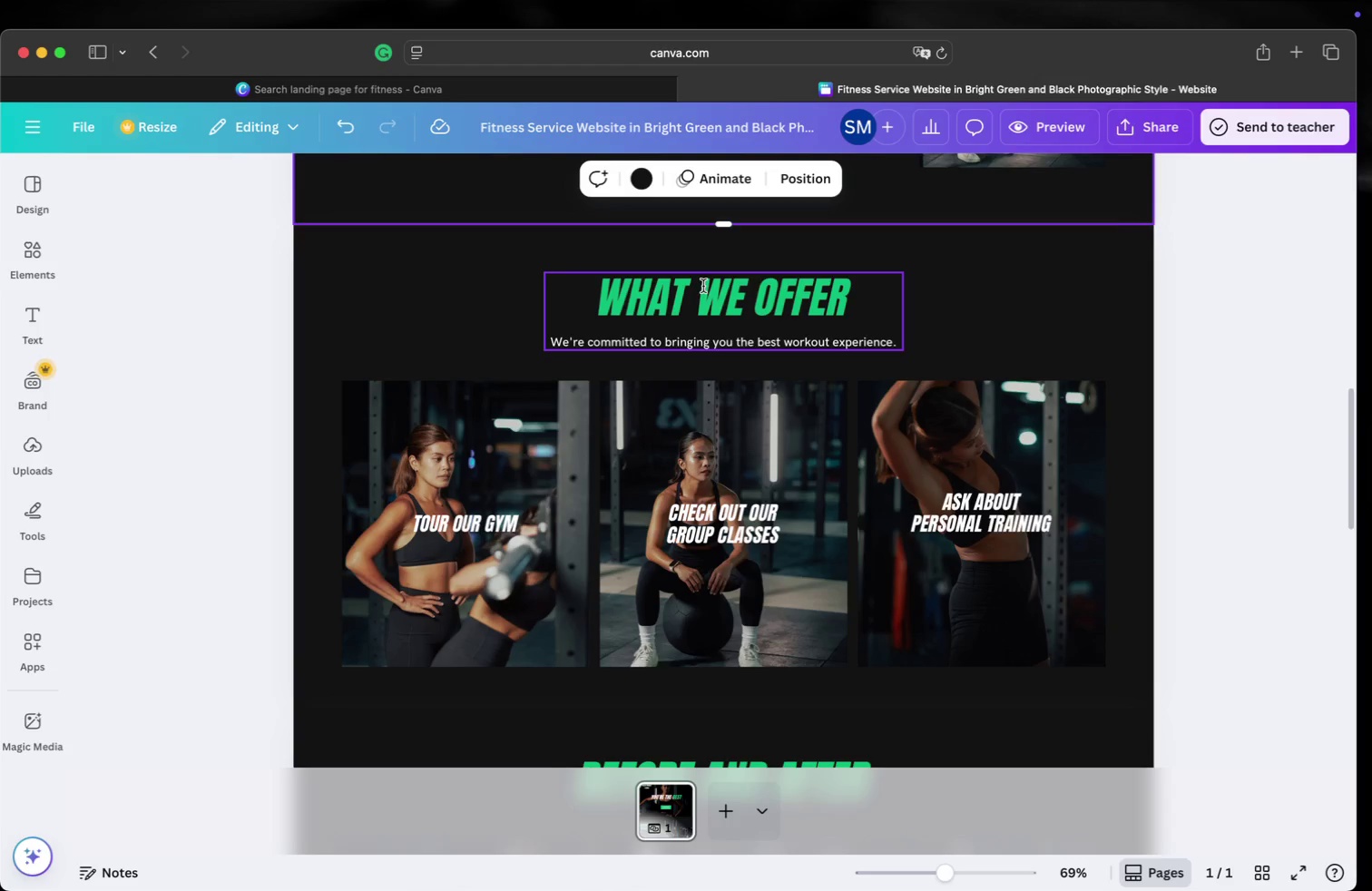 
left_click([708, 283])
 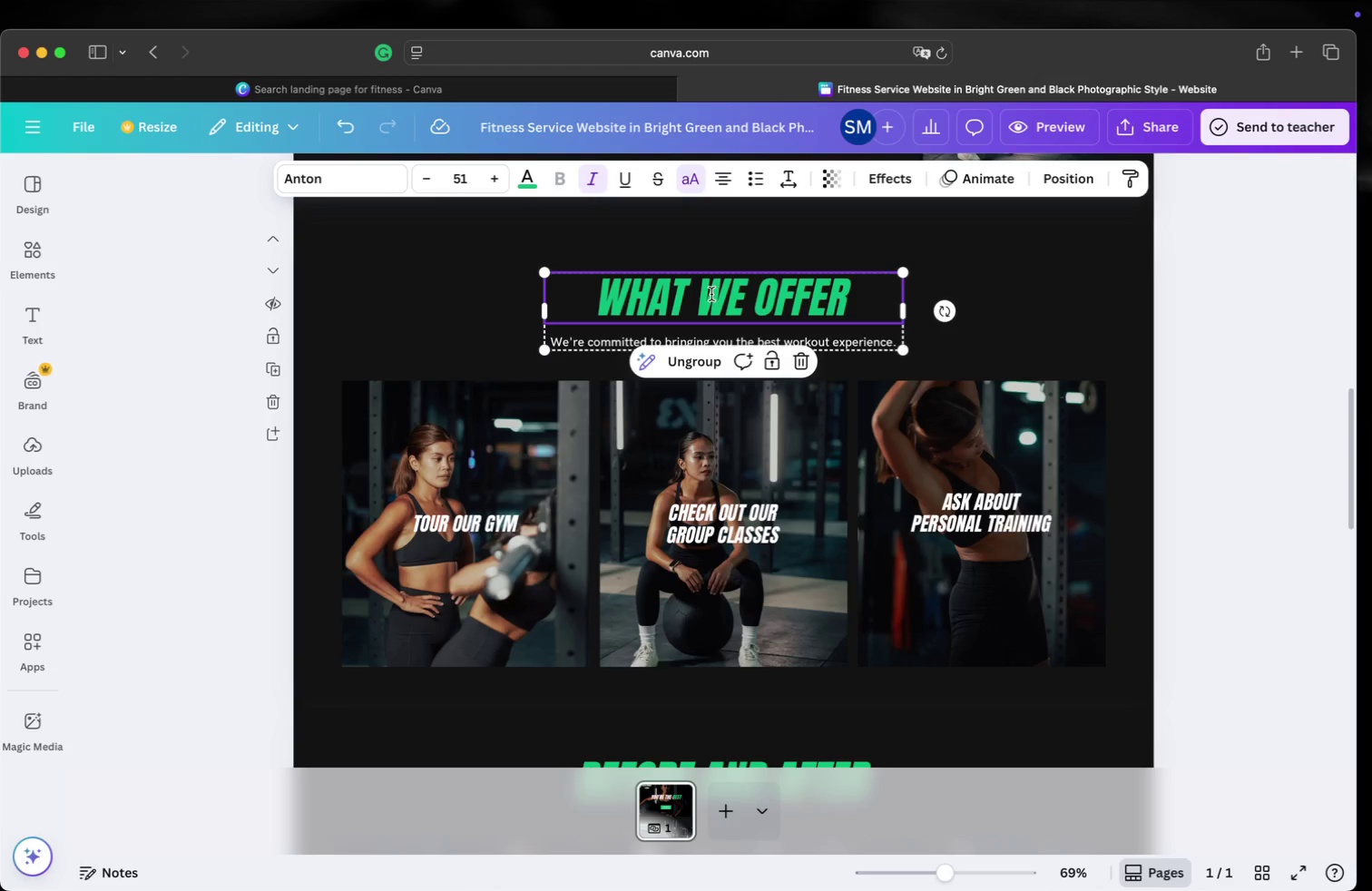 
double_click([711, 294])
 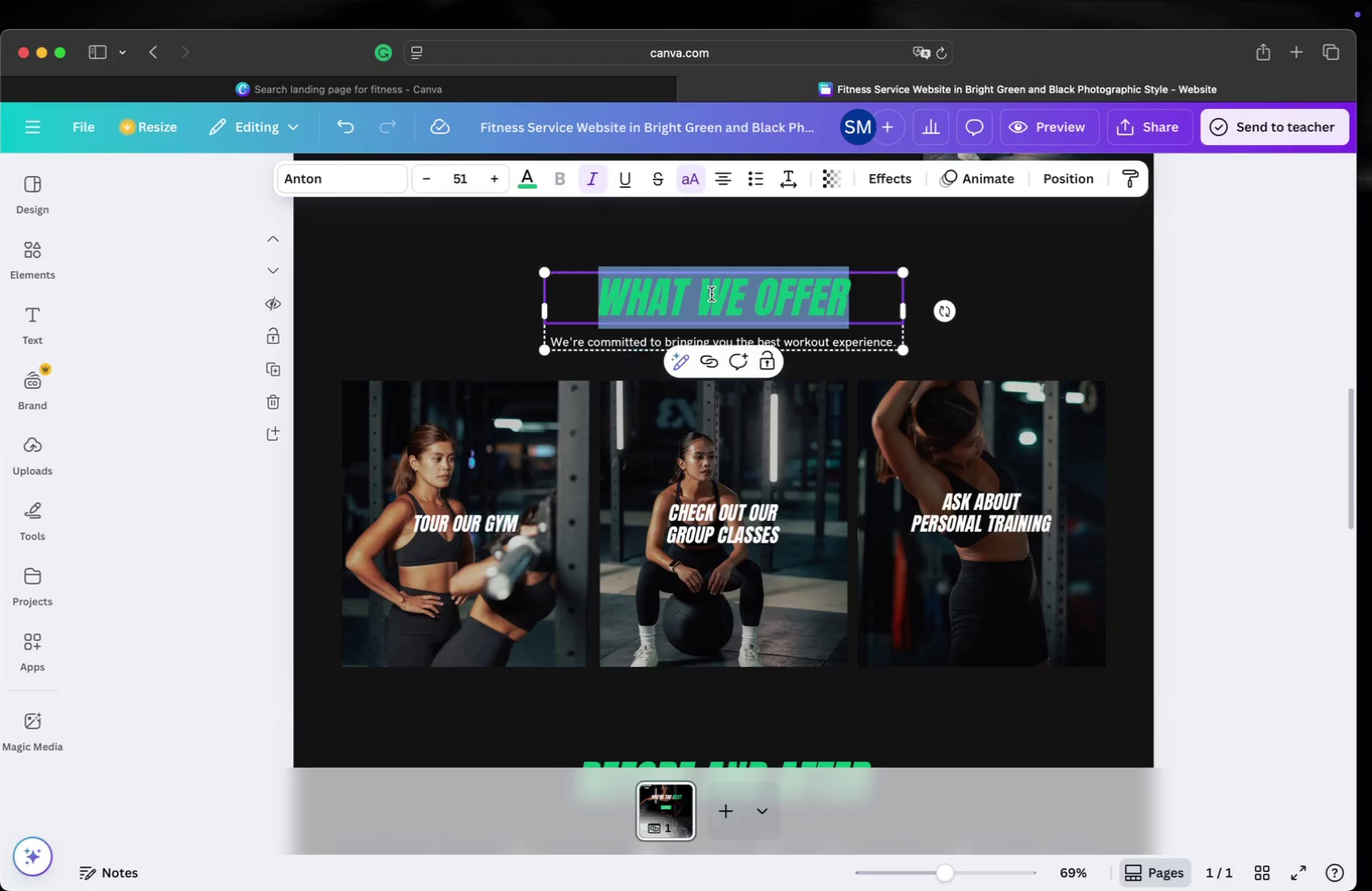 
triple_click([711, 294])
 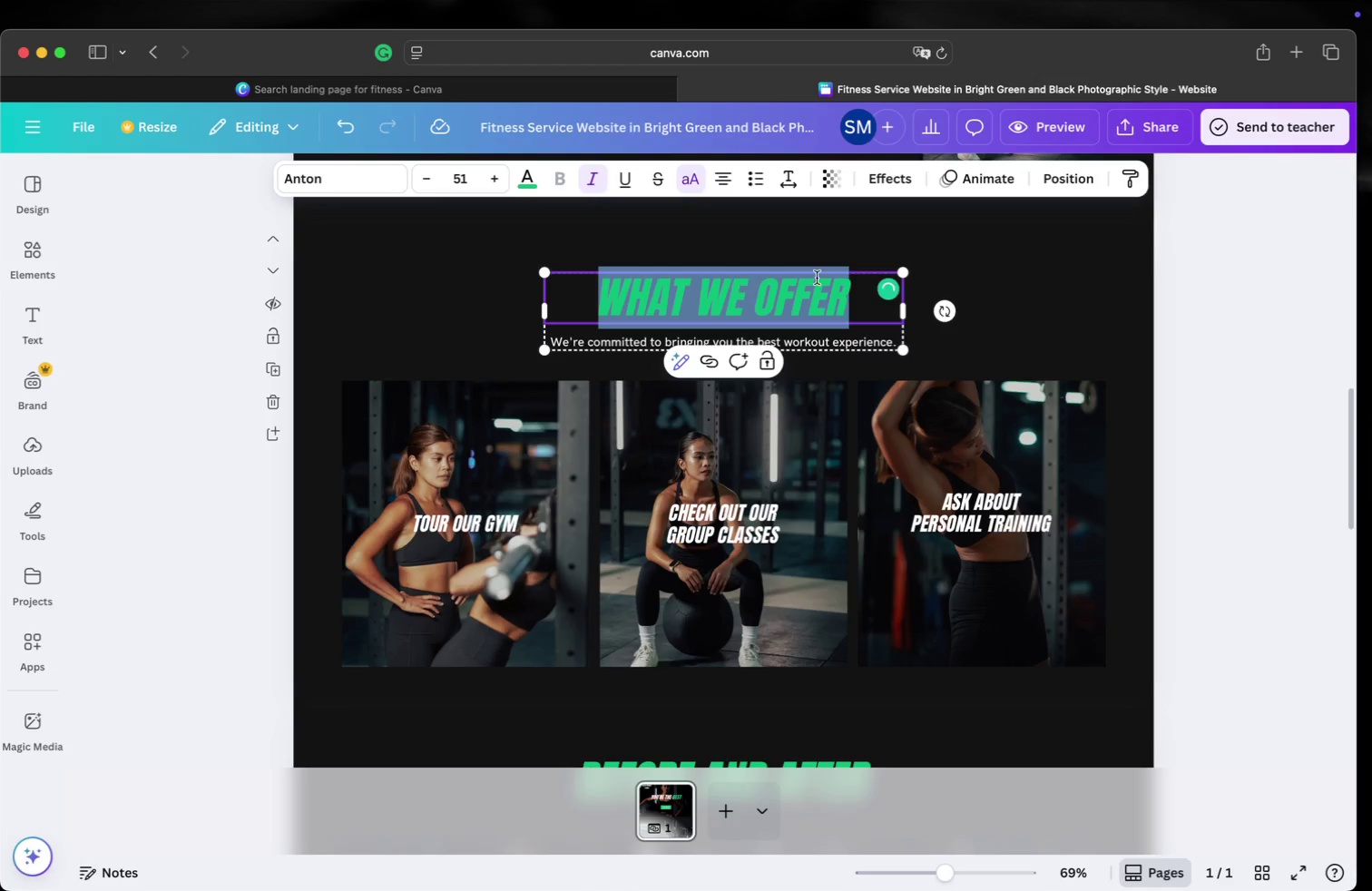 
wait(7.3)
 